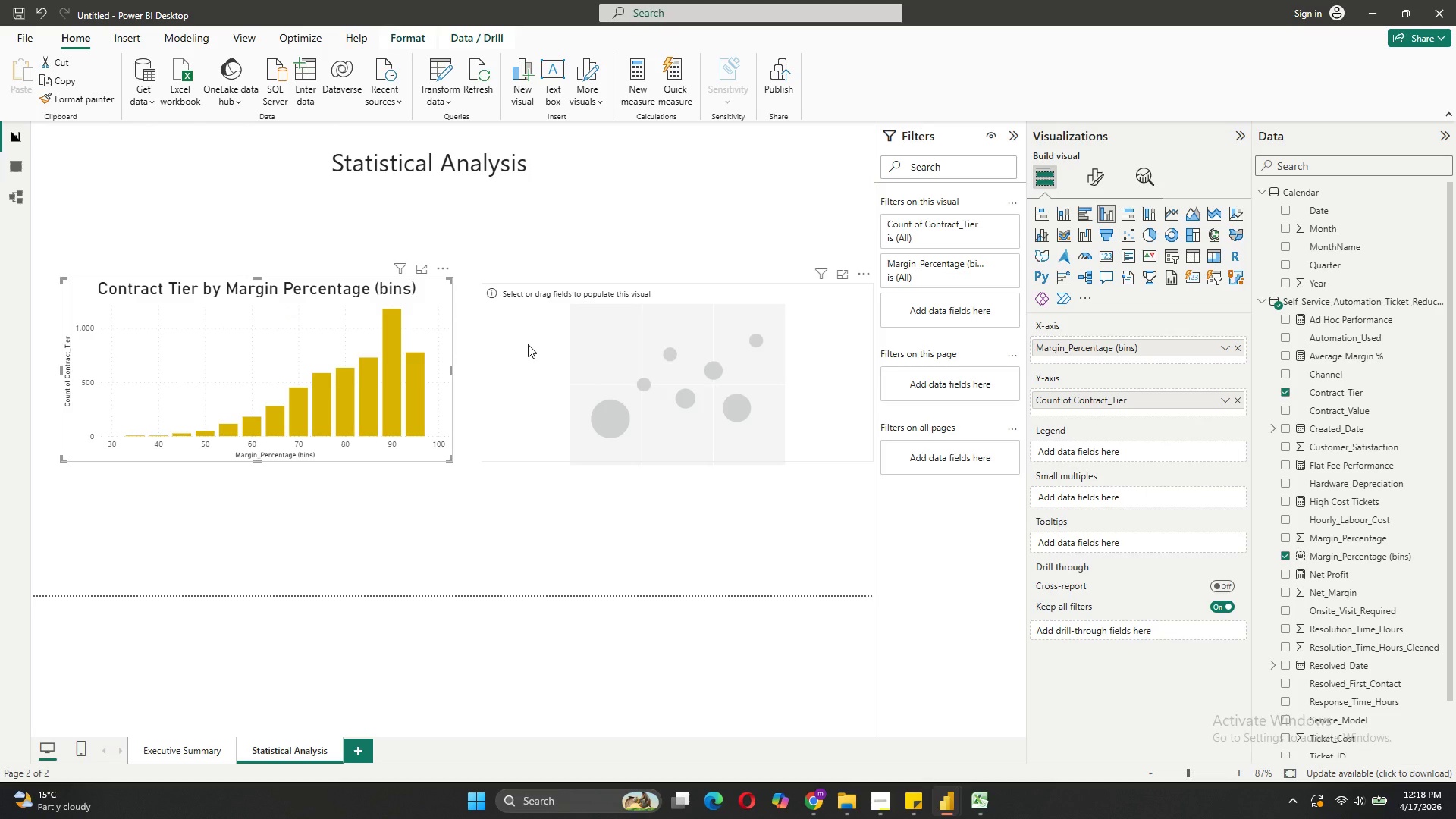 
left_click([528, 344])
 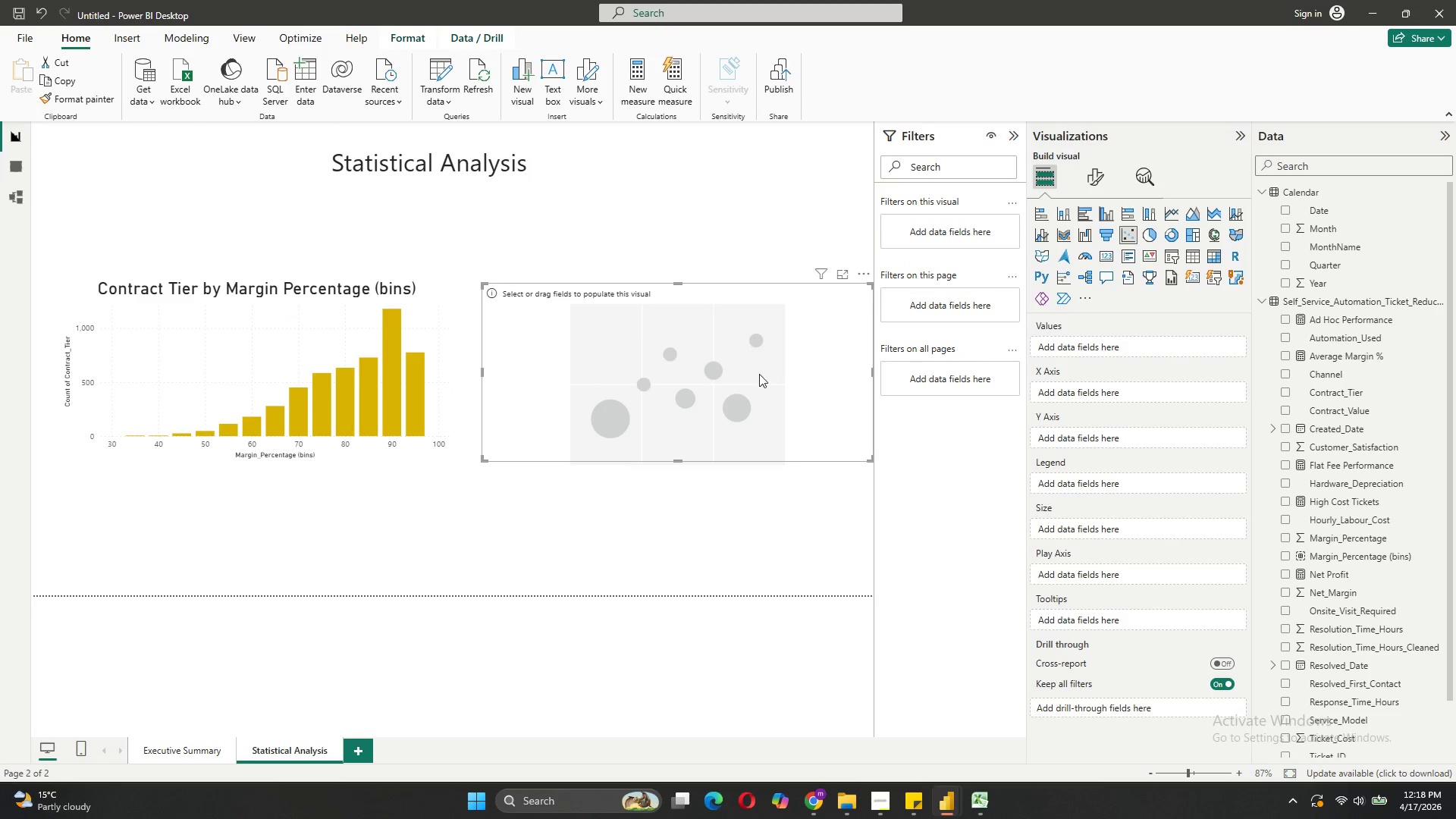 
wait(9.59)
 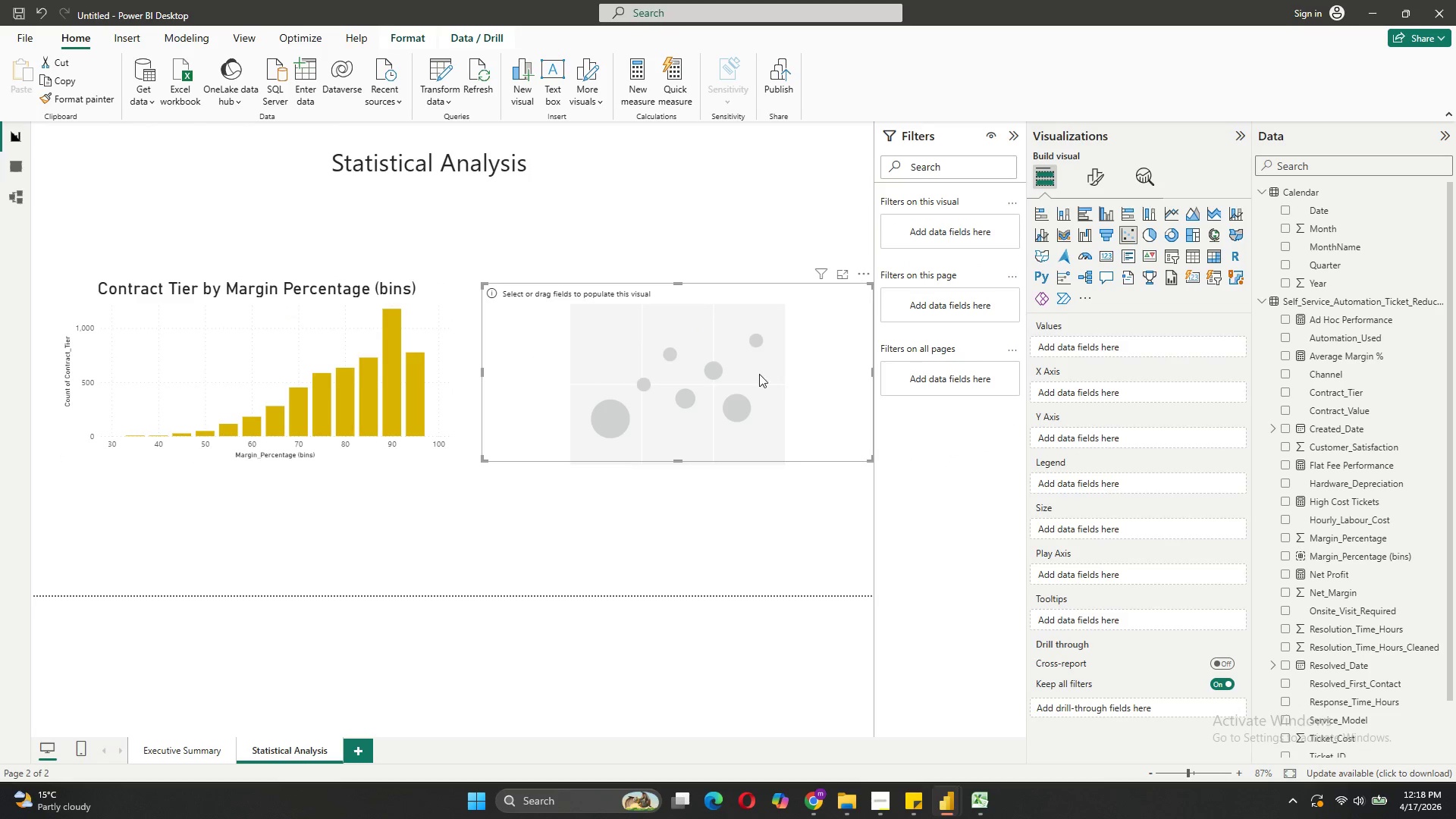 
left_click_drag(start_coordinate=[1367, 650], to_coordinate=[1140, 398])
 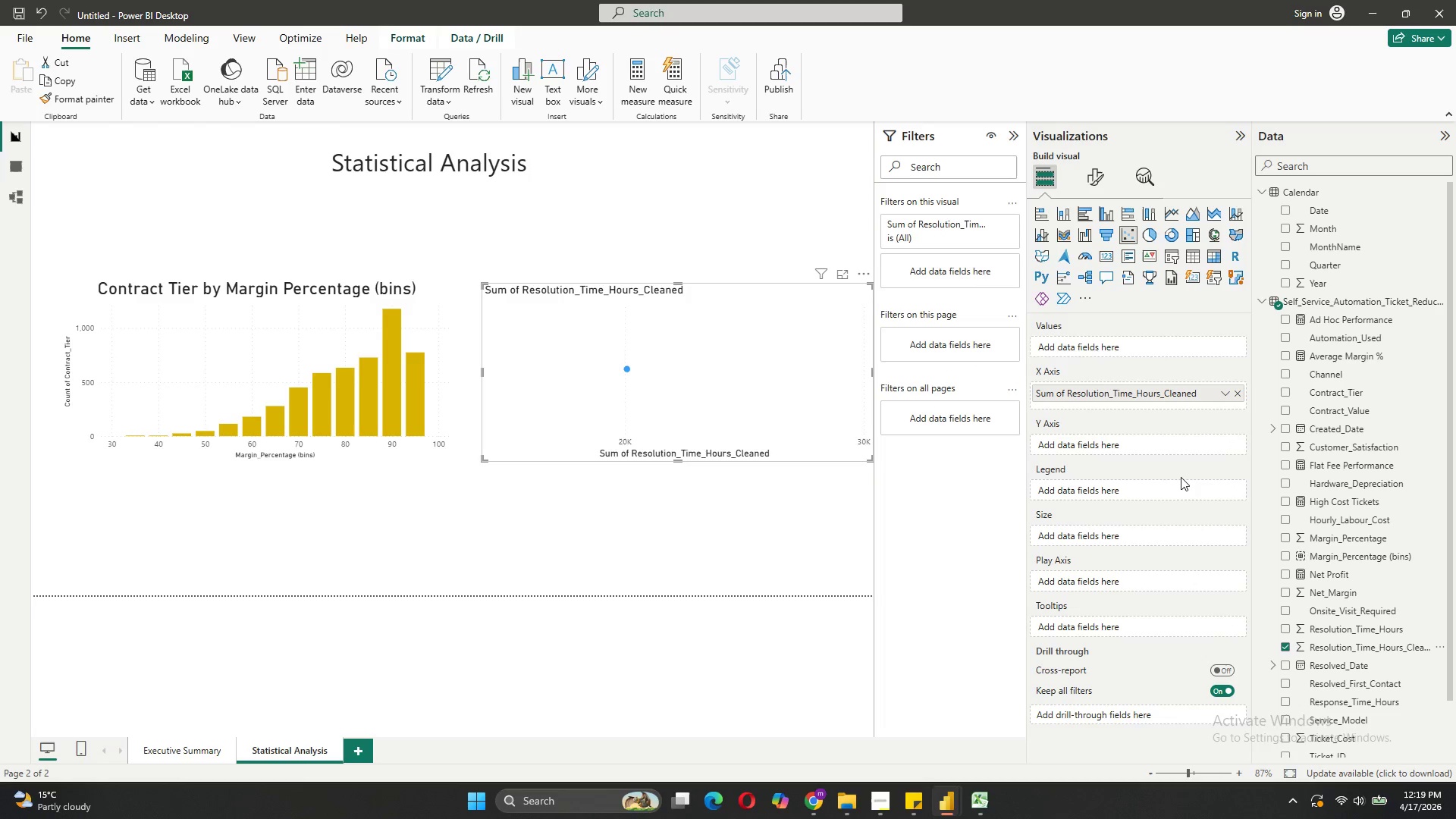 
wait(5.06)
 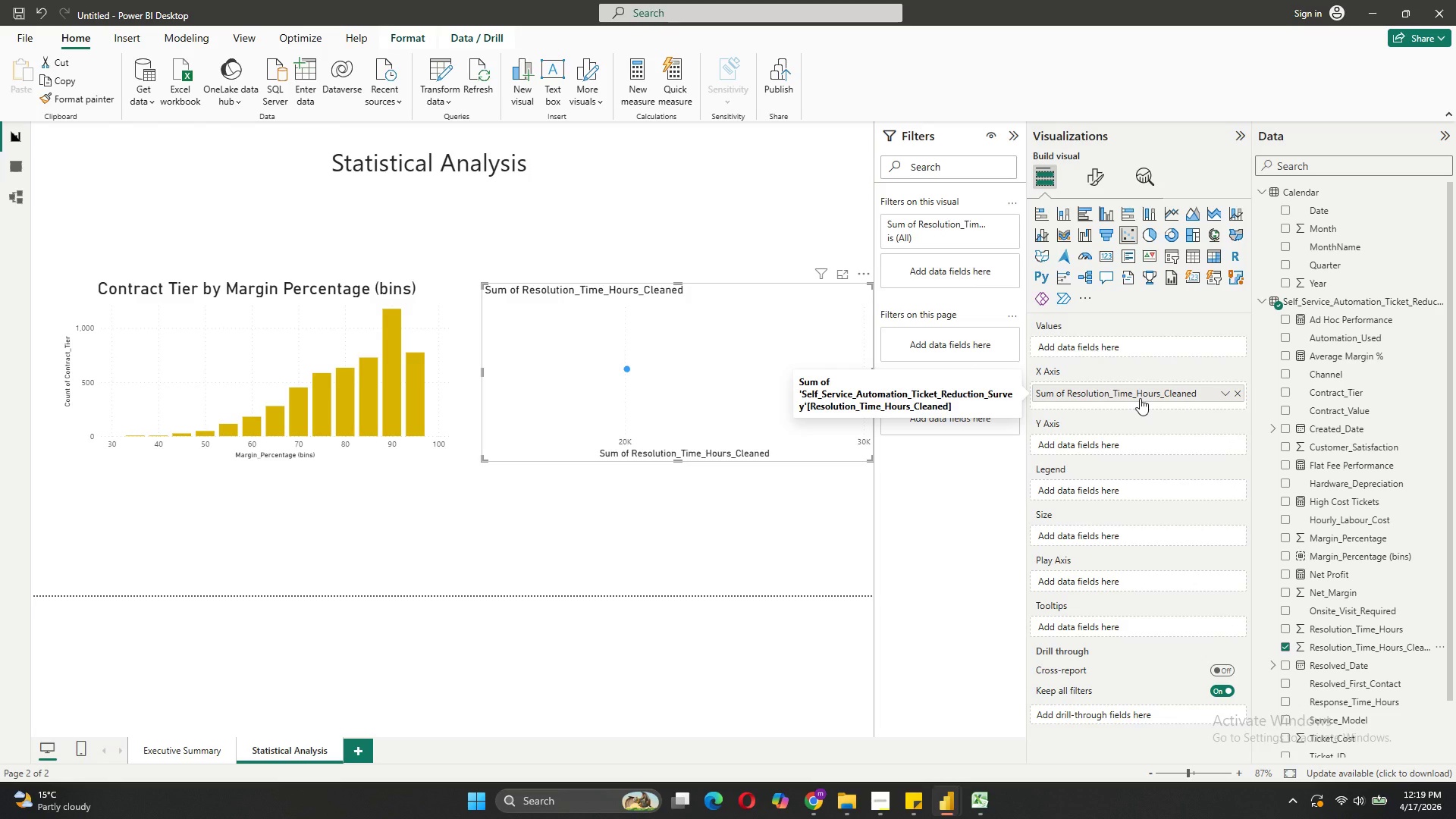 
mouse_move([1376, 545])
 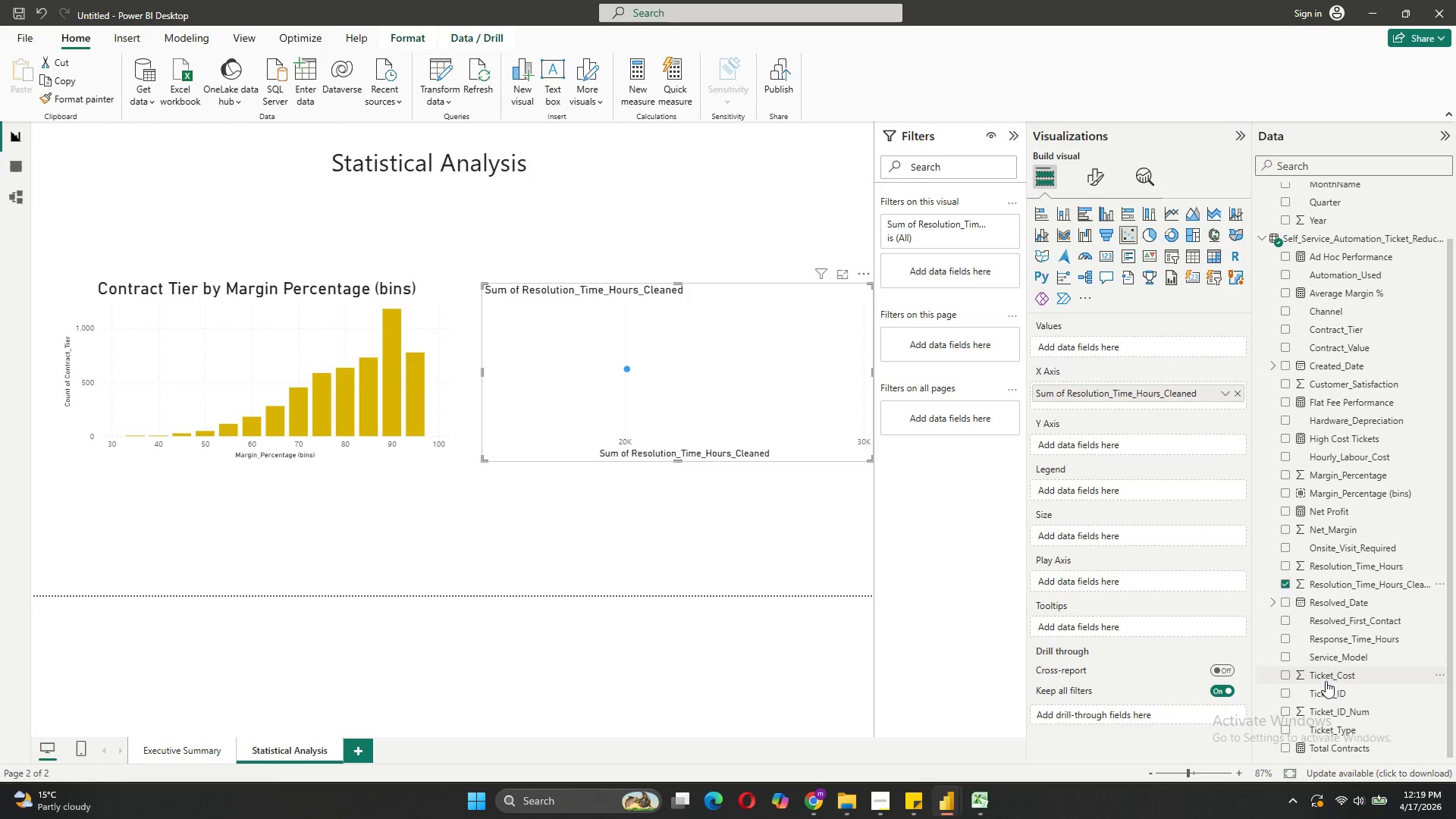 
left_click_drag(start_coordinate=[1326, 681], to_coordinate=[1124, 450])
 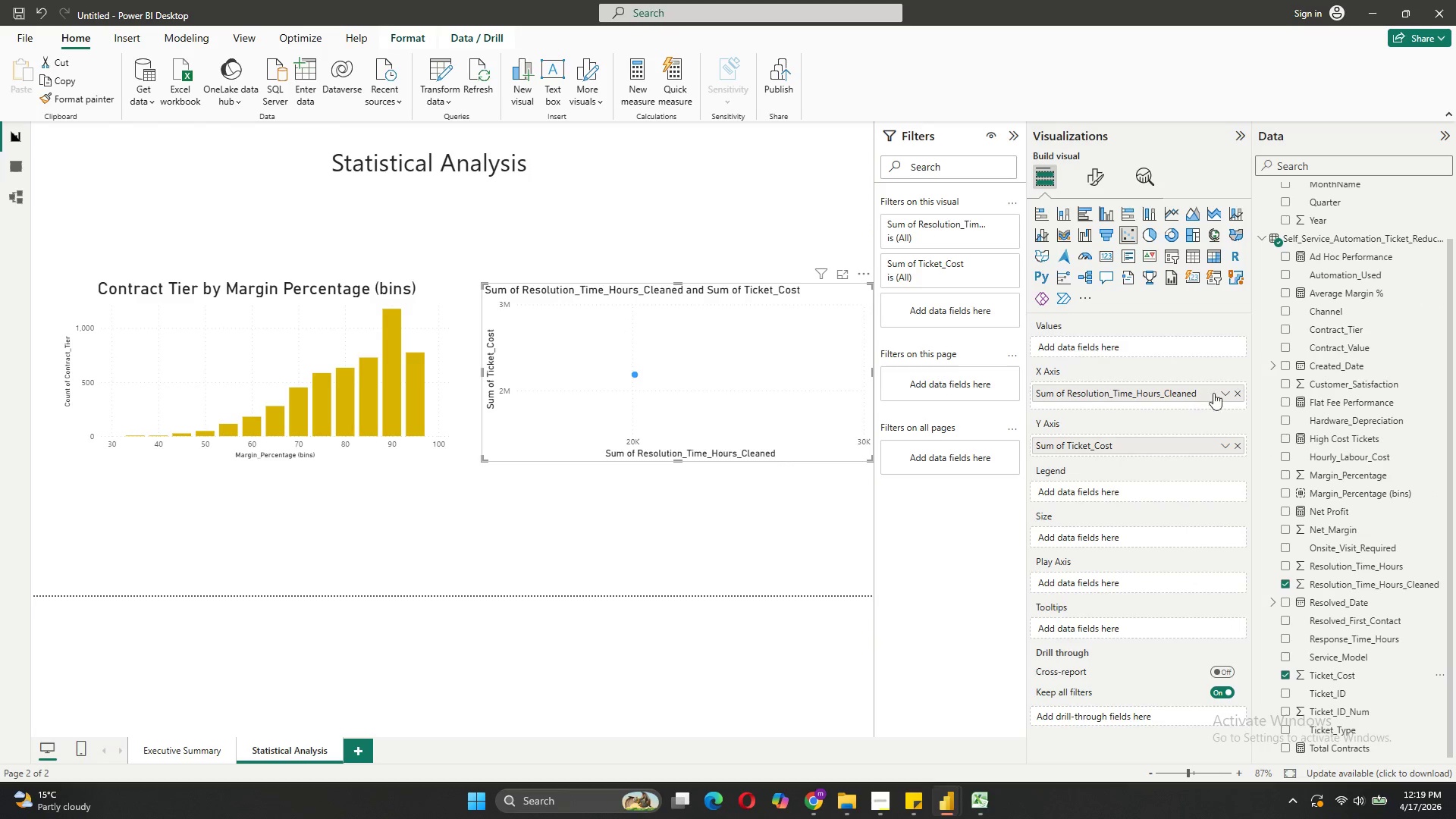 
left_click([1218, 394])
 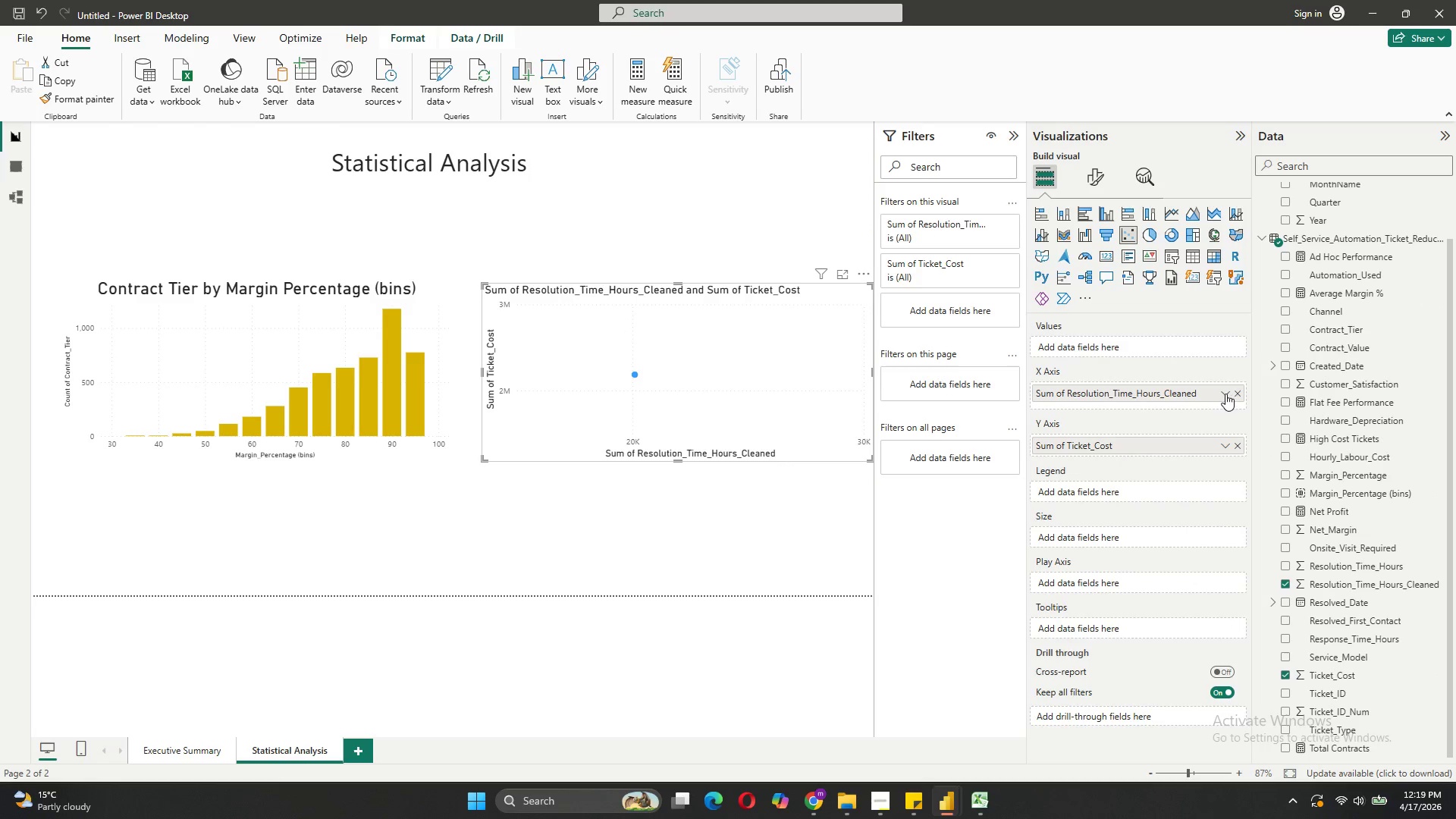 
left_click([1225, 394])
 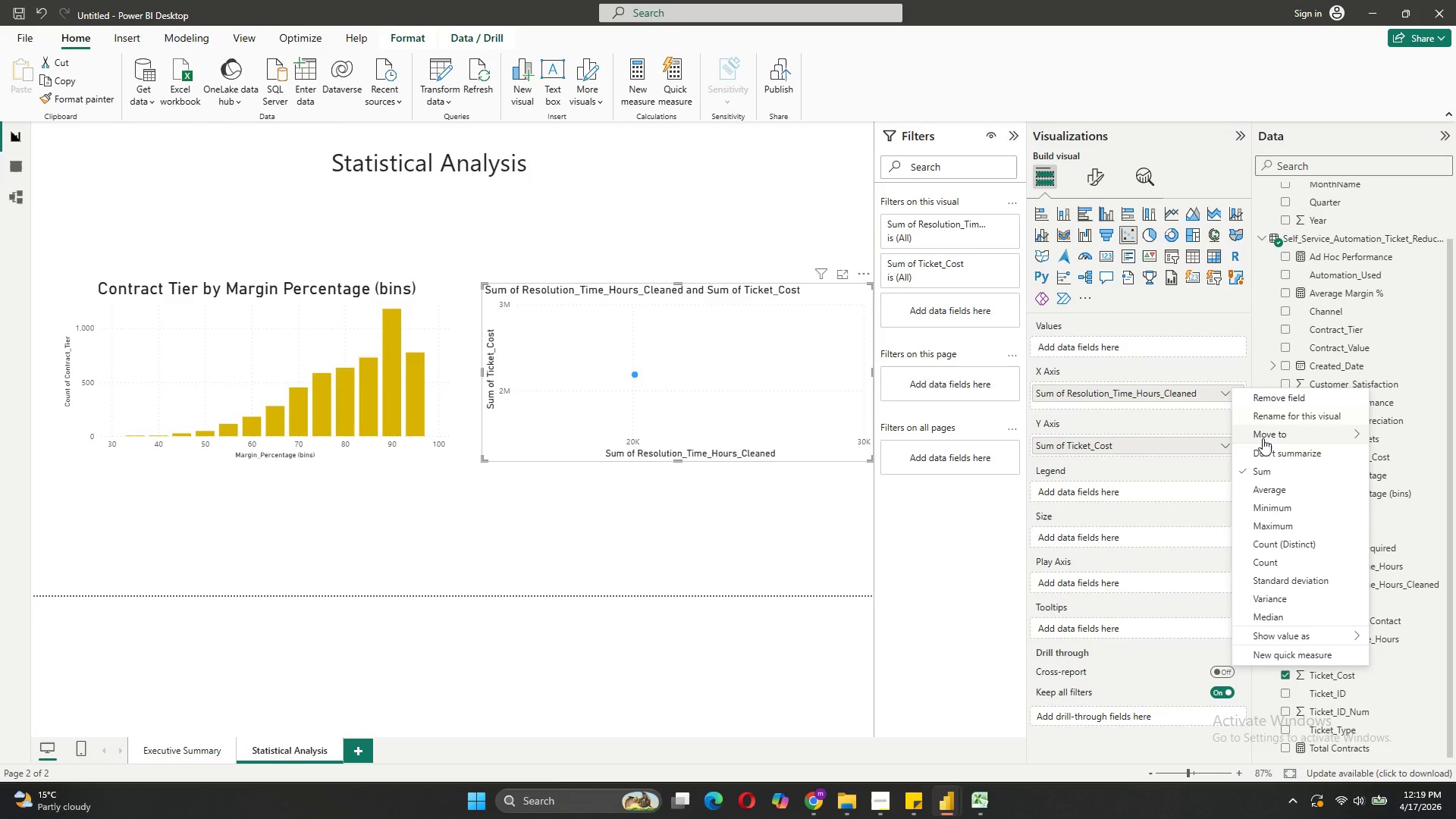 
left_click([1264, 450])
 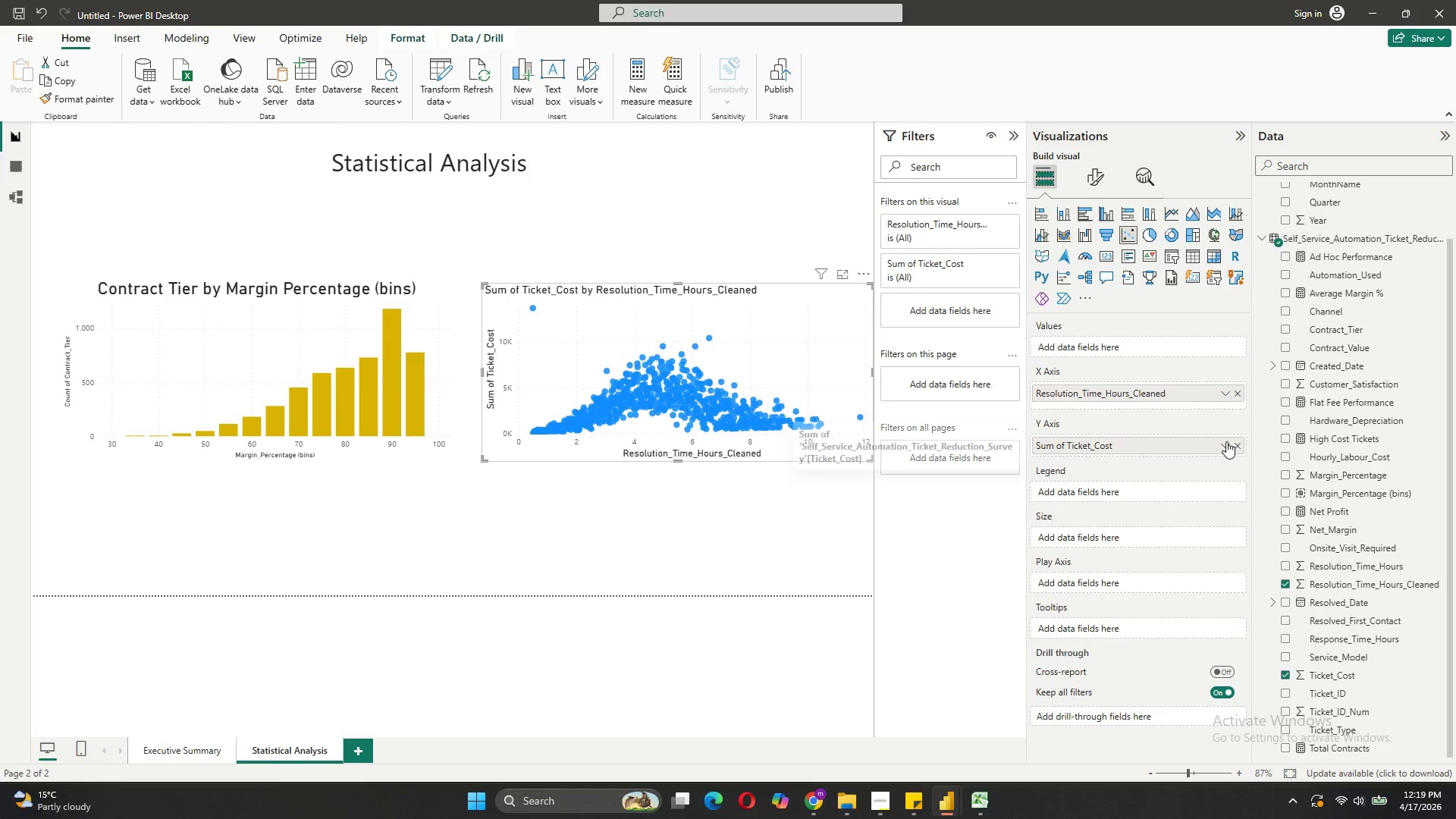 
left_click([1226, 441])
 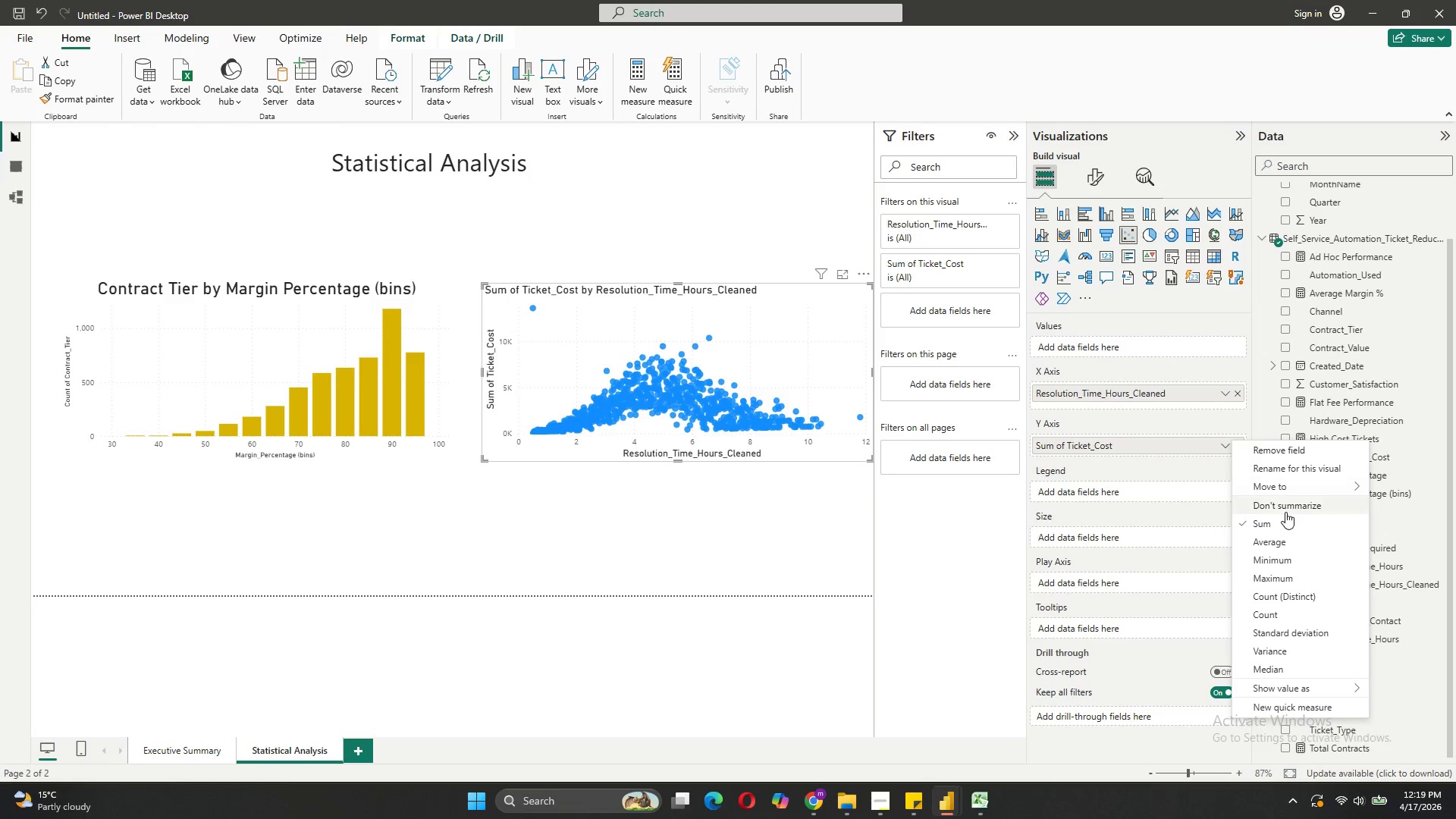 
left_click([1279, 507])
 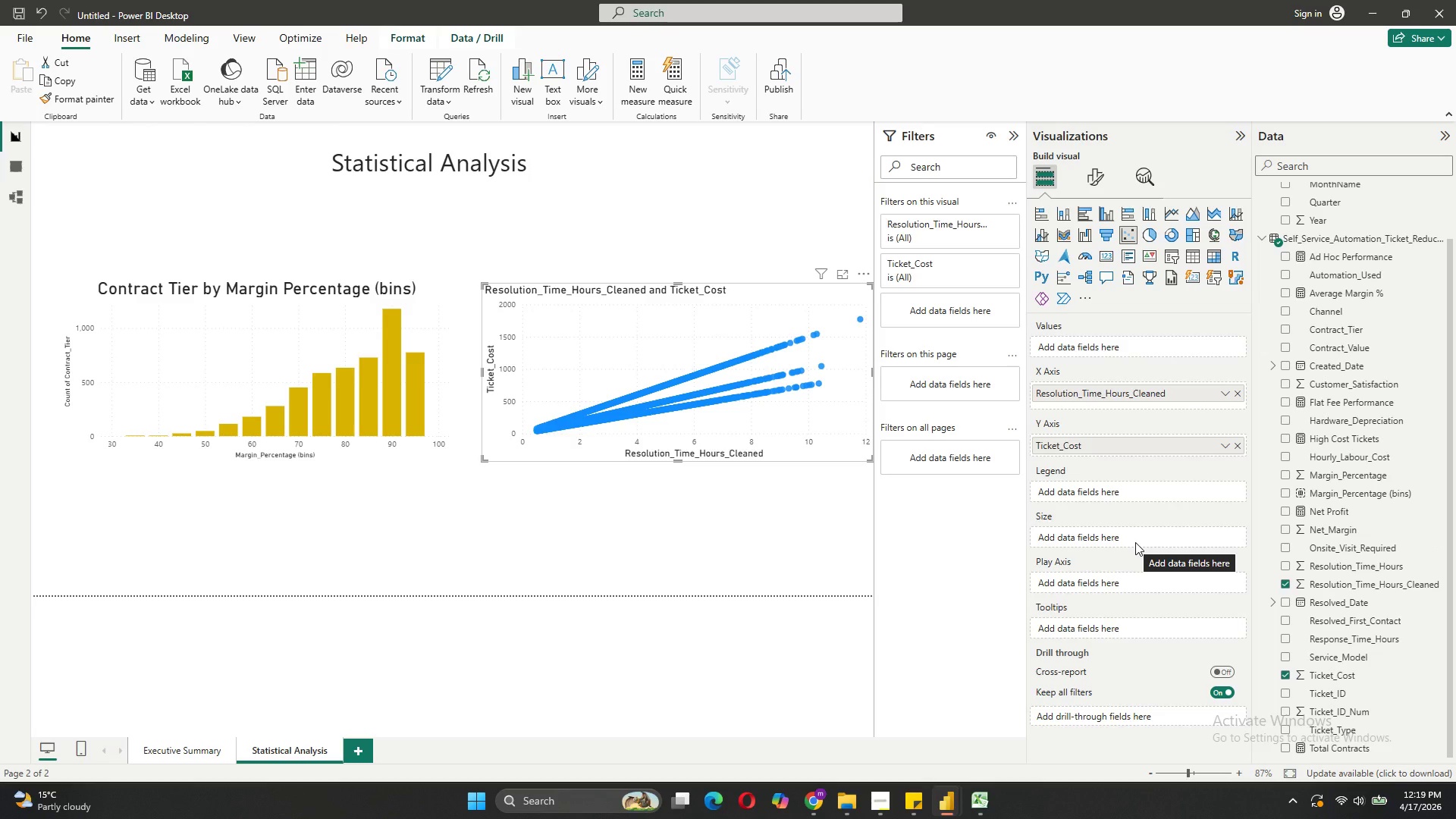 
wait(15.8)
 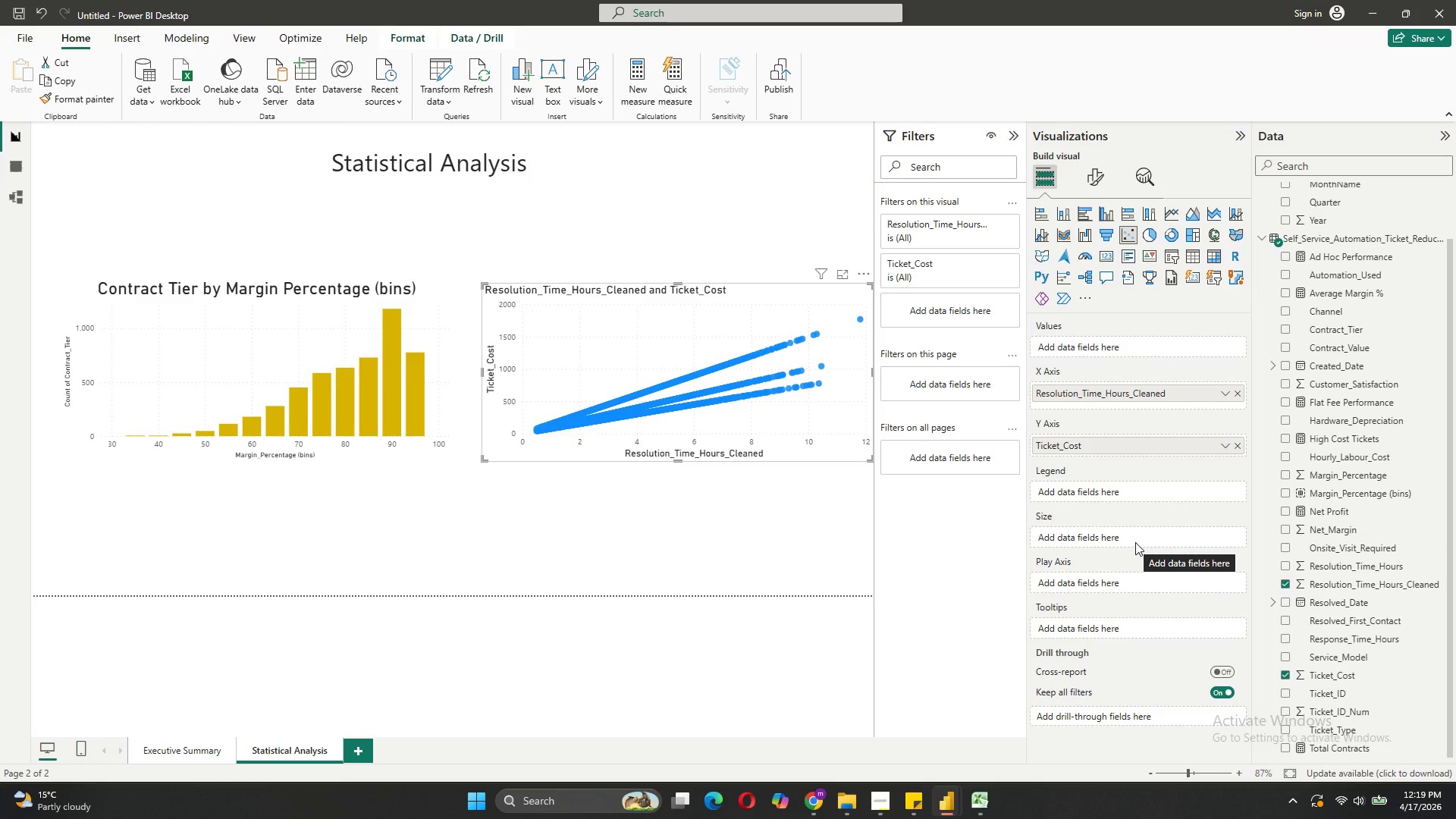 
left_click_drag(start_coordinate=[1338, 346], to_coordinate=[1118, 527])
 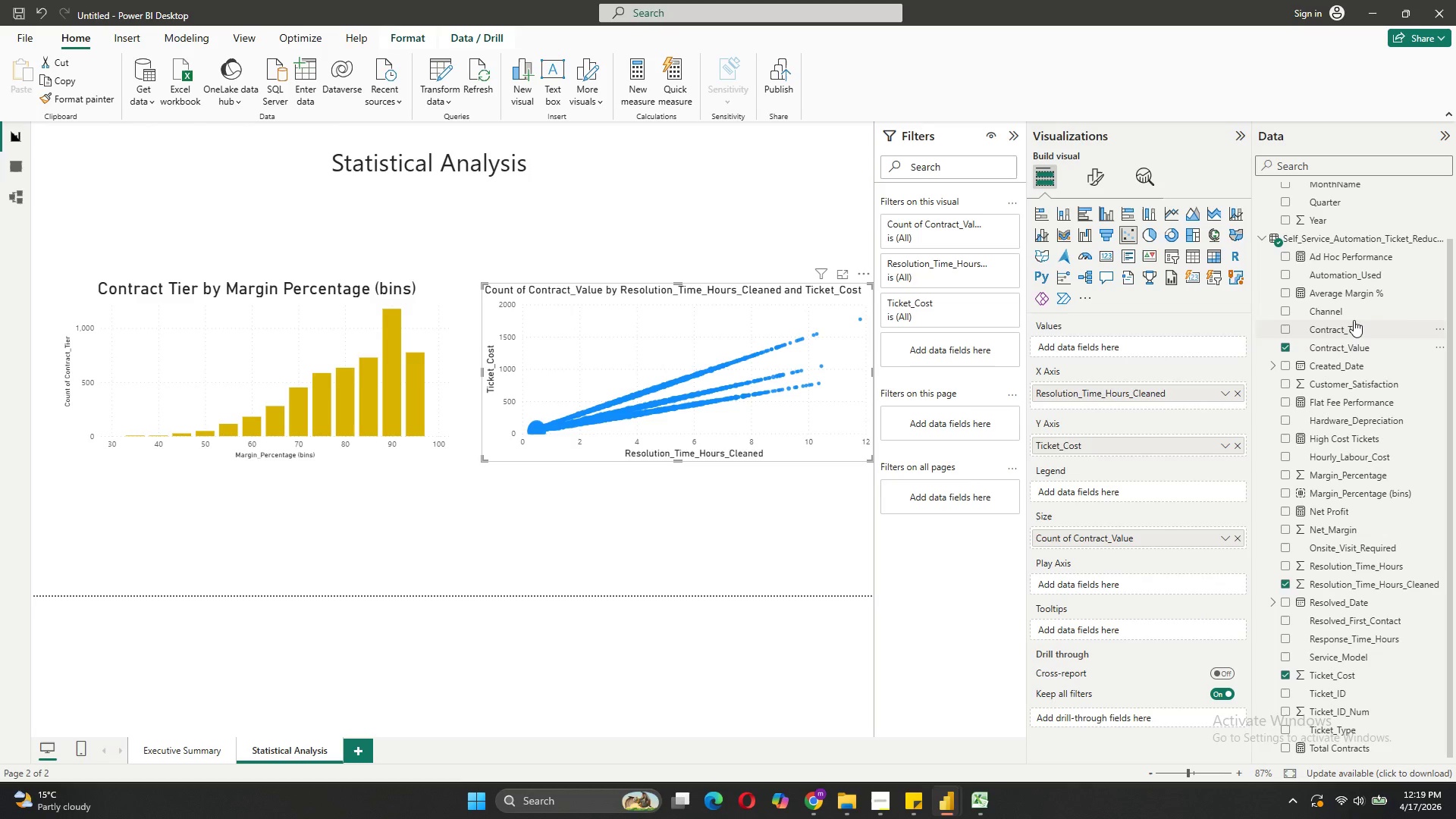 
wait(12.66)
 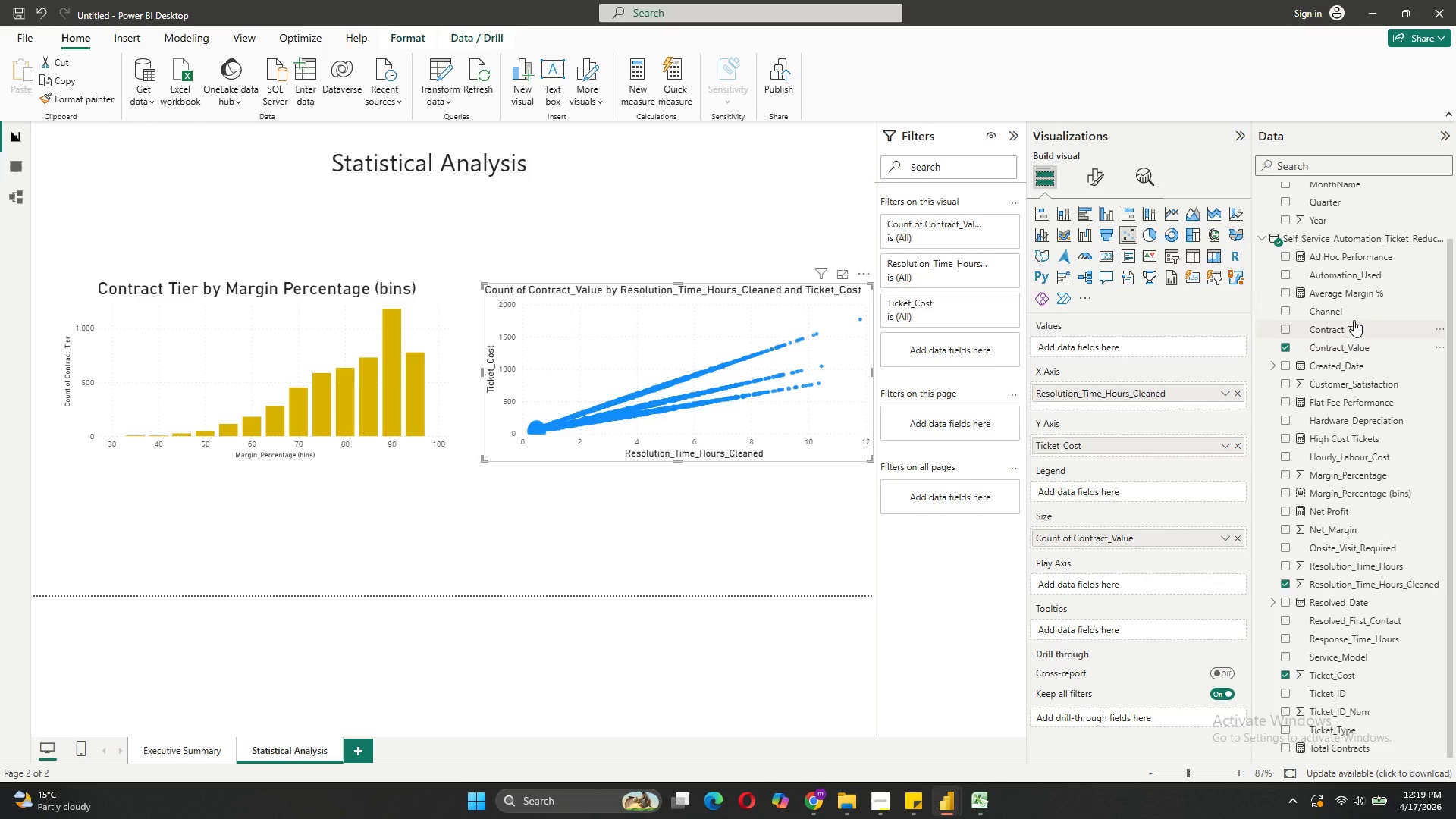 
left_click_drag(start_coordinate=[1332, 333], to_coordinate=[1119, 497])
 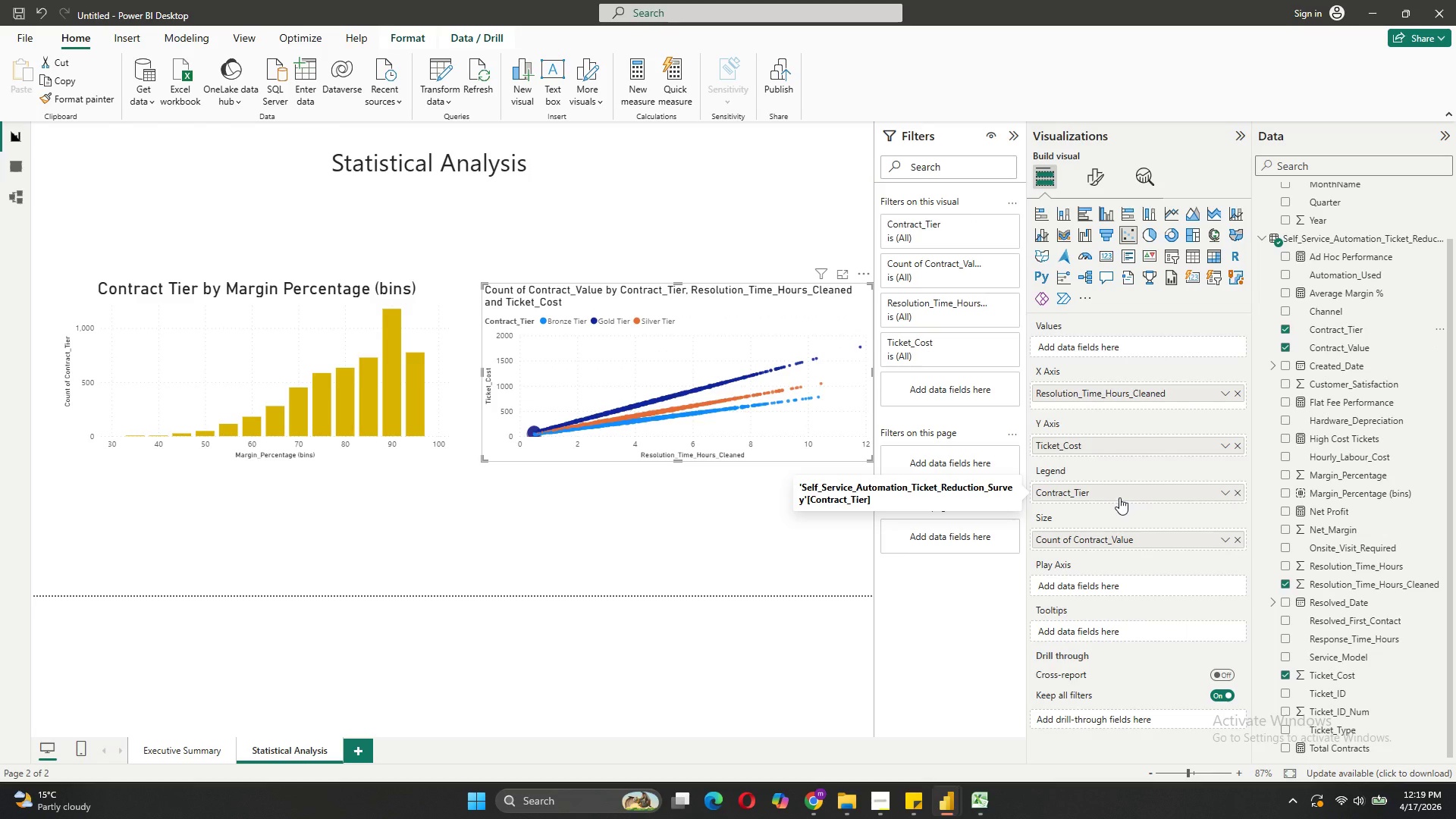 
mouse_move([710, 450])
 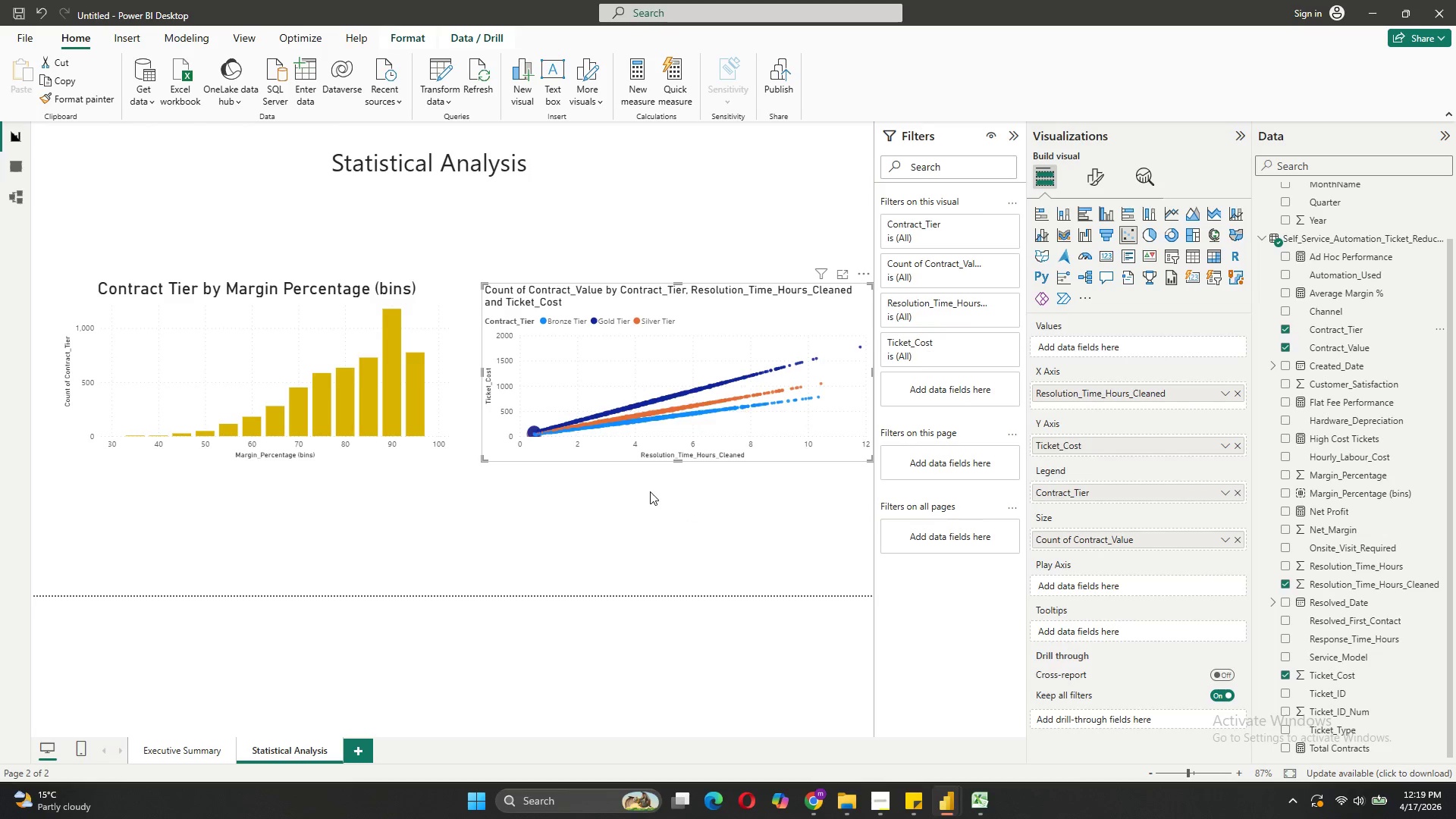 
left_click([650, 491])
 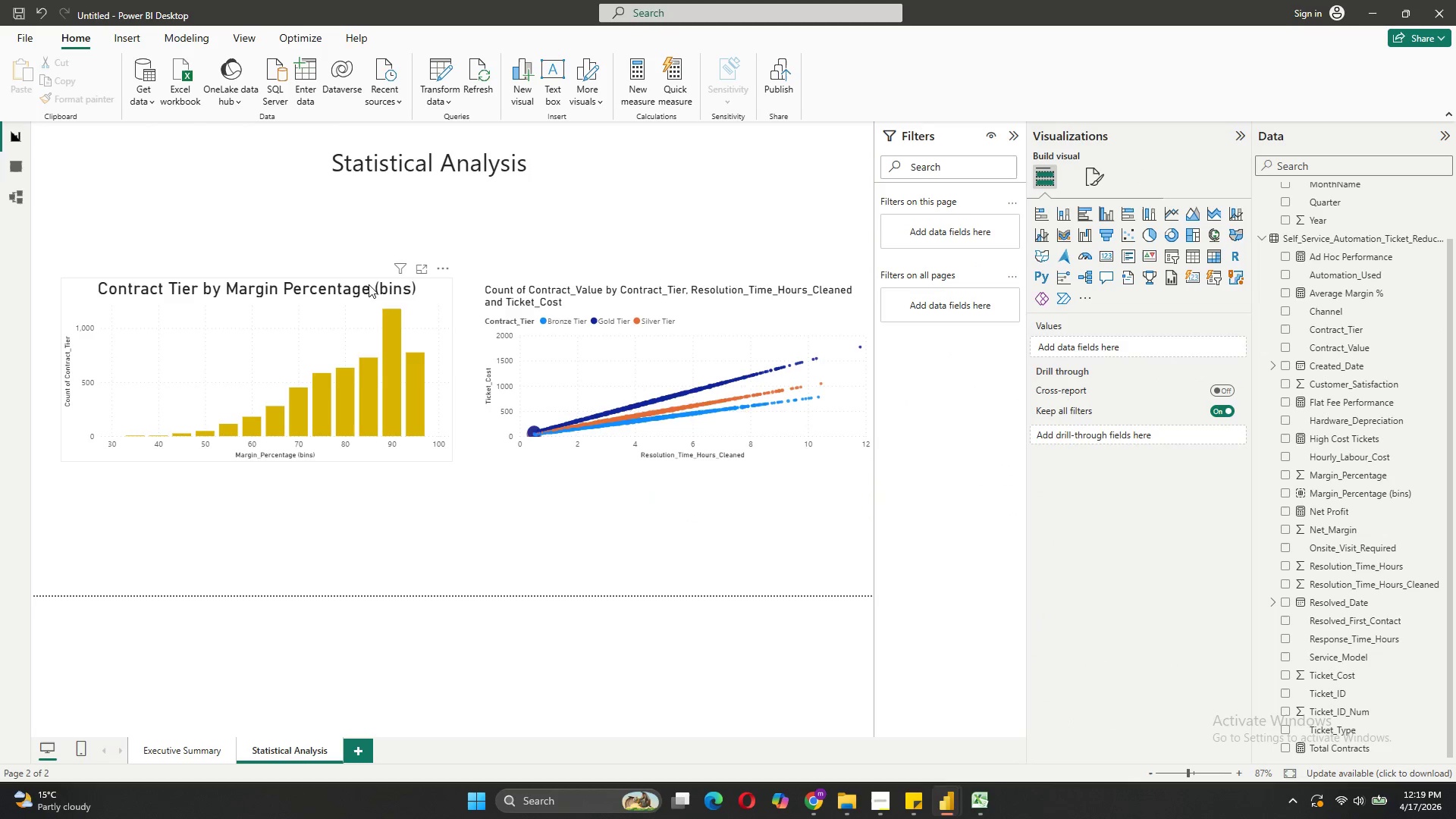 
left_click([362, 282])
 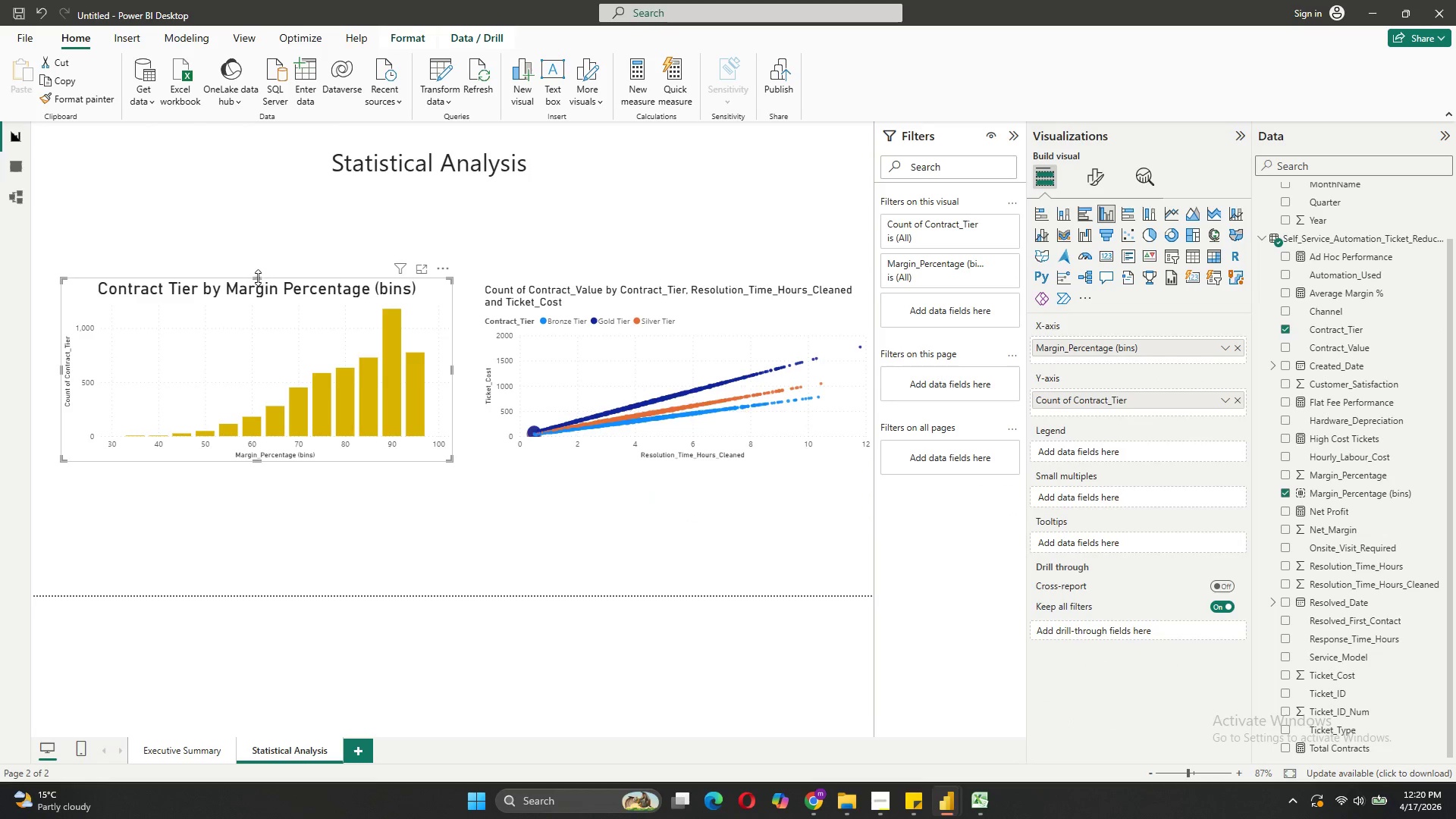 
left_click_drag(start_coordinate=[257, 277], to_coordinate=[256, 249])
 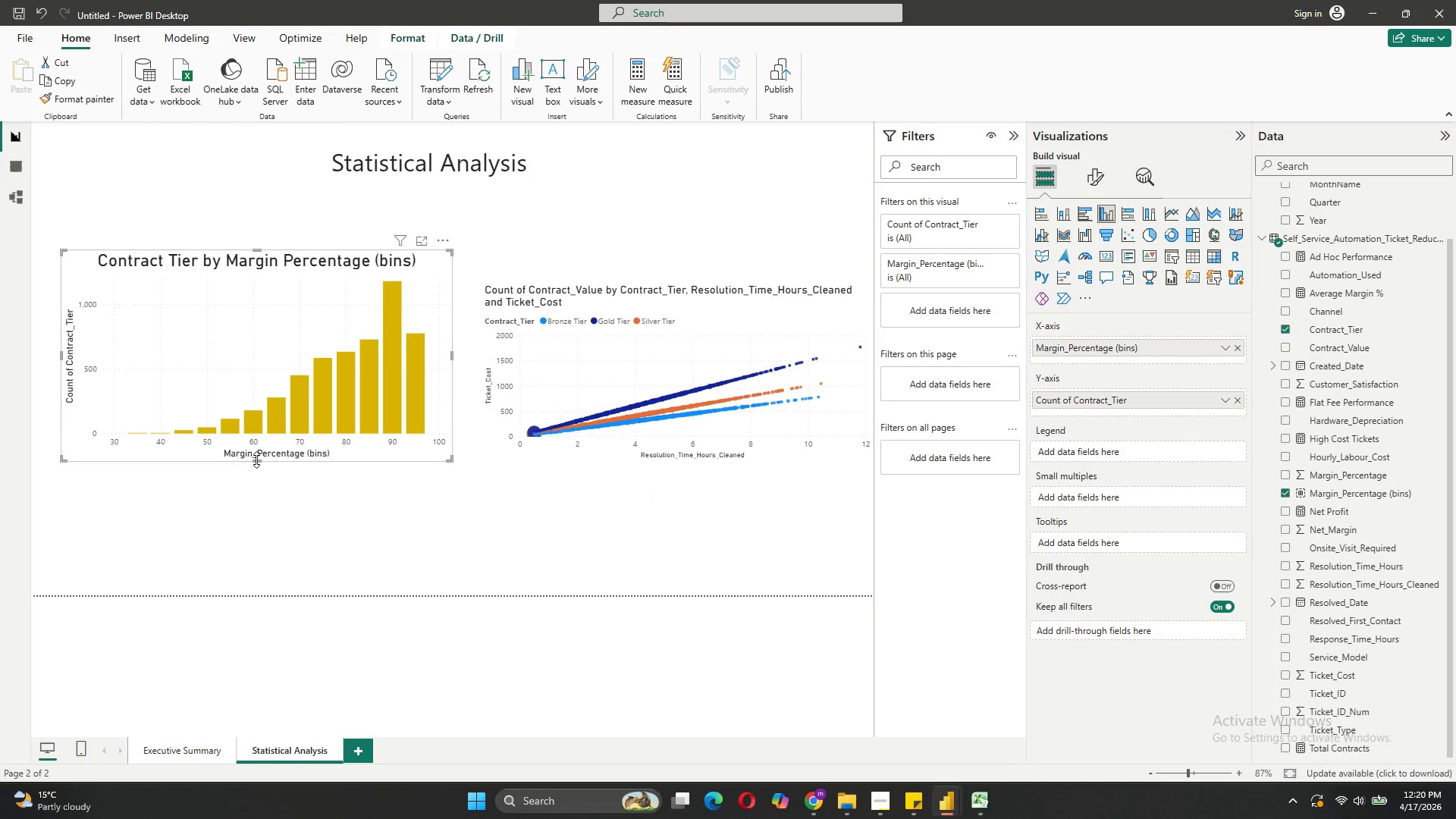 
left_click_drag(start_coordinate=[256, 460], to_coordinate=[249, 472])
 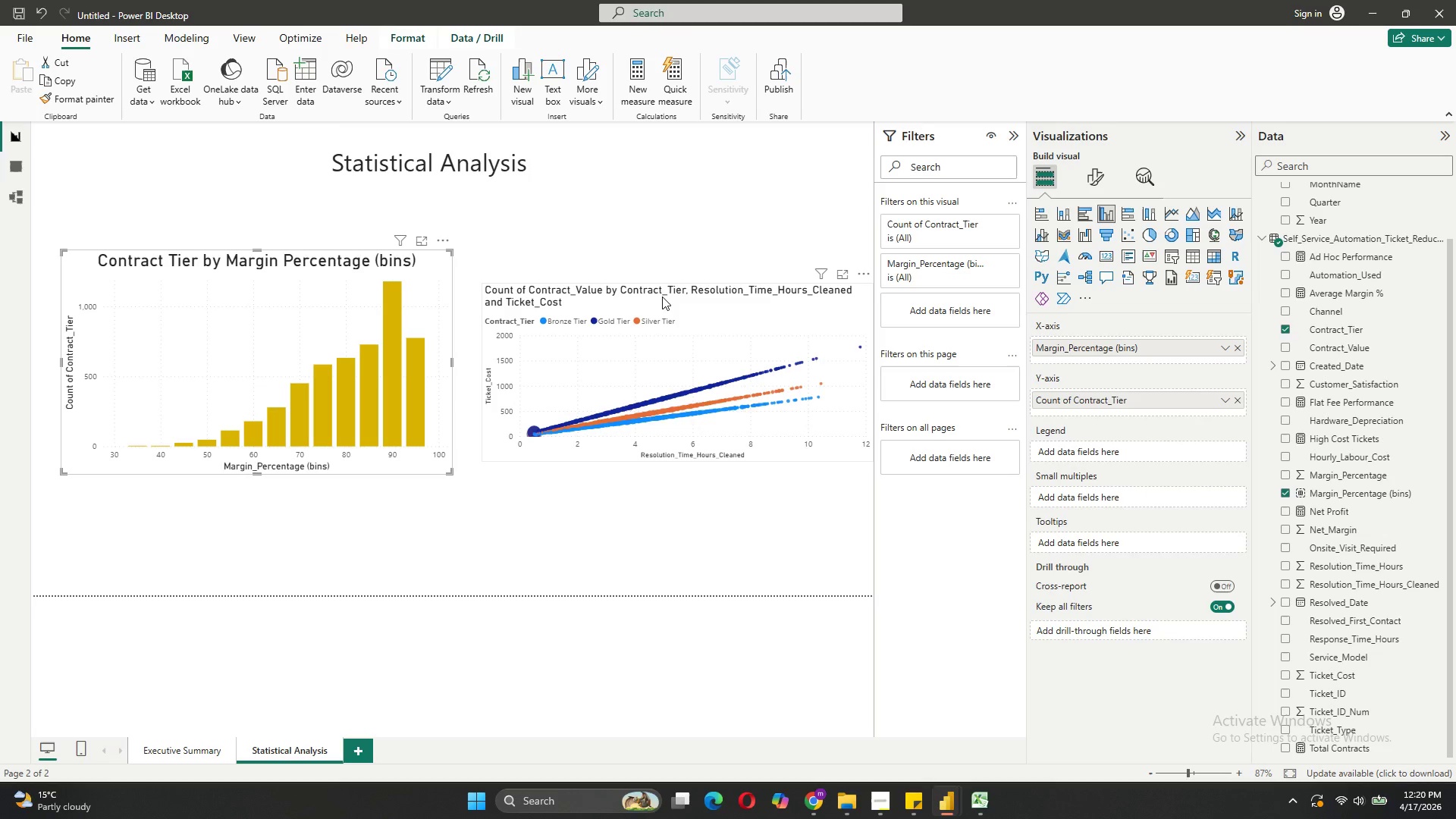 
left_click([664, 299])
 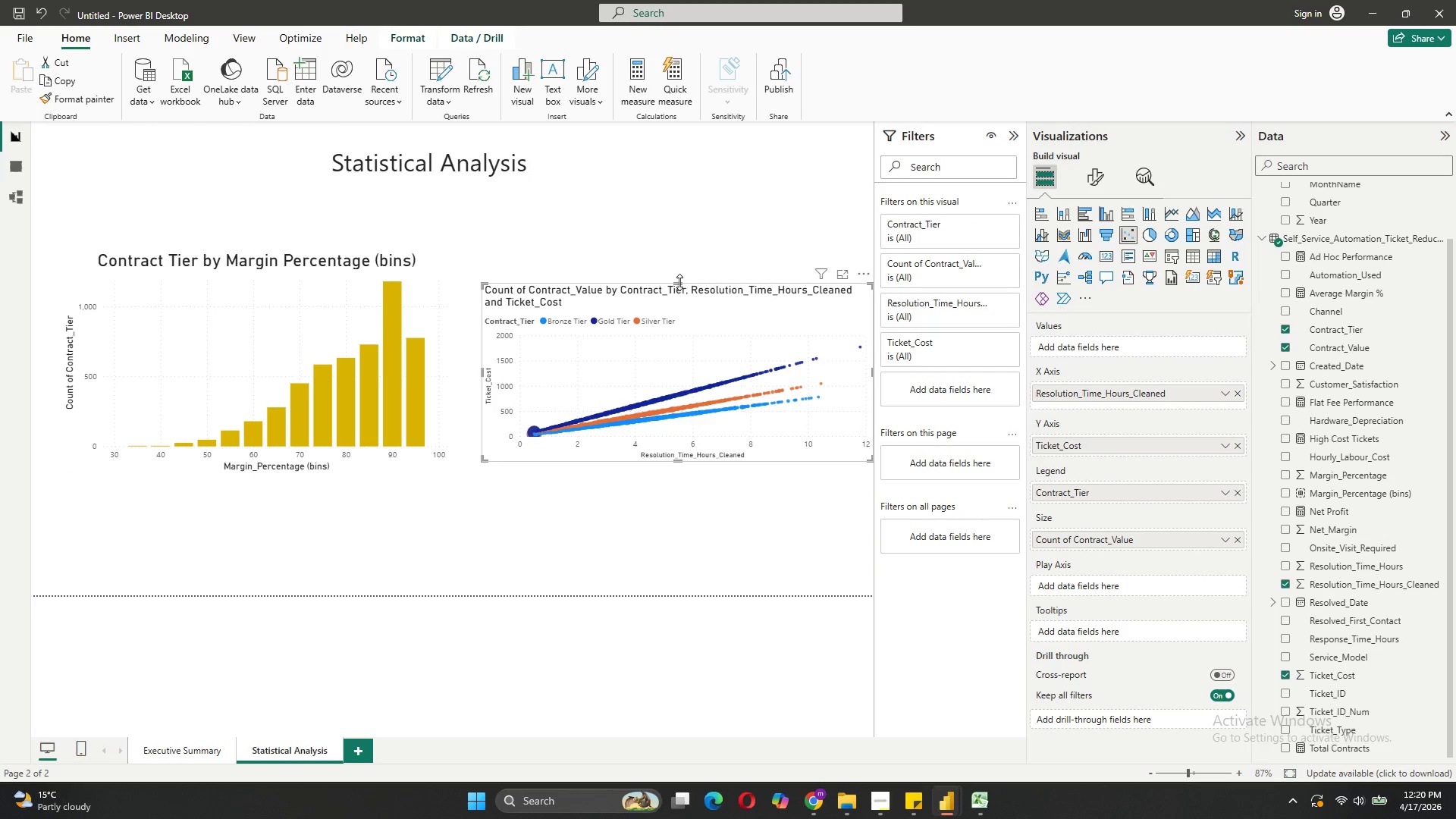 
left_click_drag(start_coordinate=[679, 284], to_coordinate=[677, 256])
 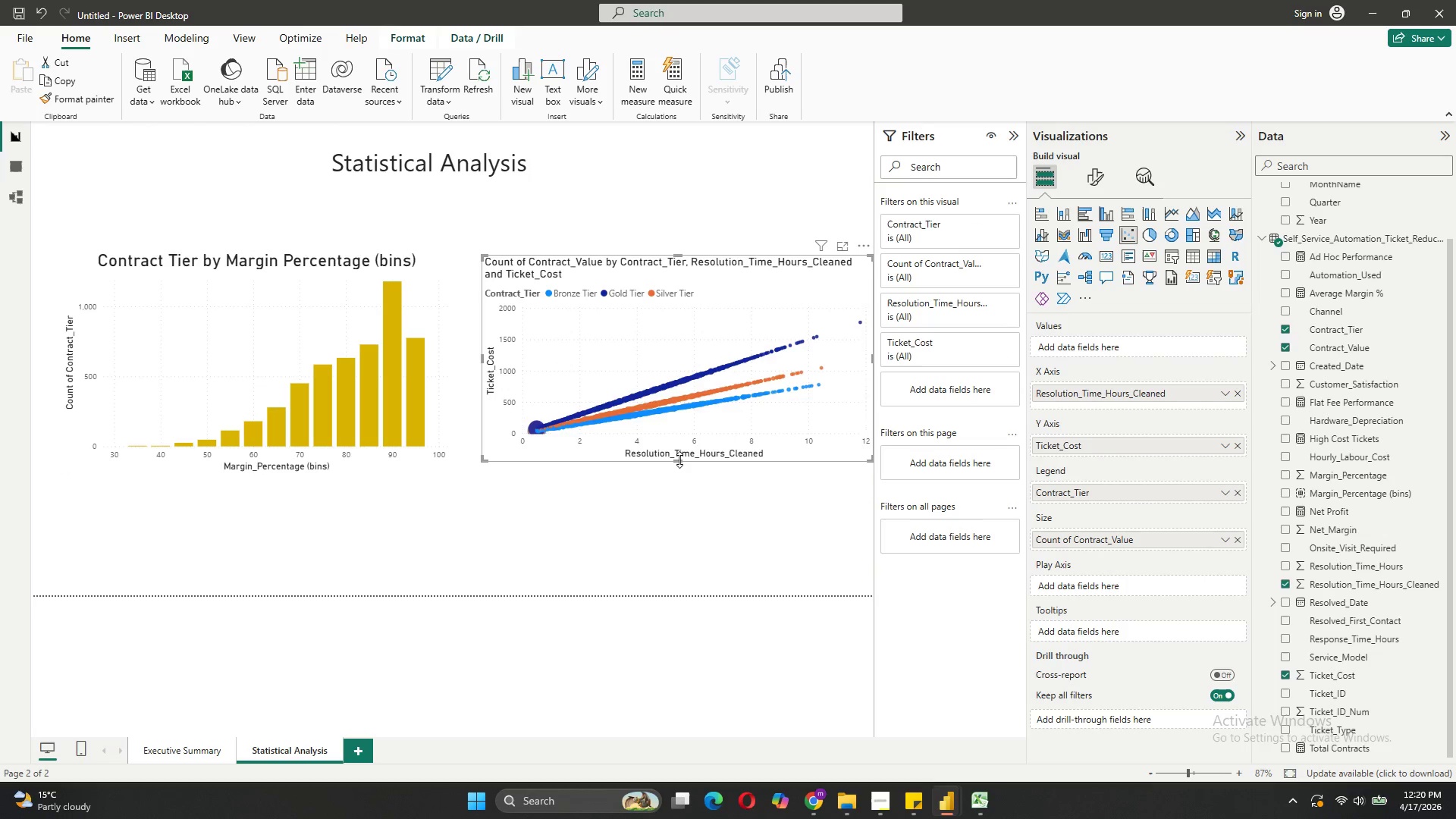 
left_click_drag(start_coordinate=[679, 460], to_coordinate=[673, 475])
 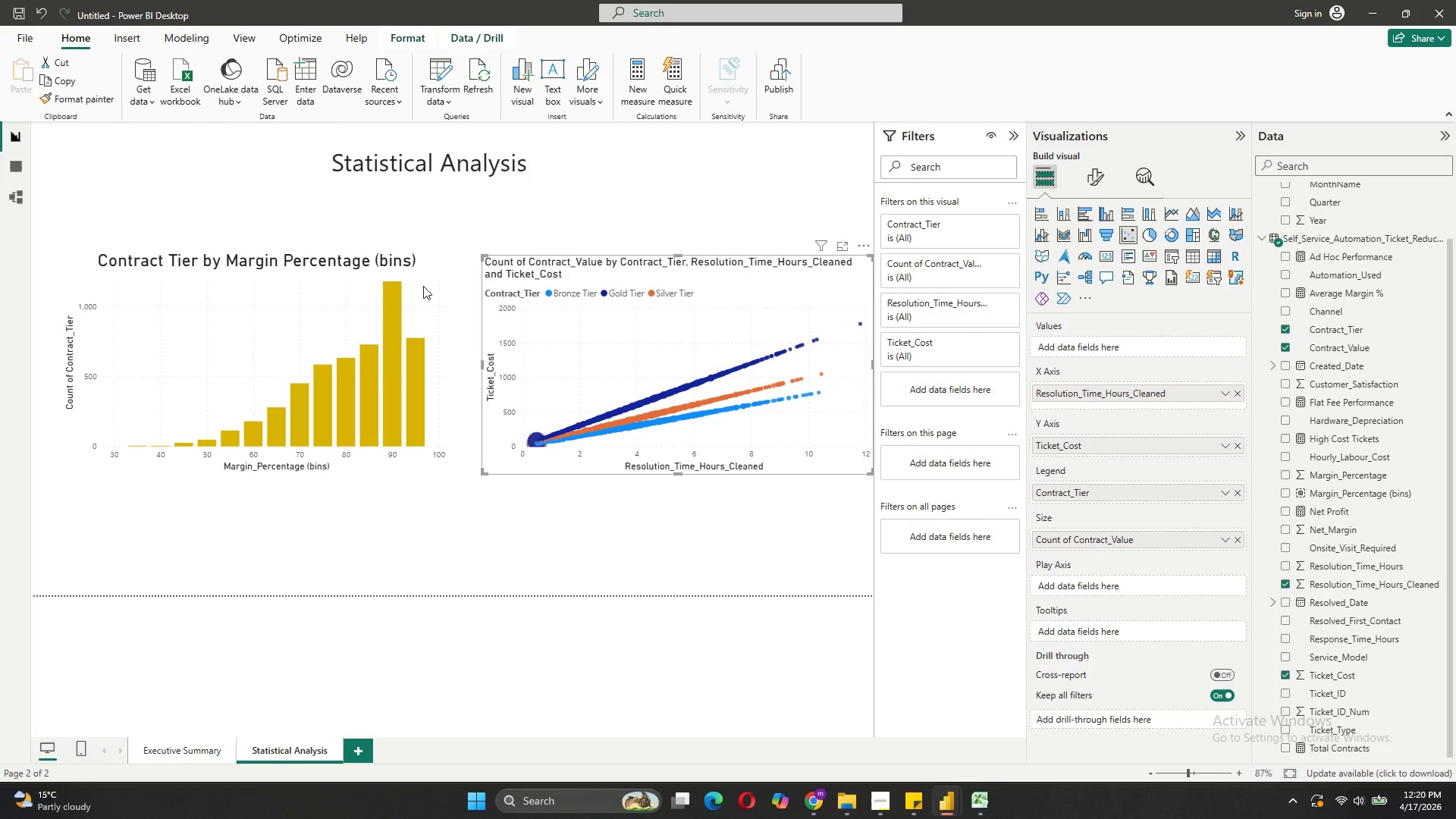 
wait(8.0)
 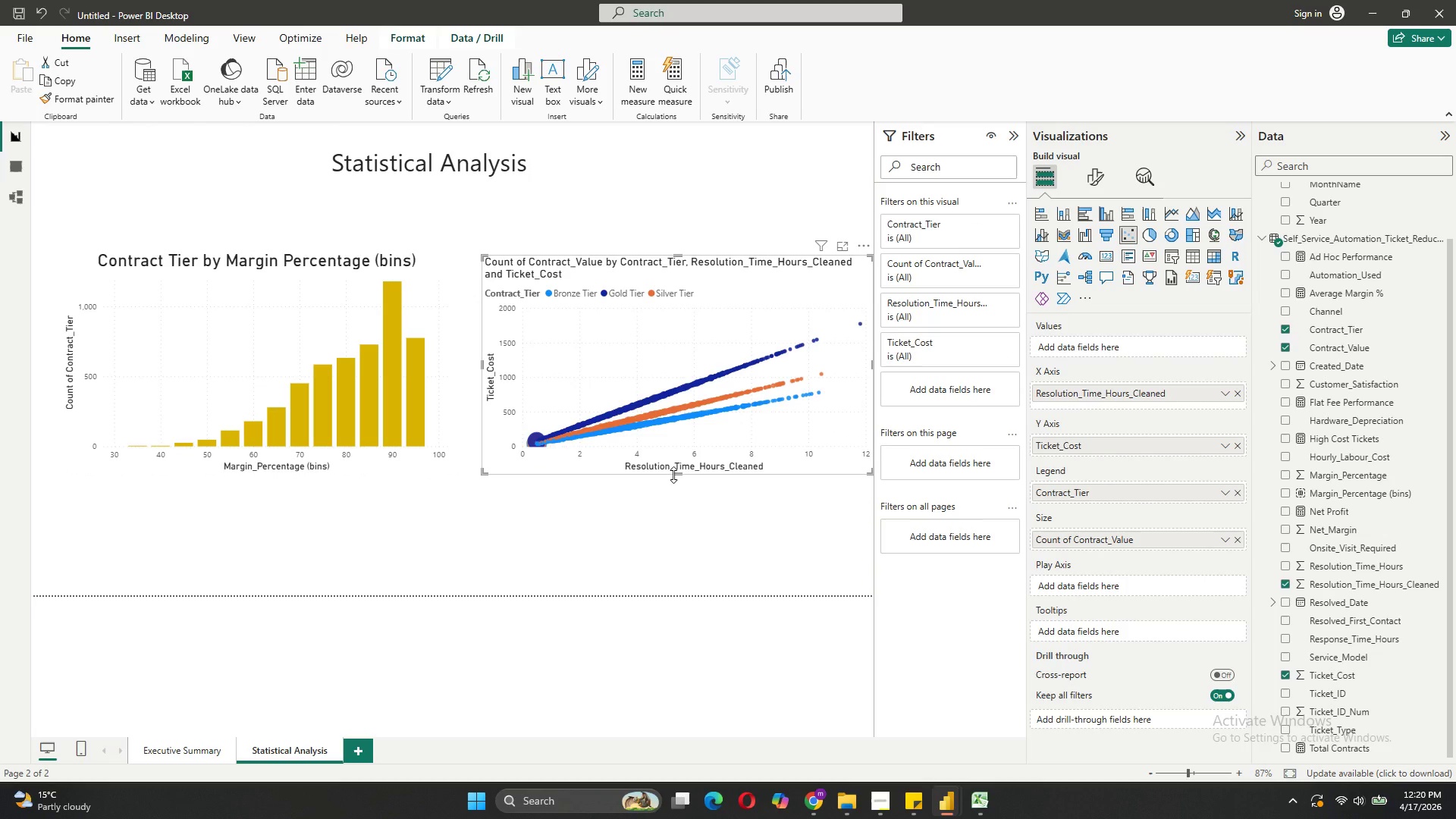 
left_click([1093, 190])
 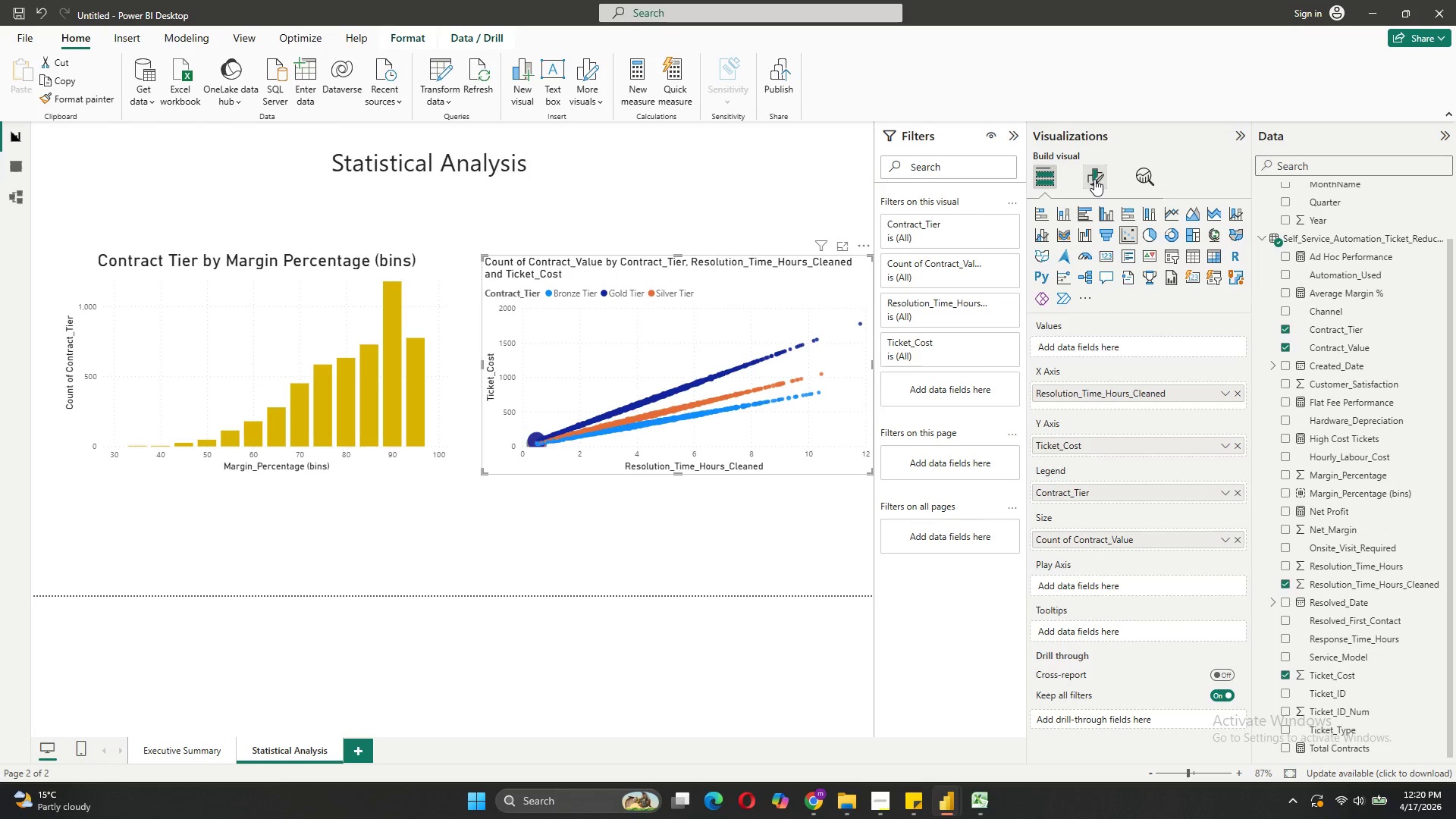 
left_click([1094, 179])
 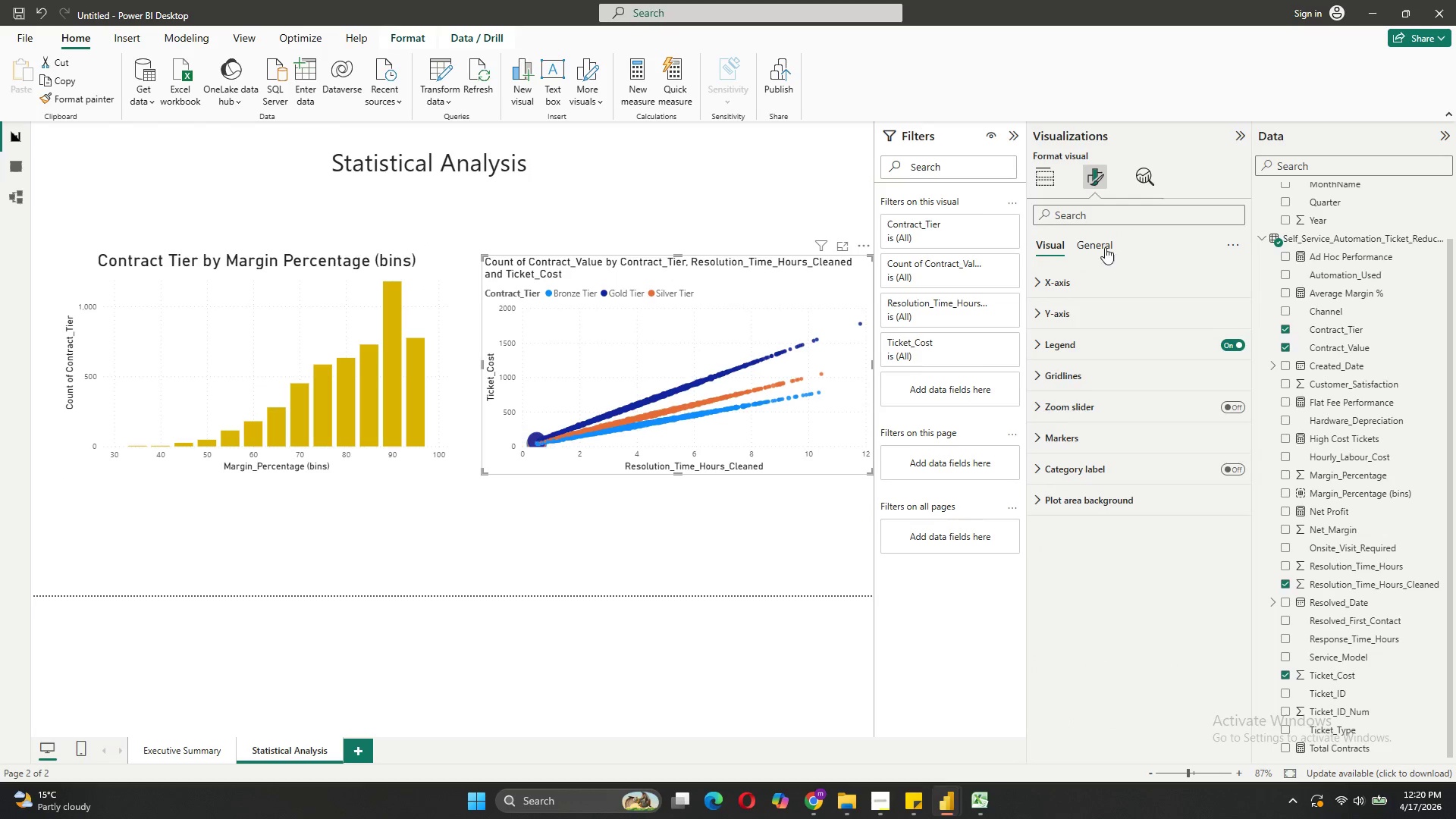 
left_click([1096, 250])
 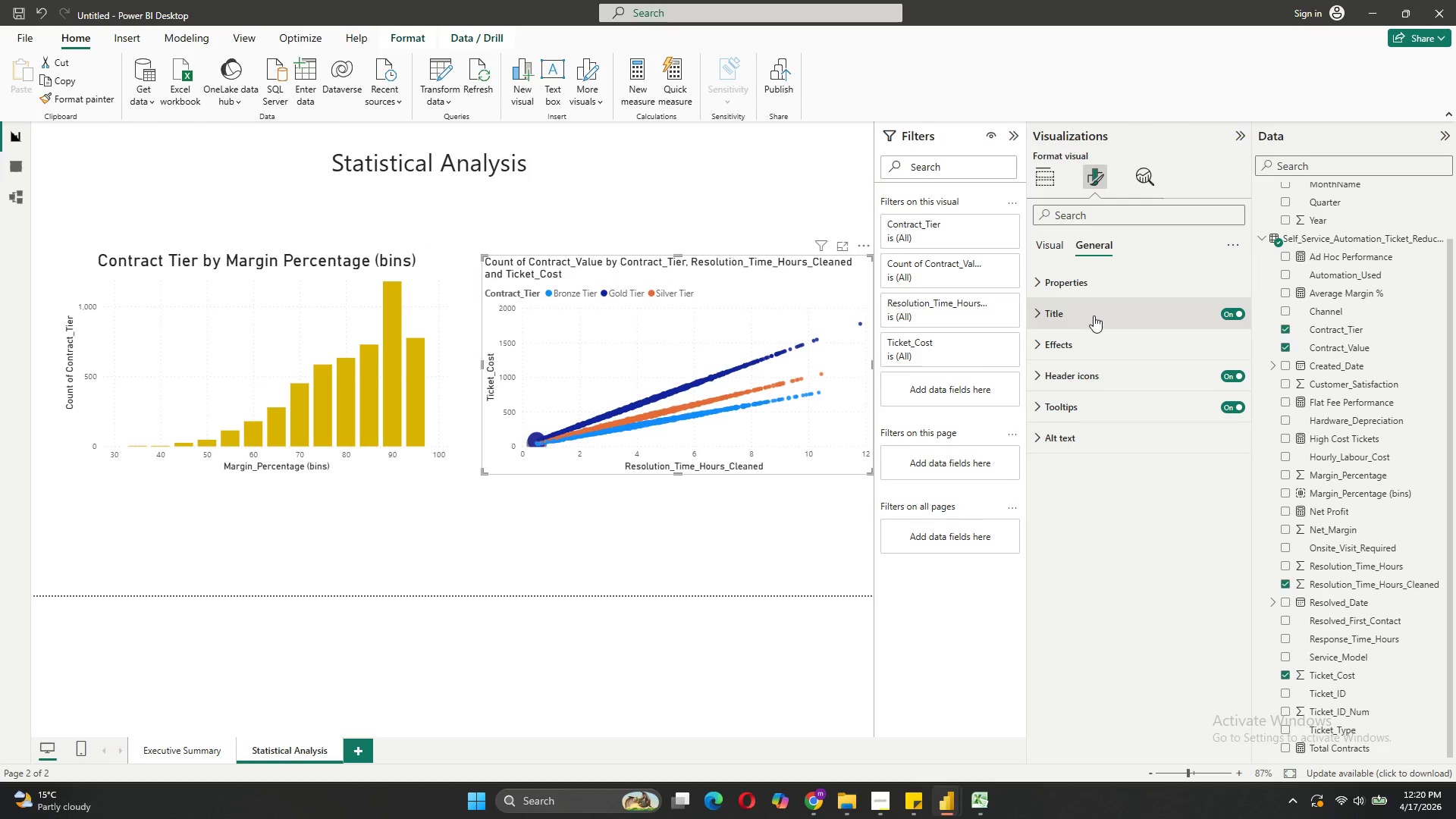 
left_click([1094, 315])
 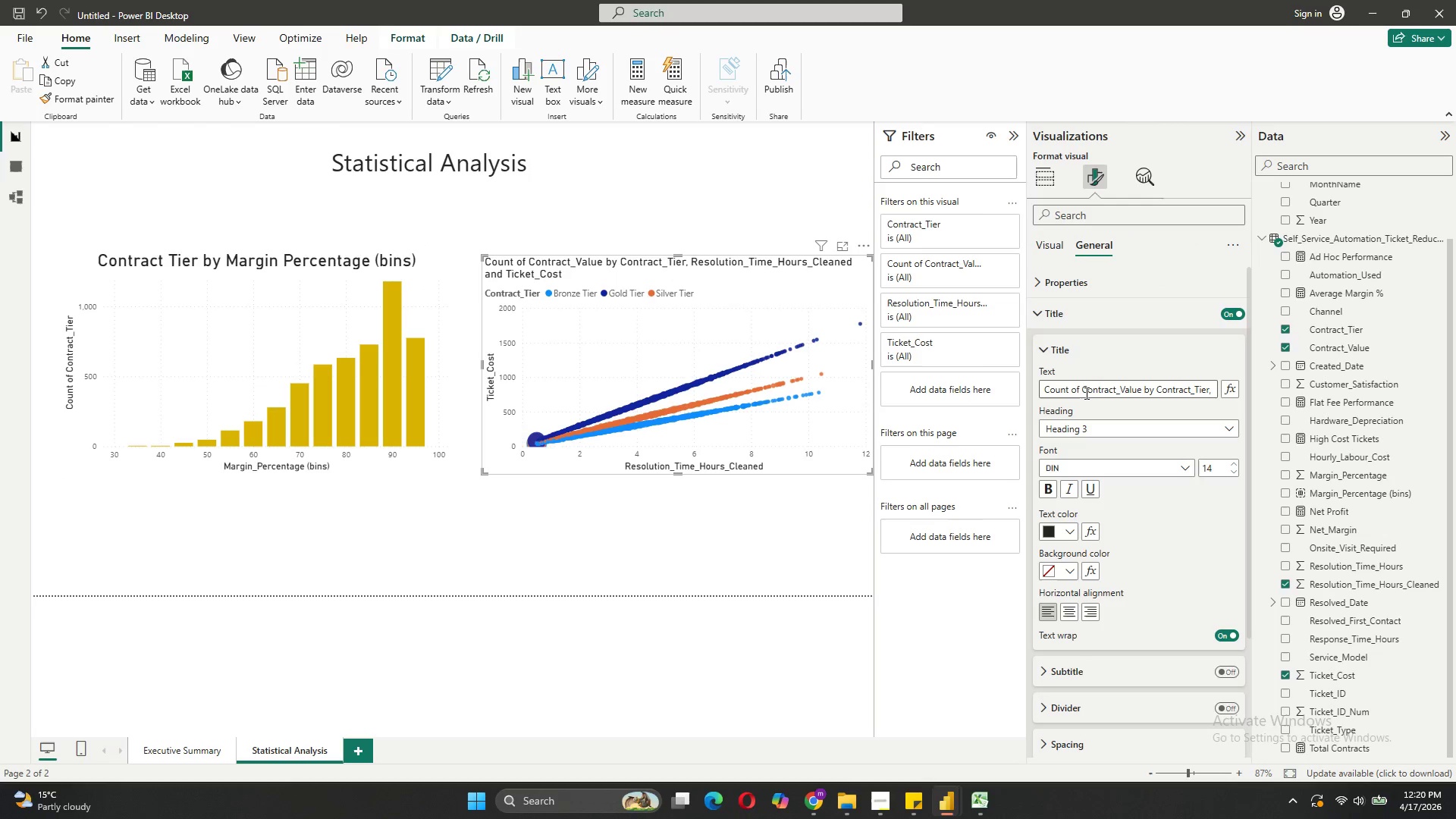 
left_click_drag(start_coordinate=[1081, 390], to_coordinate=[1045, 390])
 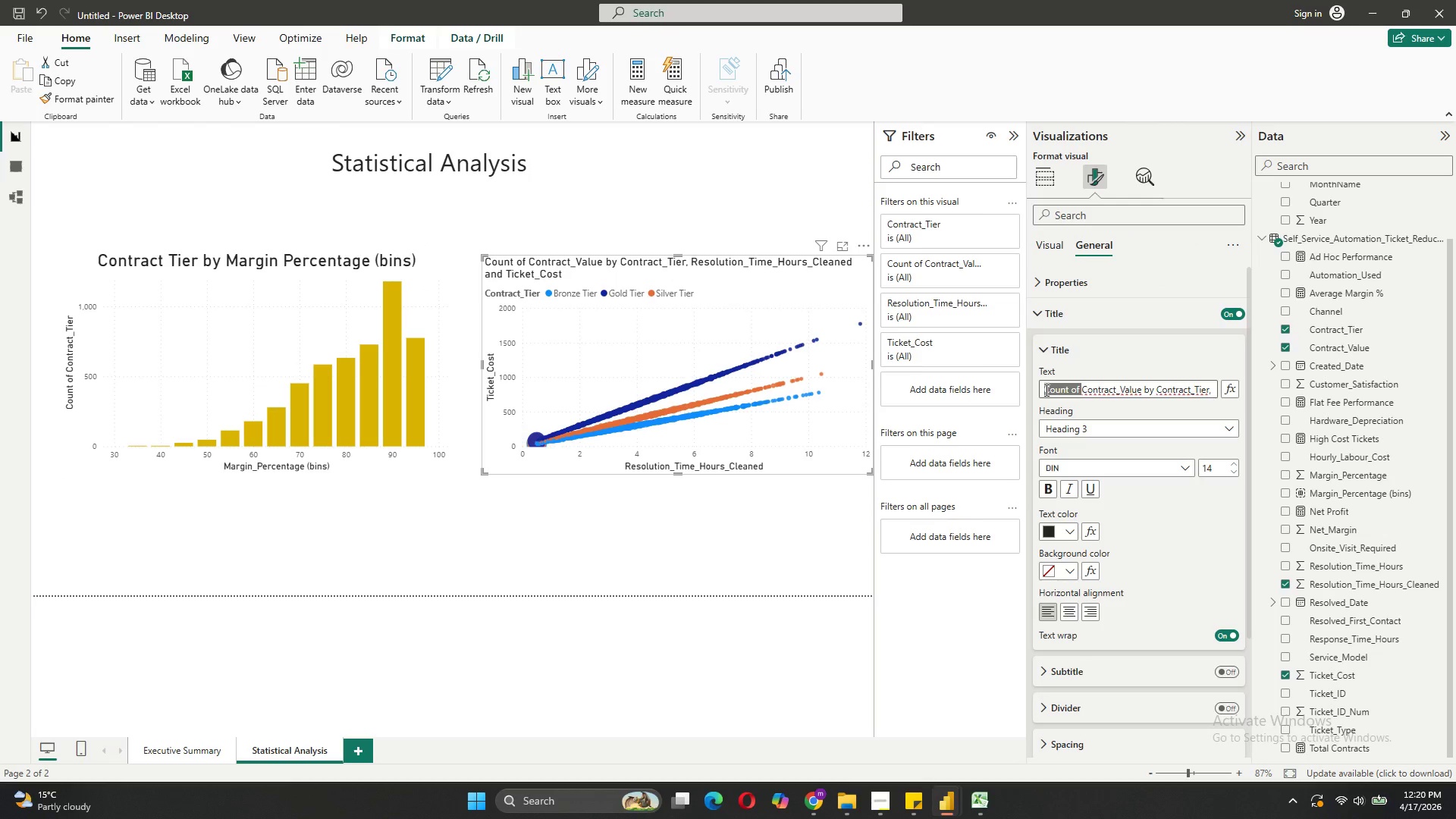 
key(Backspace)
 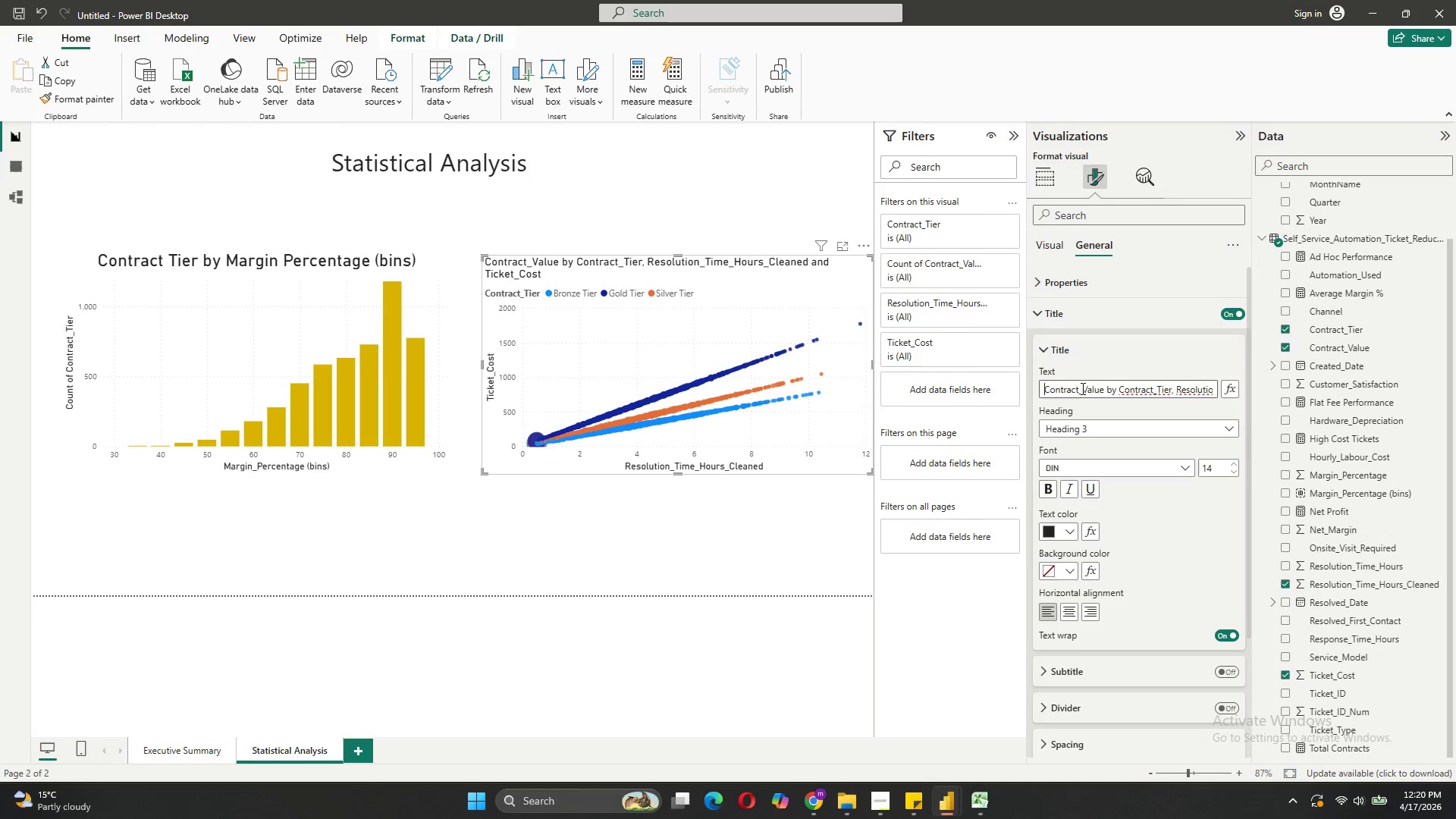 
left_click([1083, 391])
 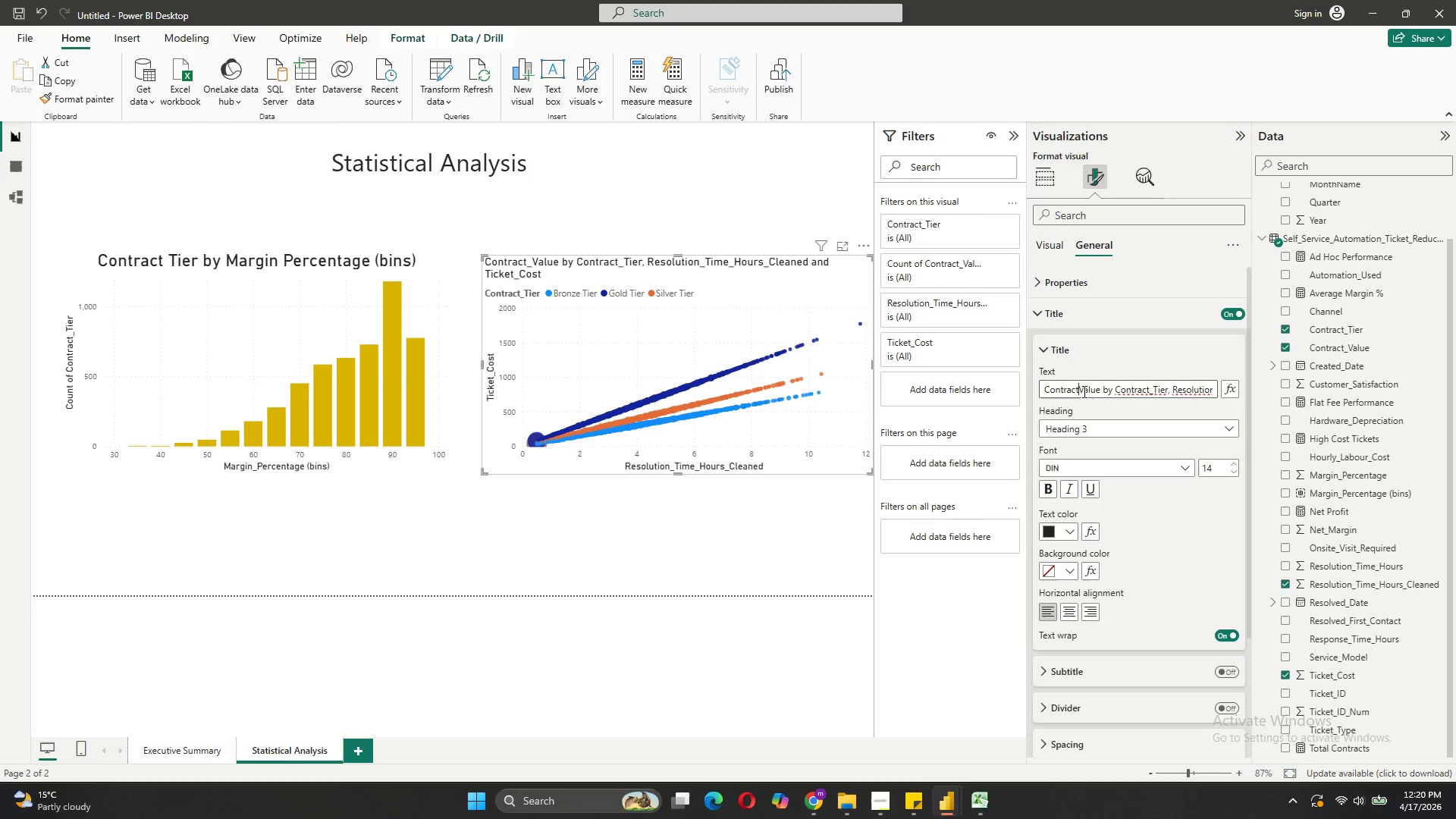 
key(Backspace)
 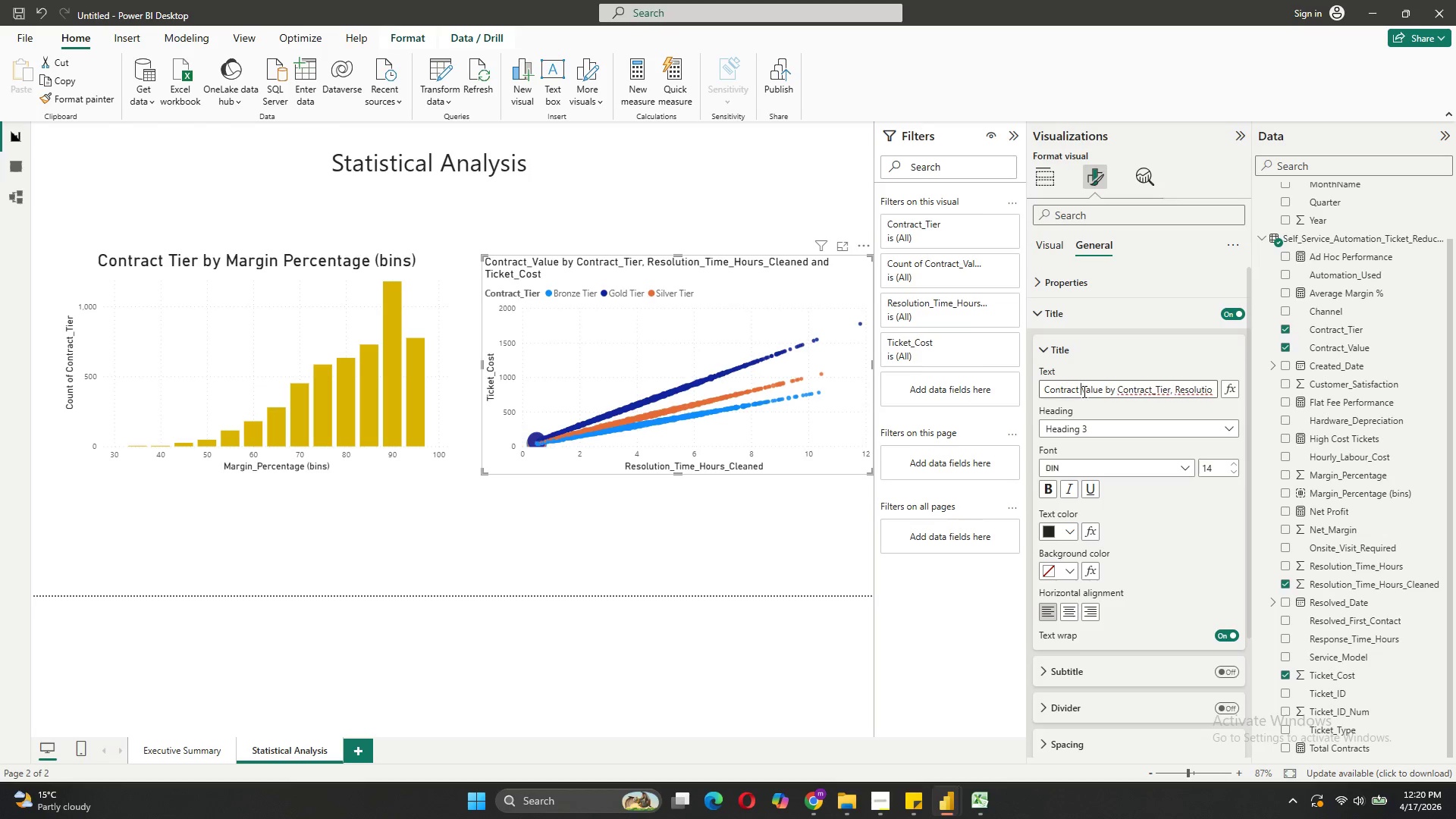 
key(Space)
 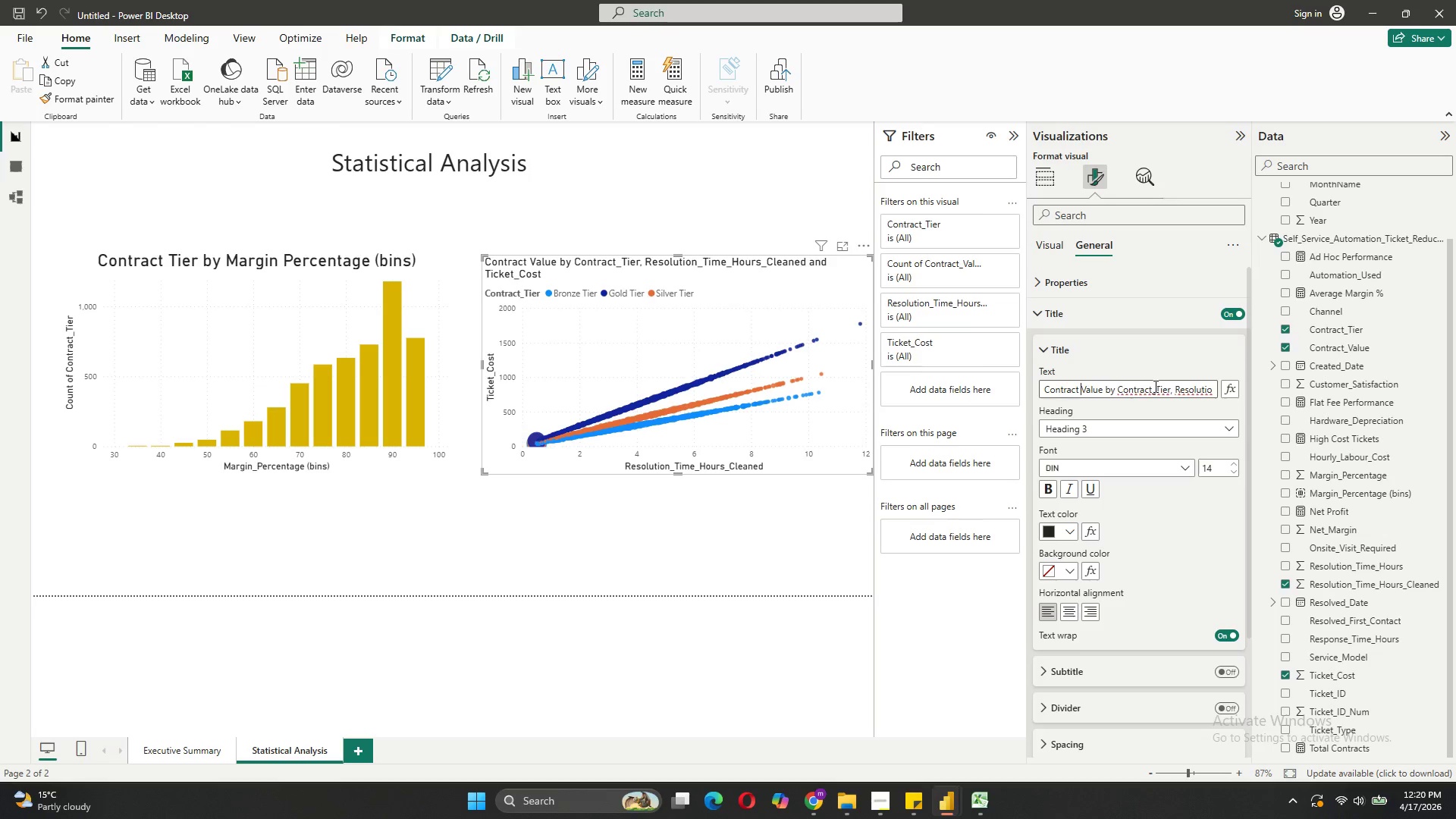 
left_click([1154, 386])
 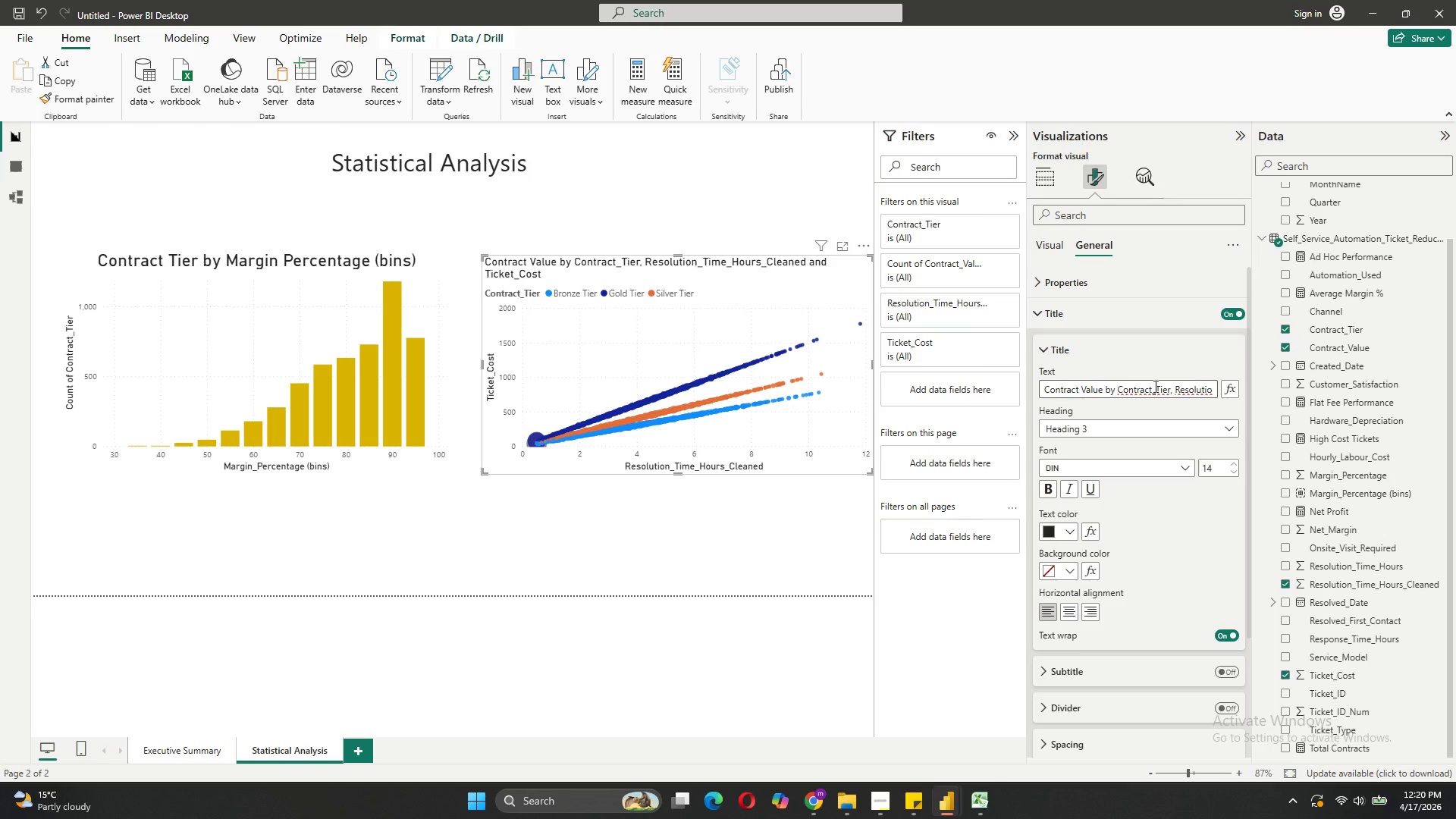 
key(Backspace)
 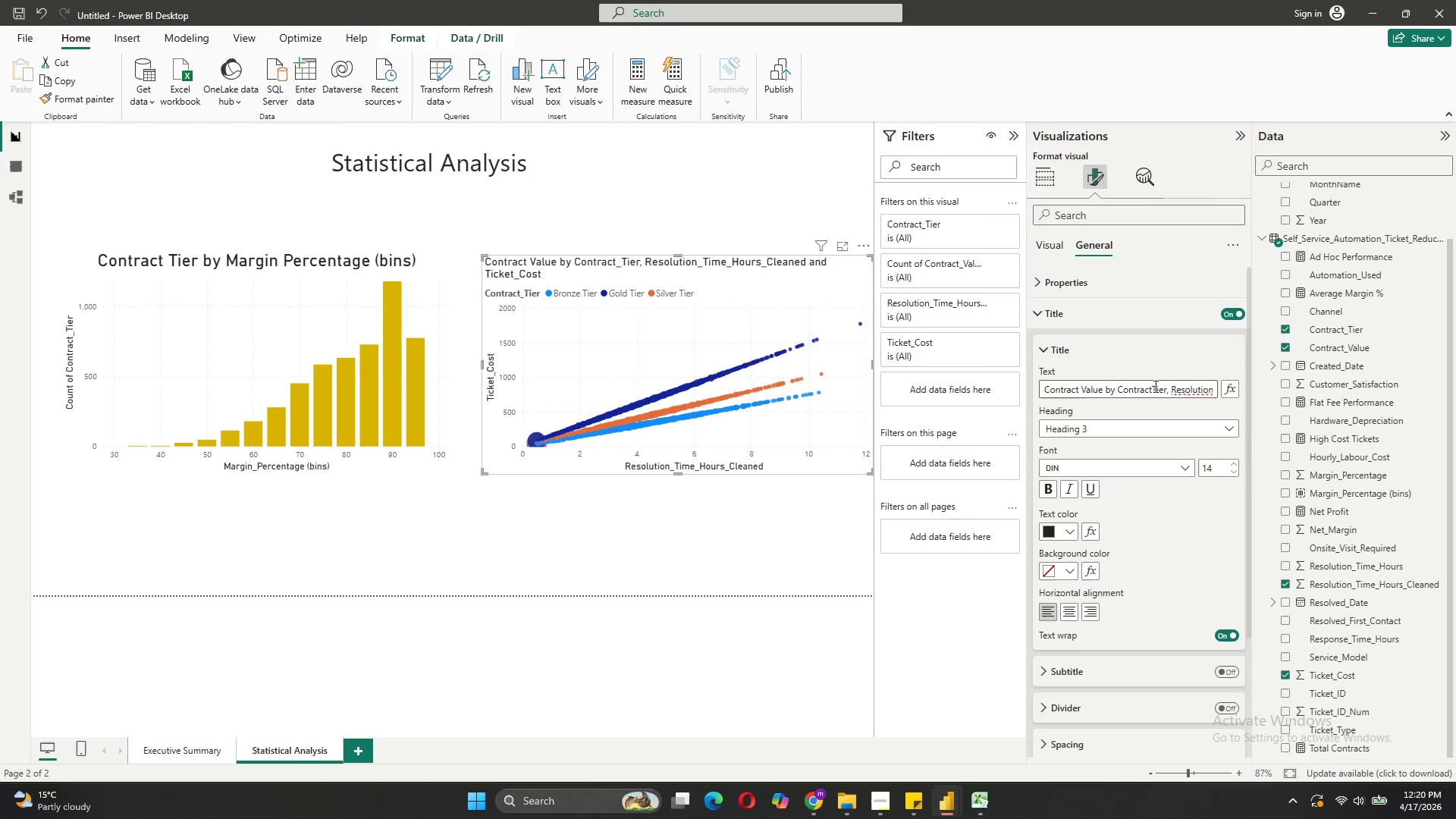 
key(Space)
 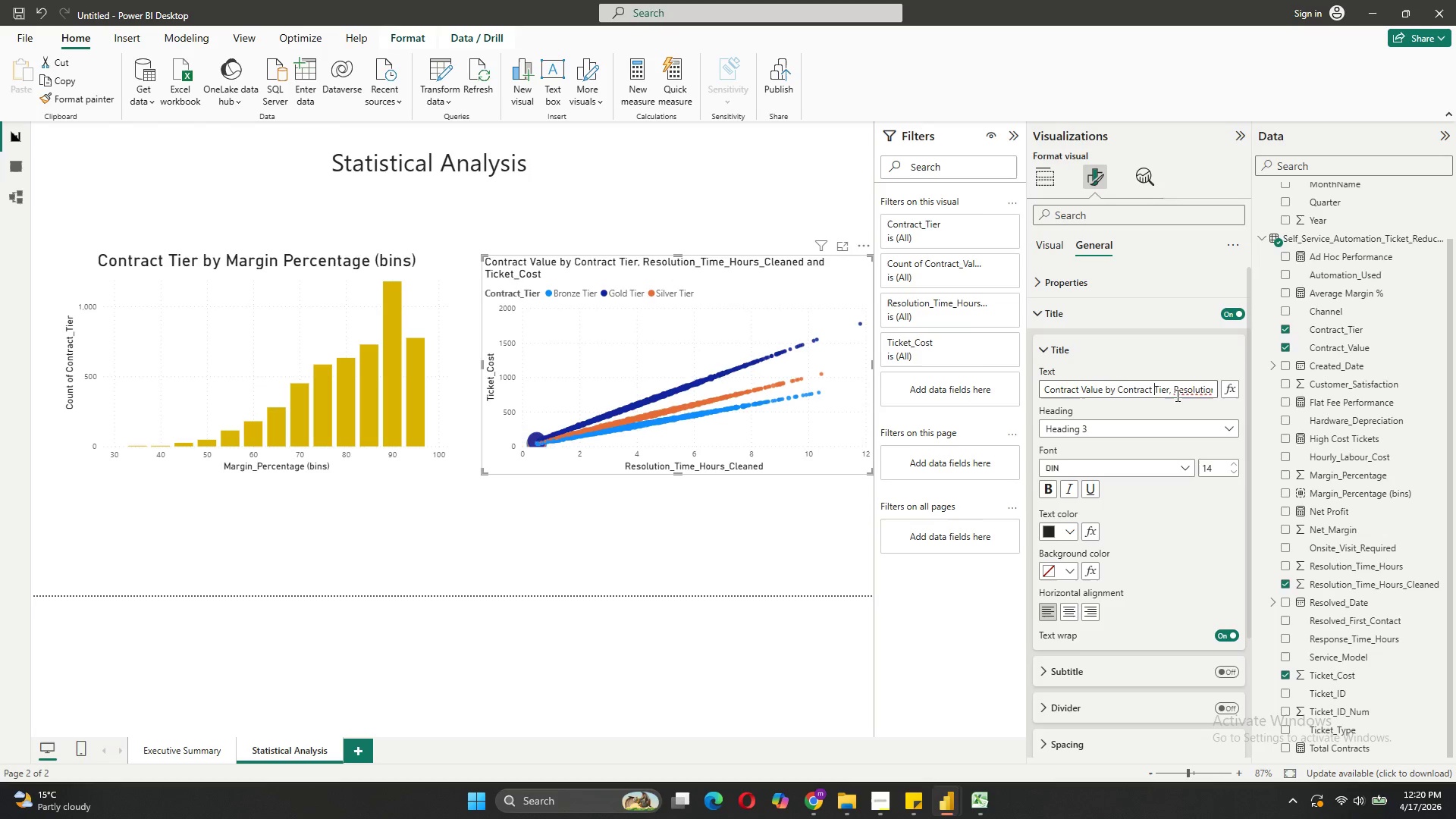 
left_click([1174, 393])
 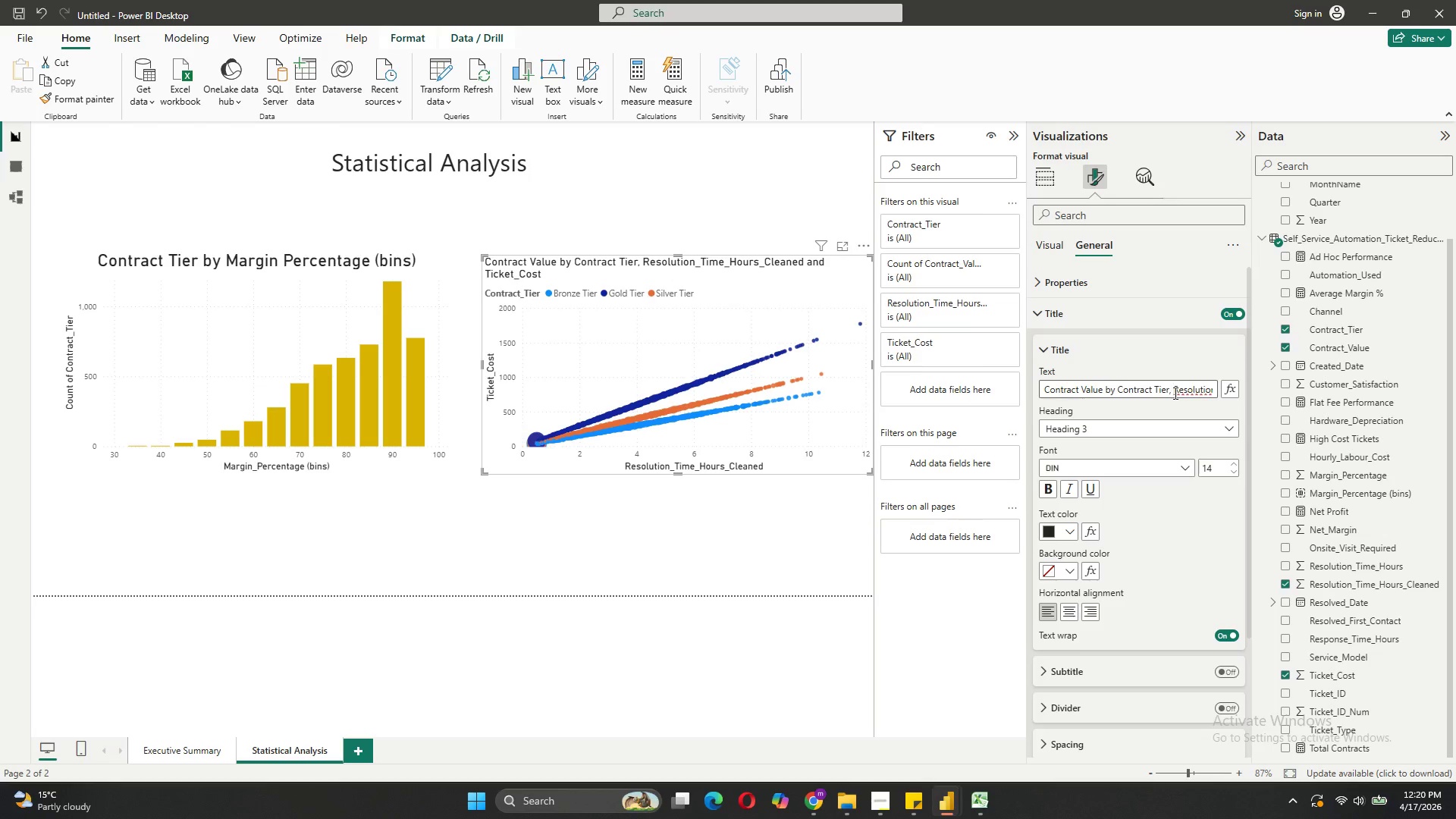 
key(Backspace)
 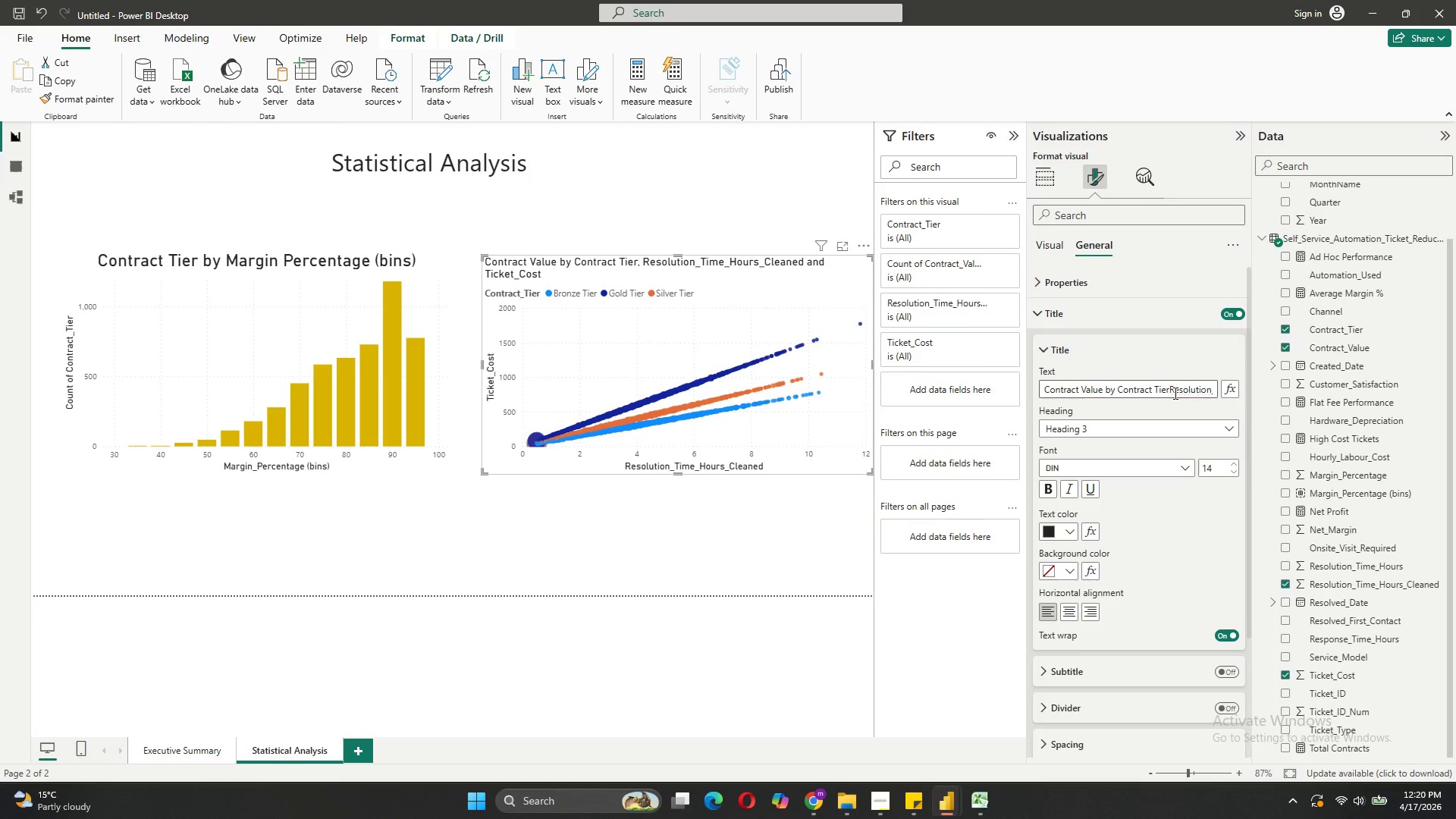 
key(Backspace)
 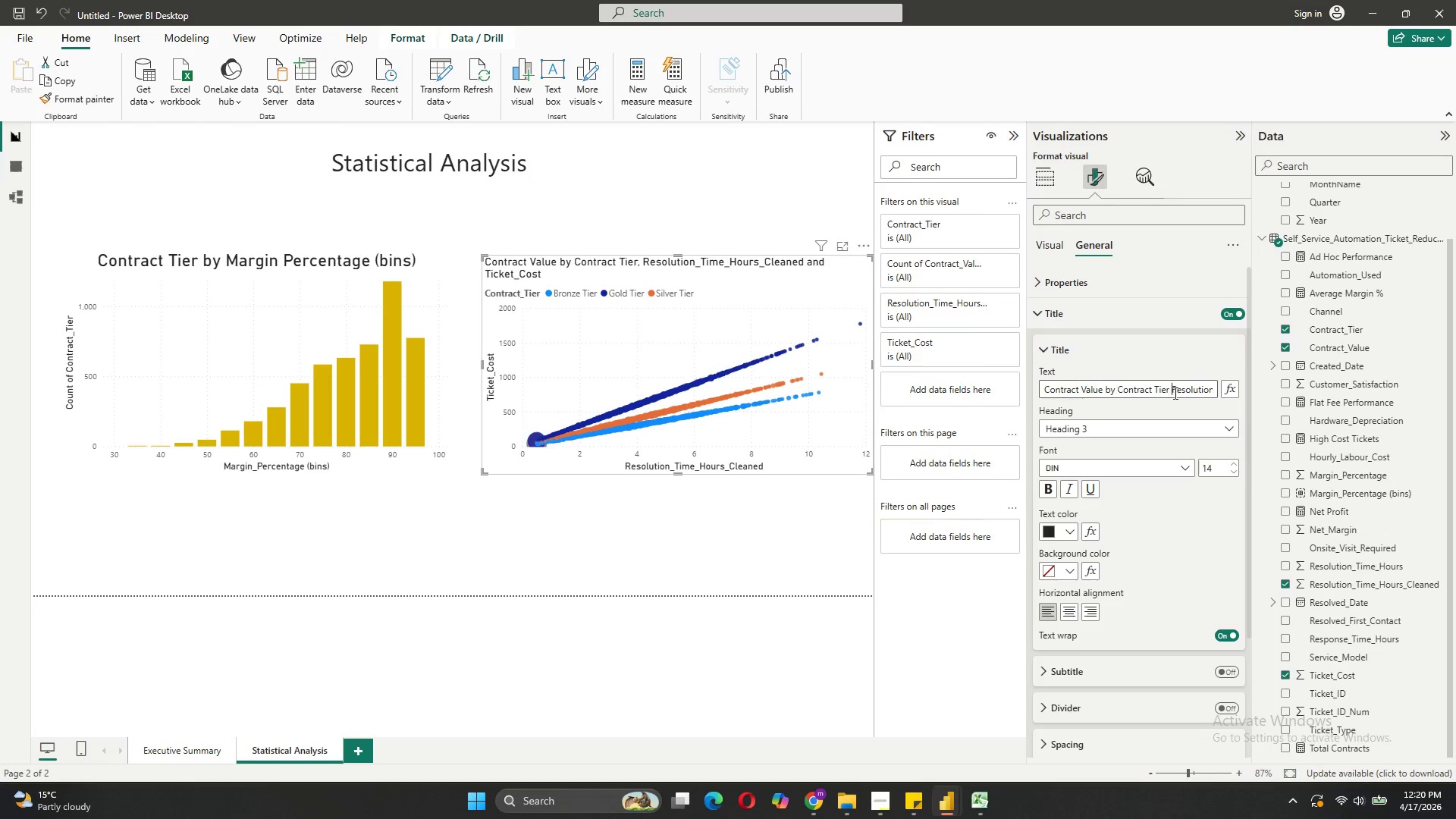 
key(Space)
 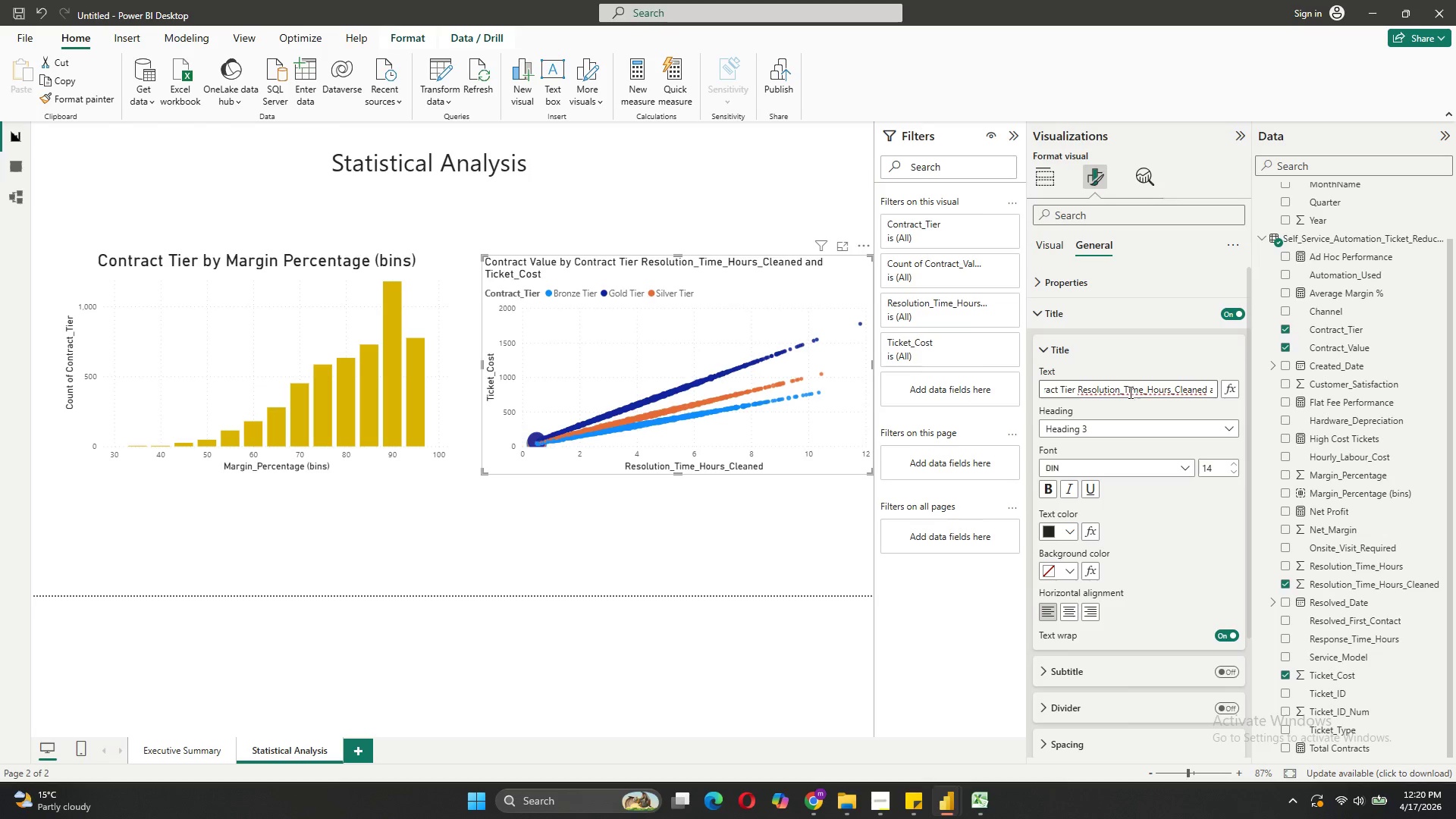 
left_click([1123, 391])
 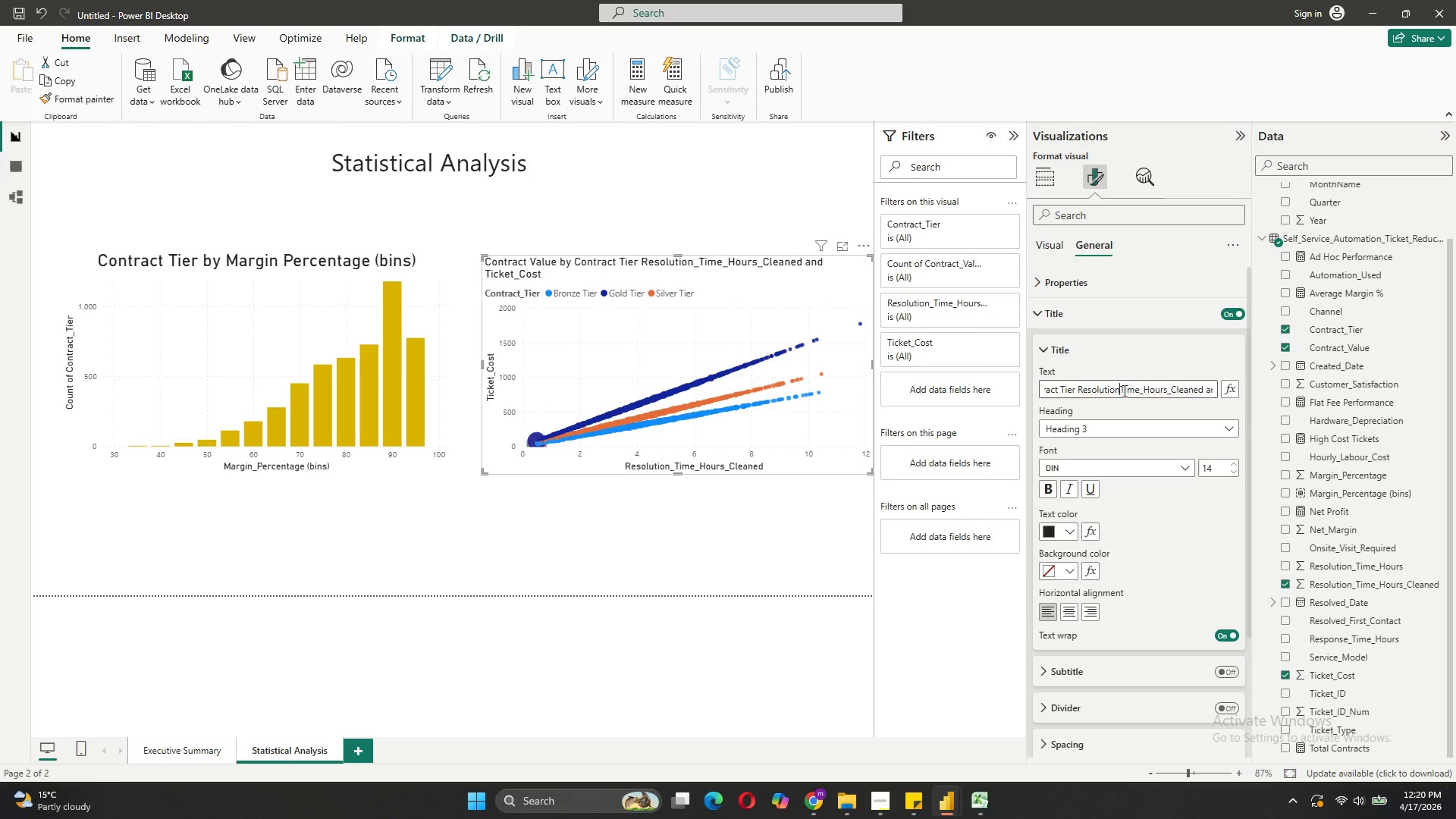 
key(Backspace)
 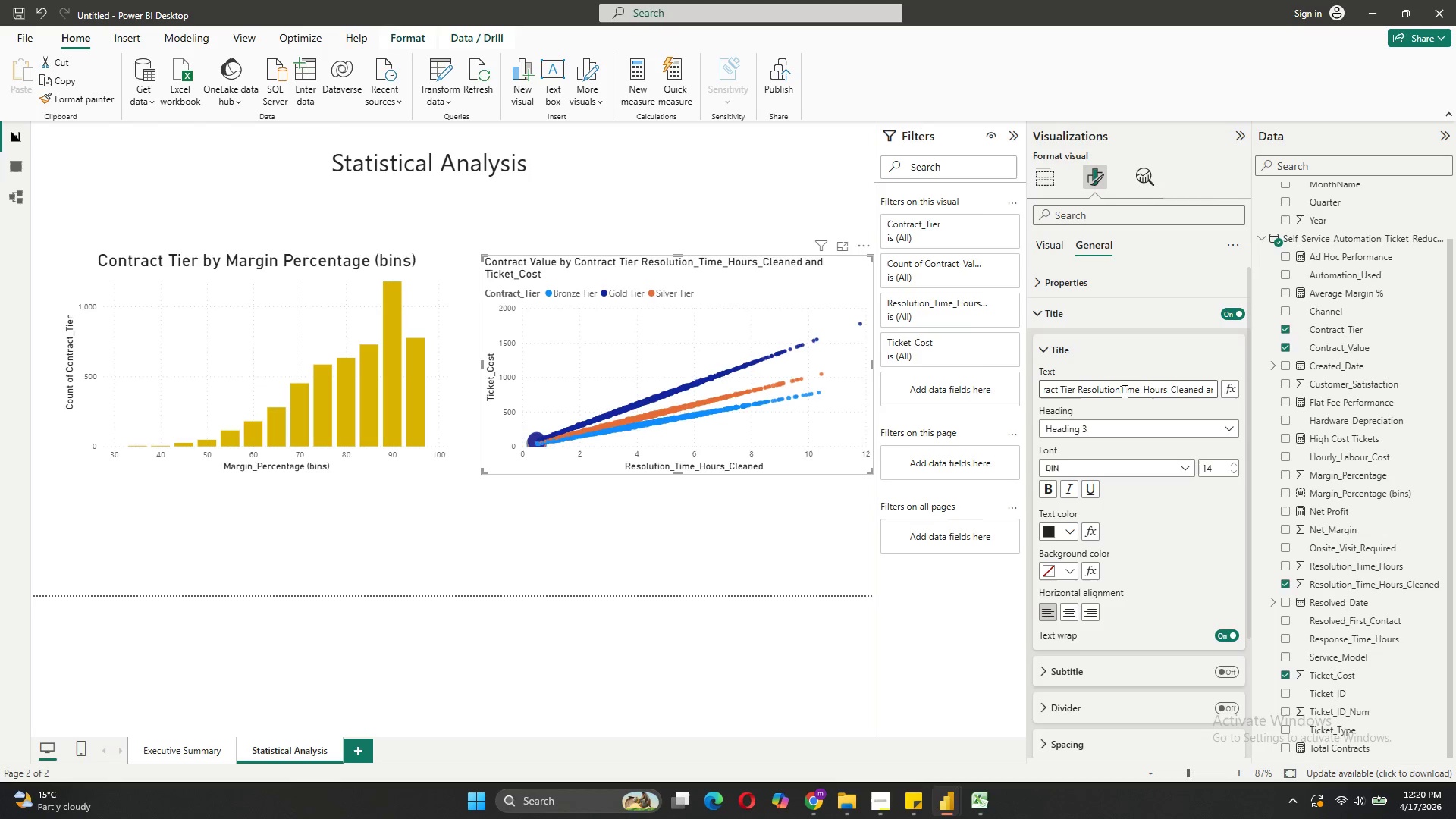 
key(Space)
 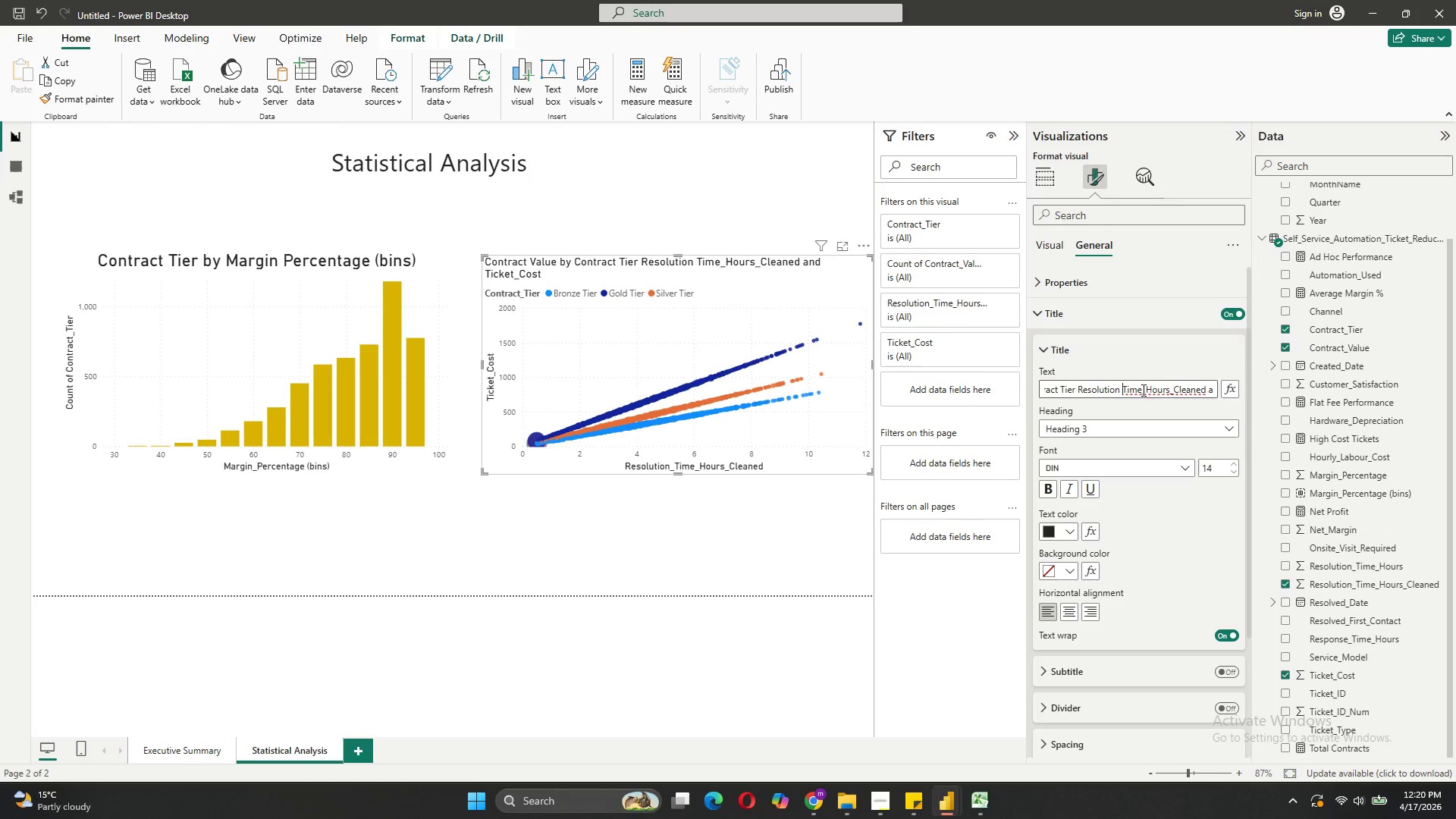 
left_click([1145, 392])
 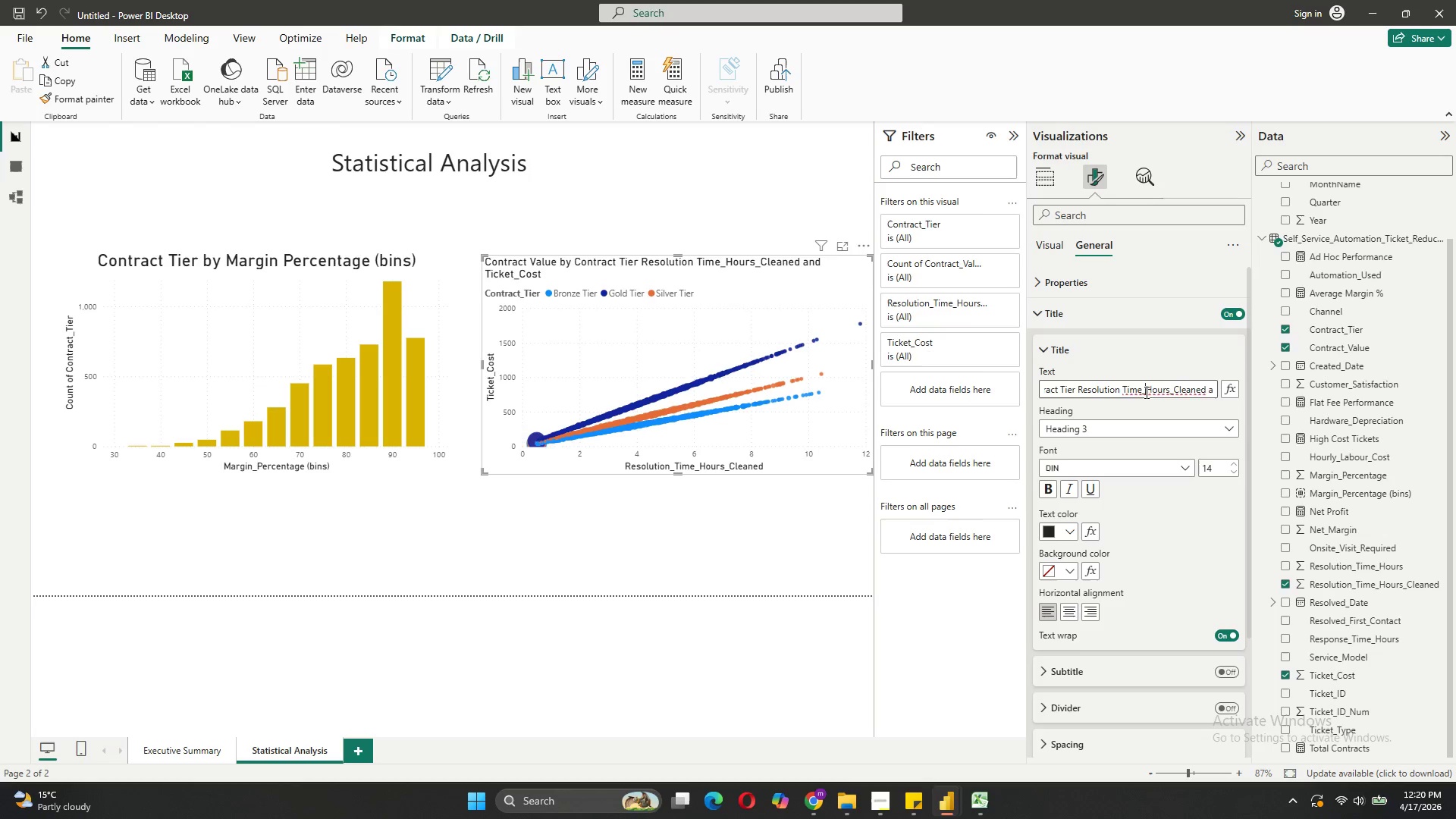 
key(Backspace)
 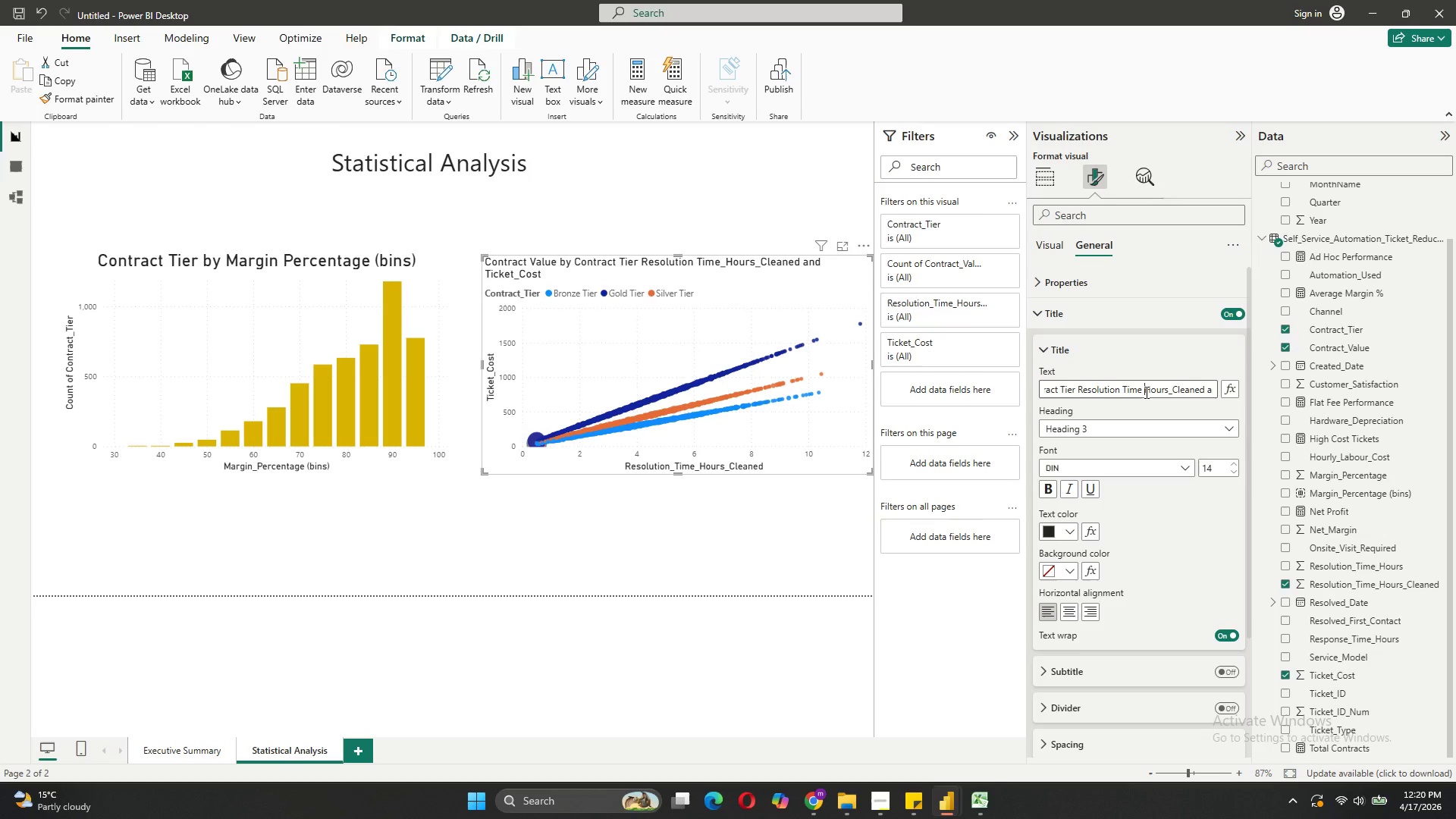 
key(Space)
 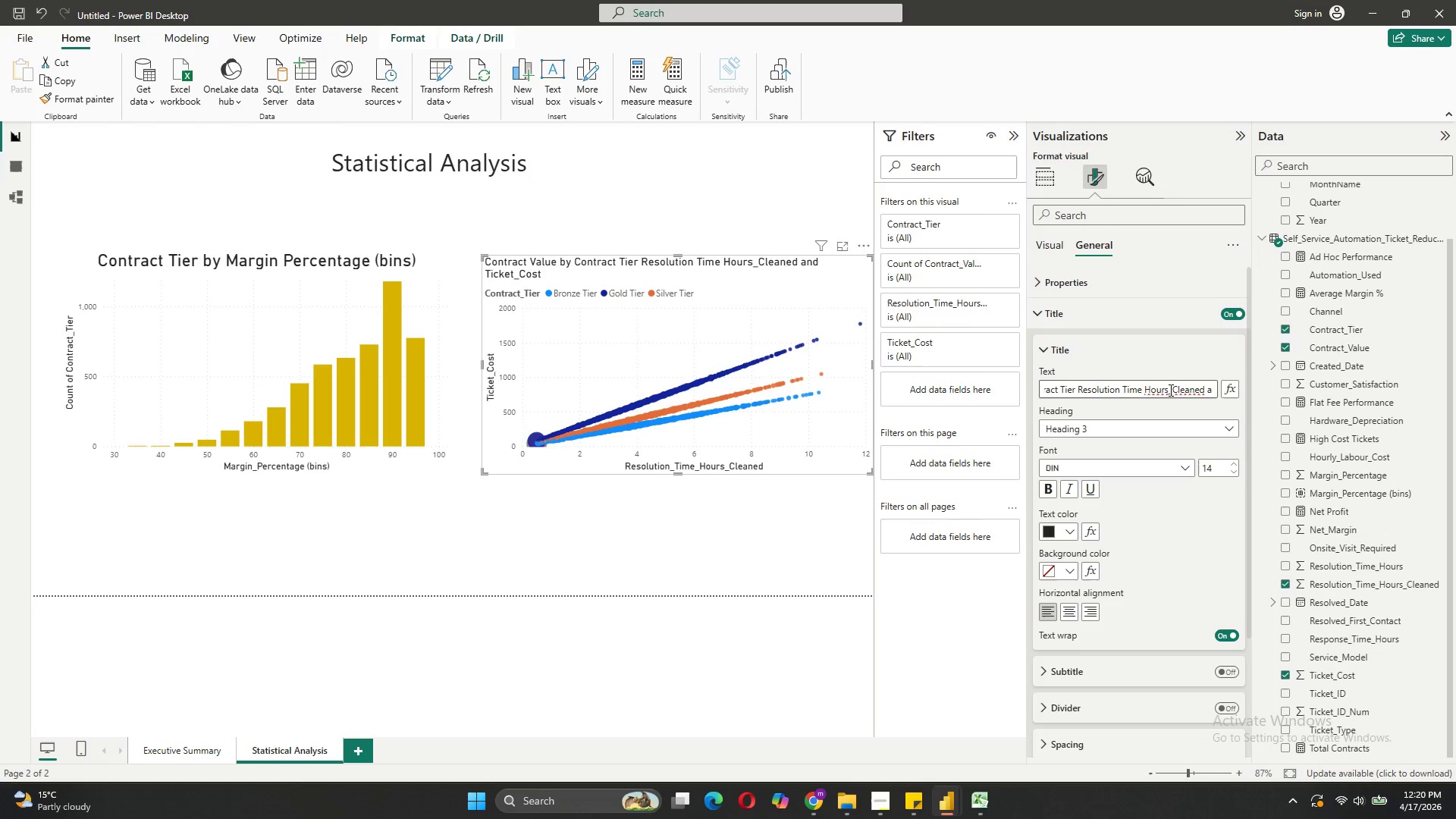 
left_click_drag(start_coordinate=[1167, 388], to_coordinate=[1147, 388])
 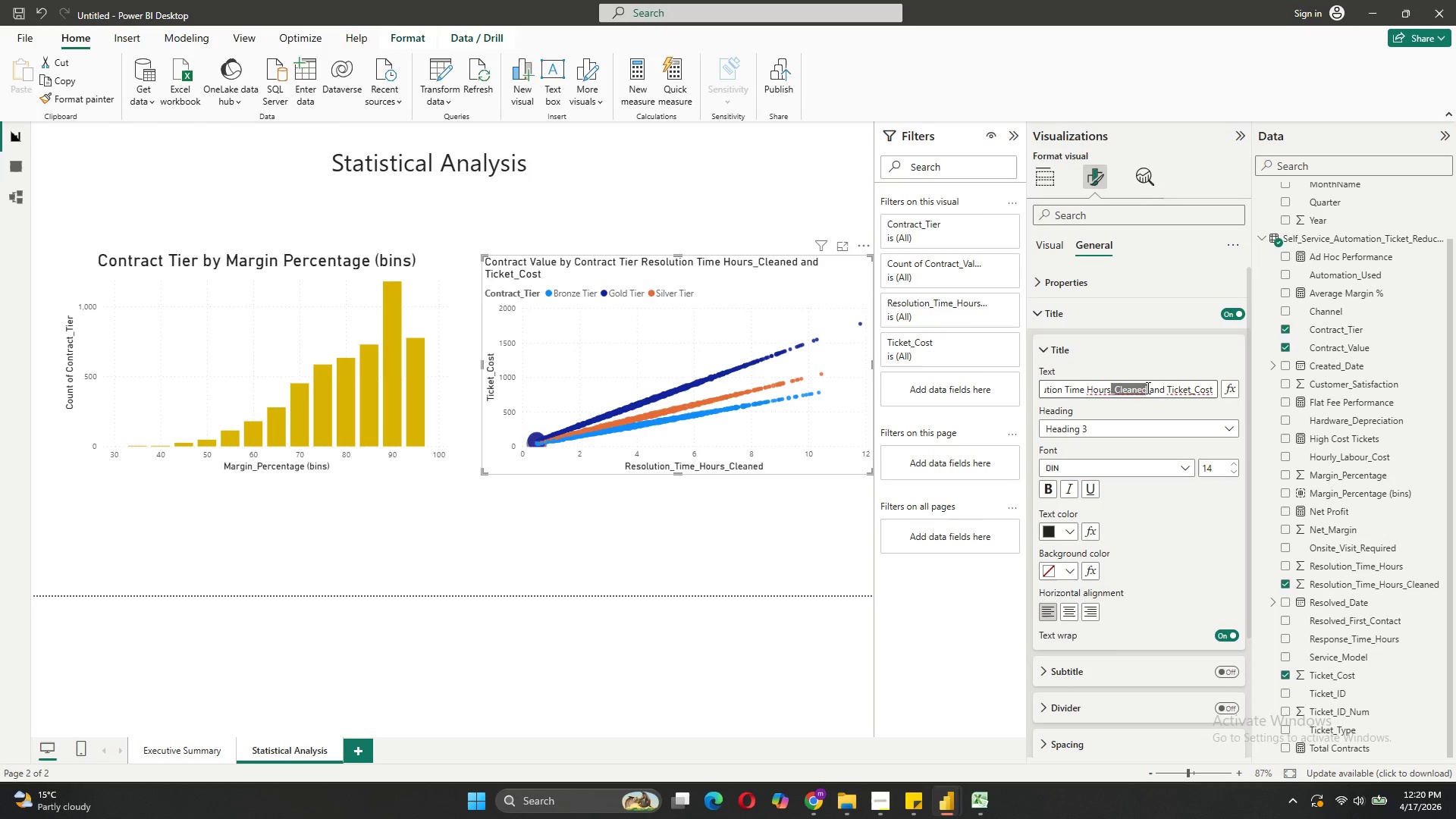 
key(Backspace)
 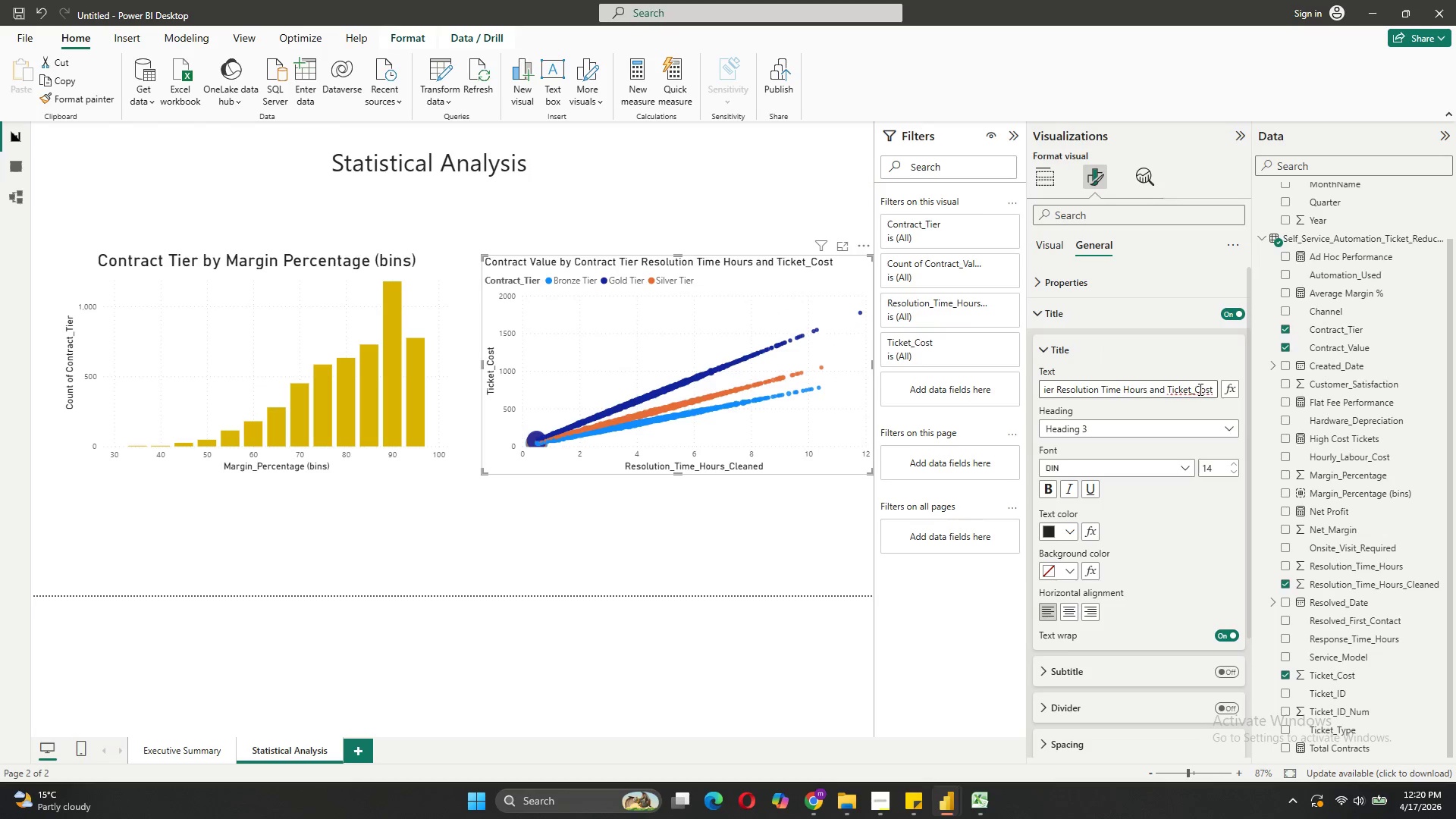 
left_click([1197, 389])
 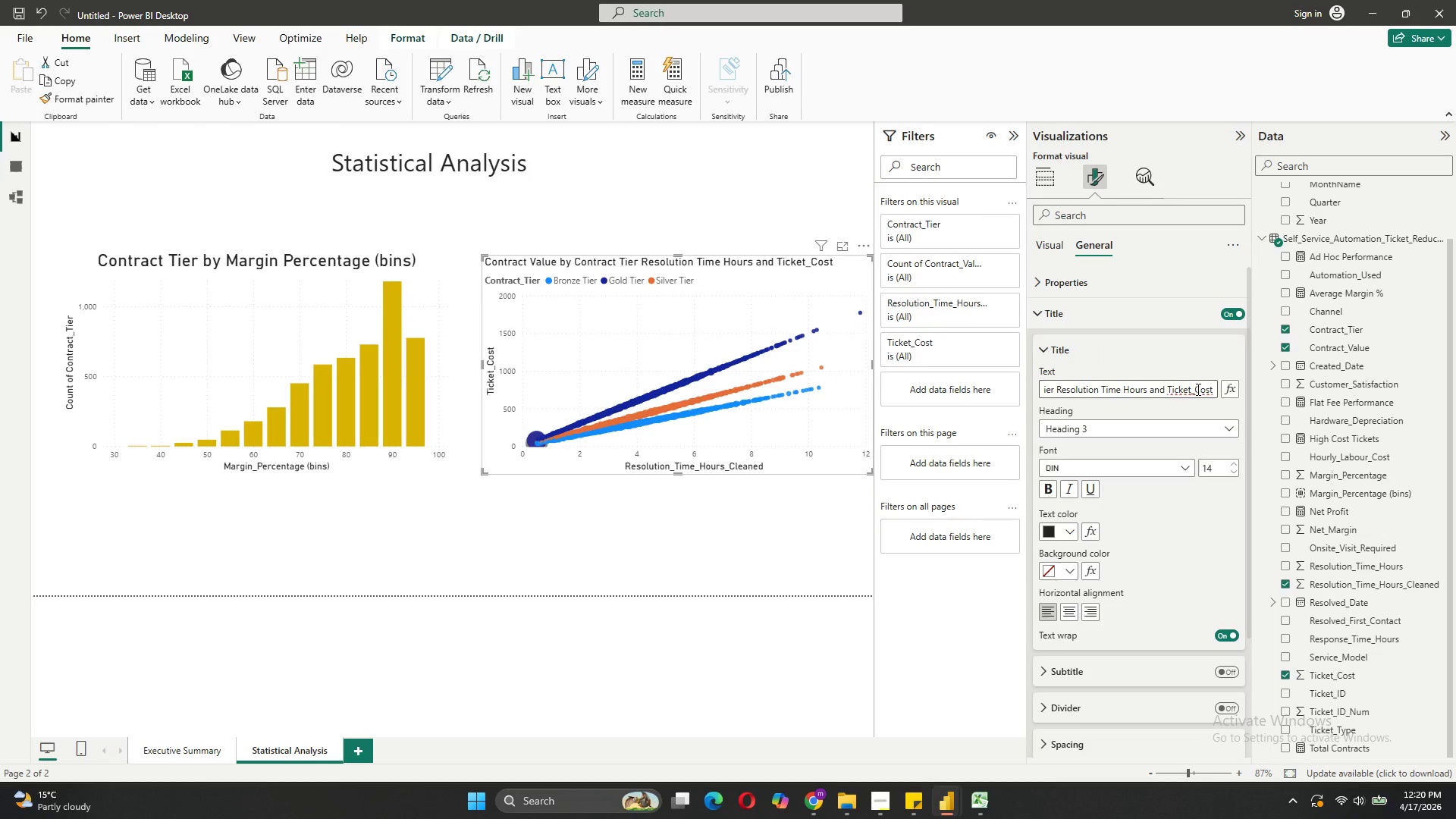 
key(Backspace)
 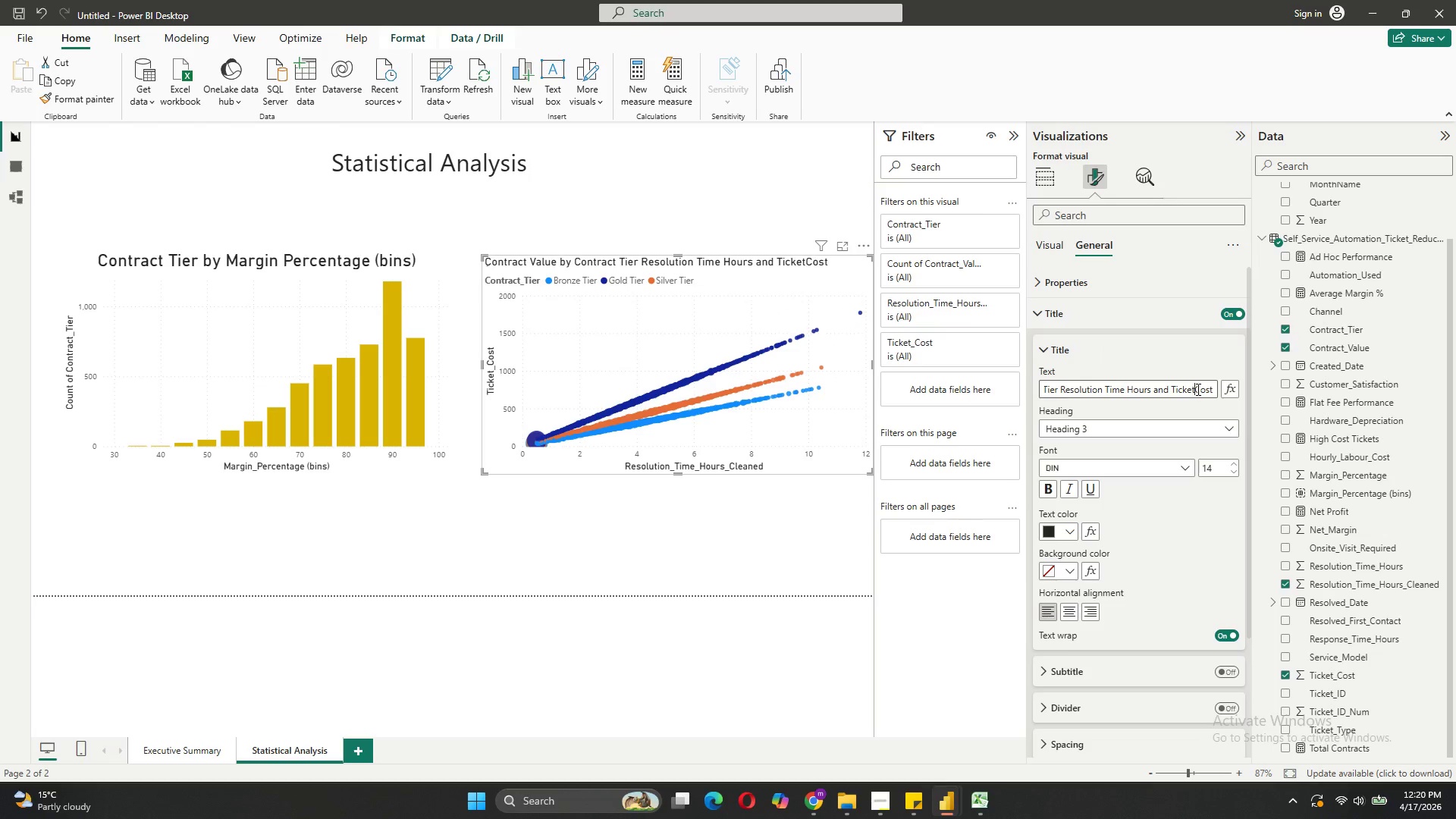 
key(Space)
 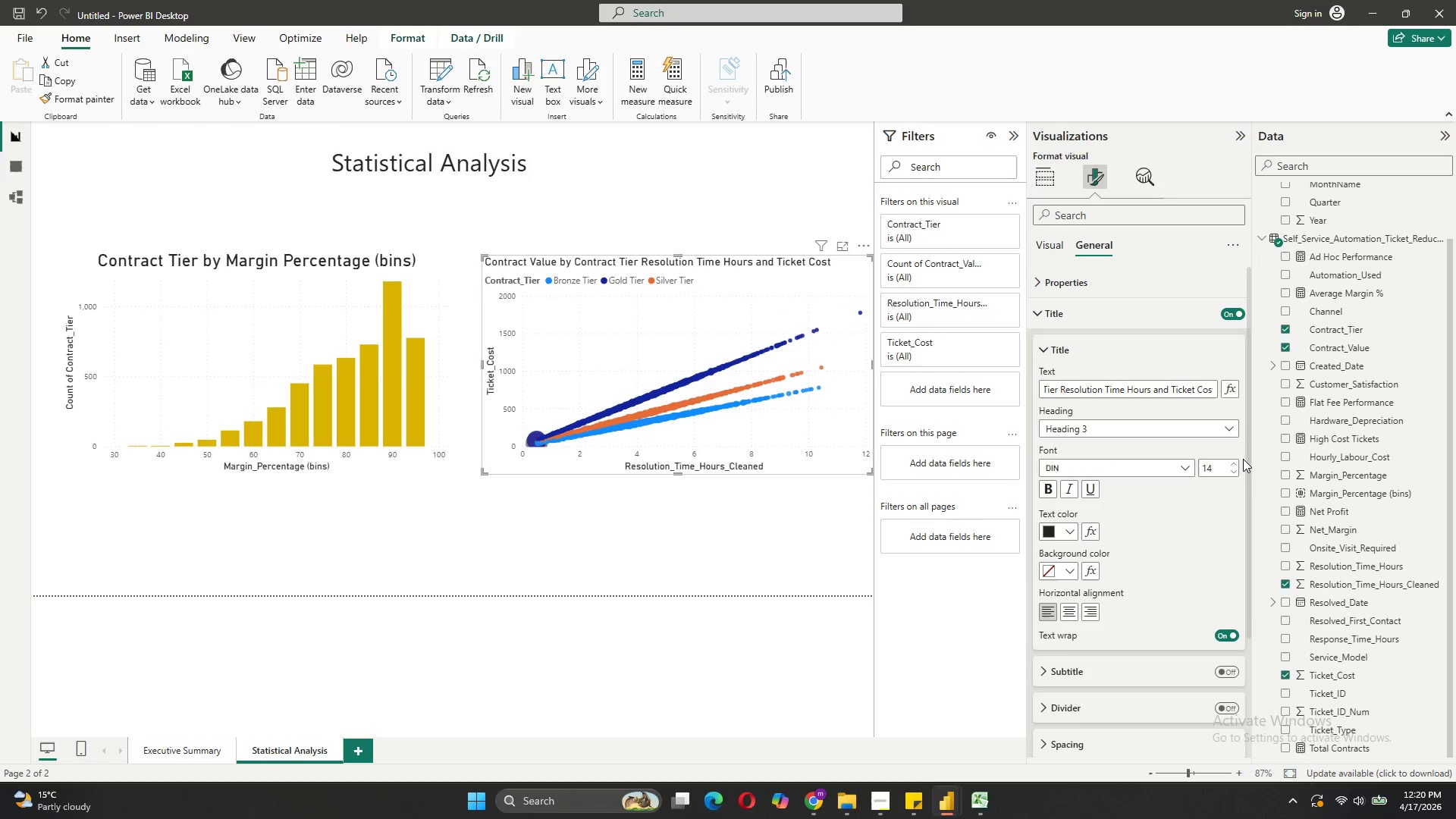 
double_click([1234, 466])
 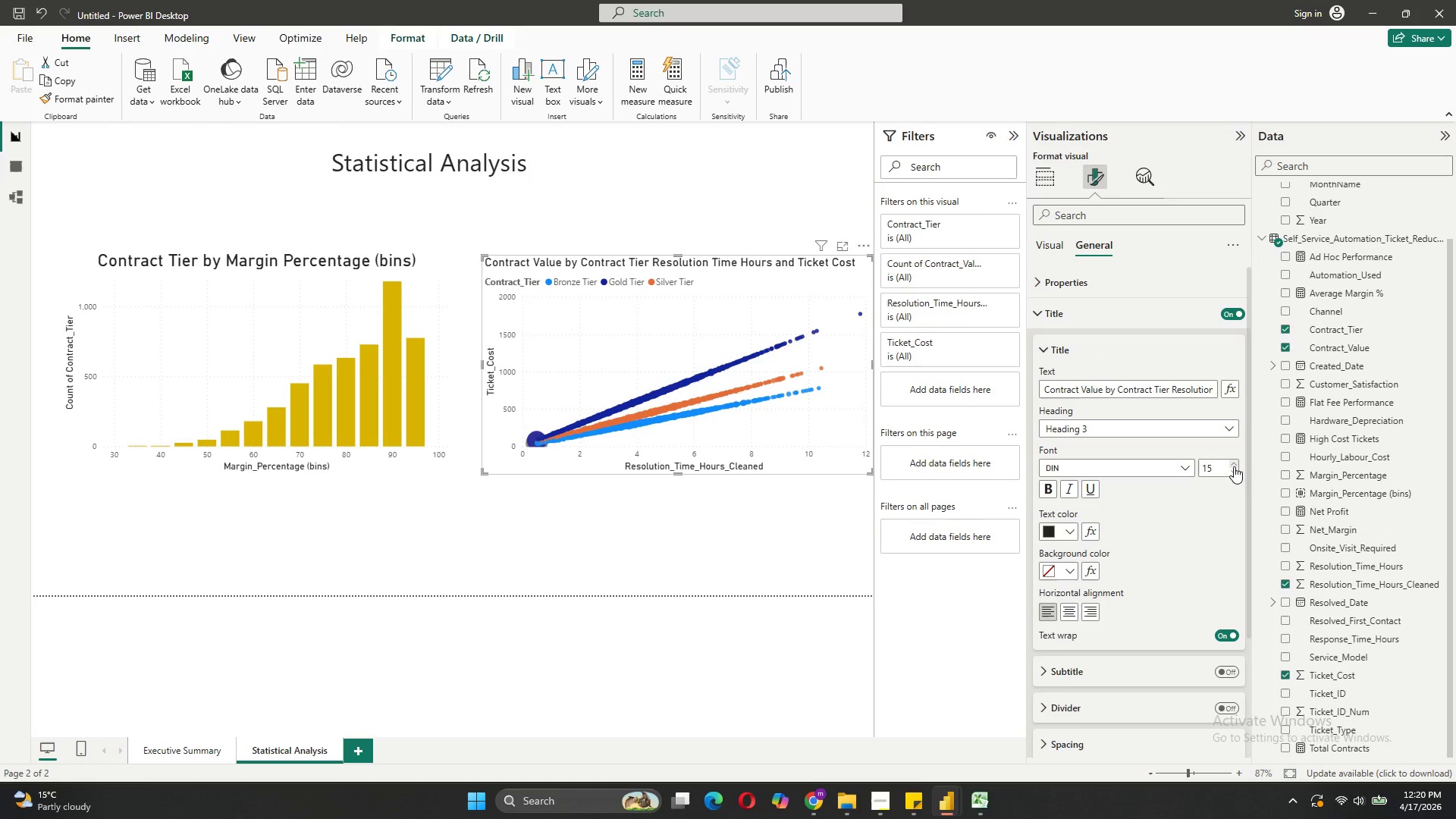 
triple_click([1234, 466])
 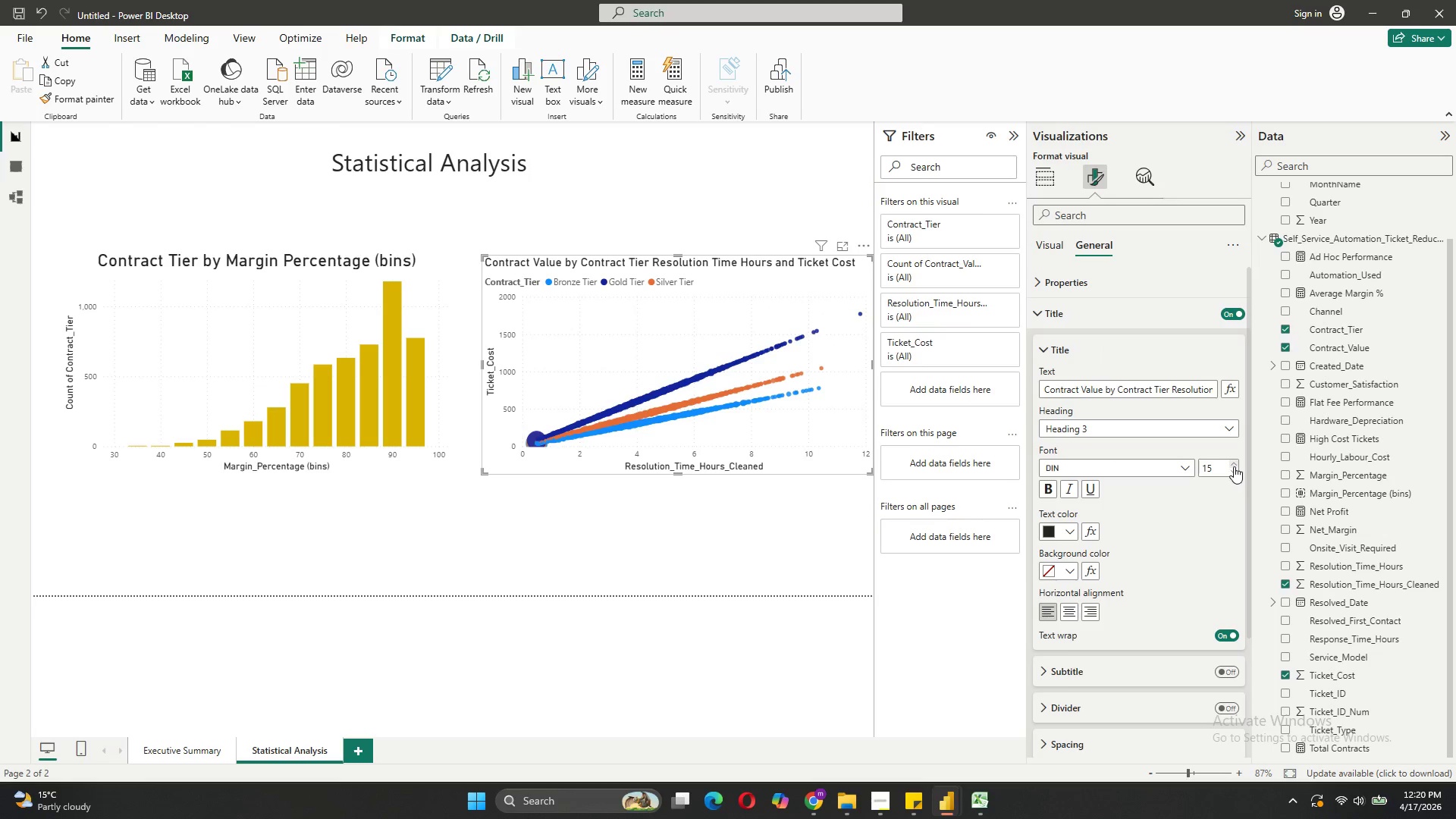 
triple_click([1234, 466])
 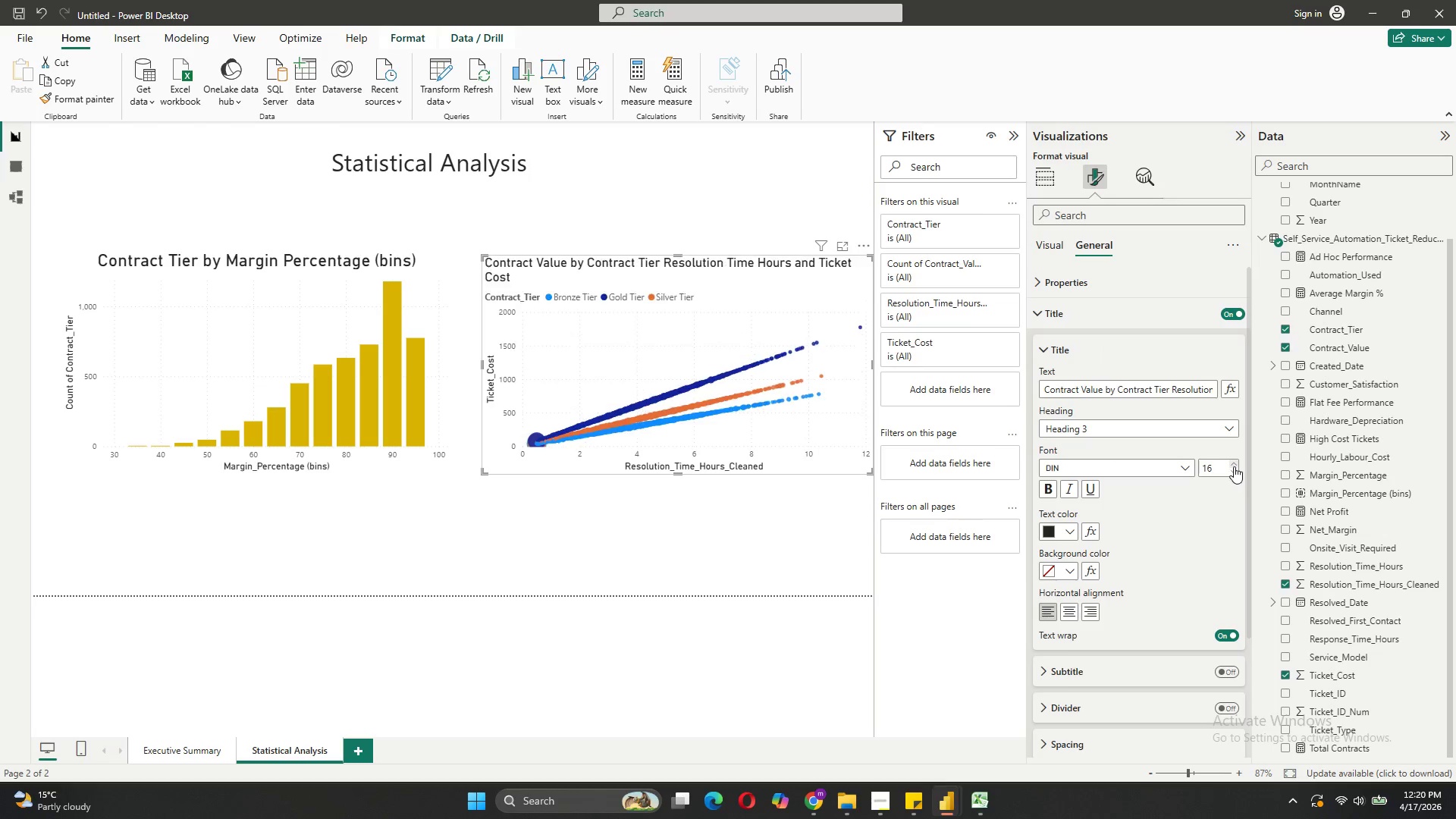 
triple_click([1234, 466])
 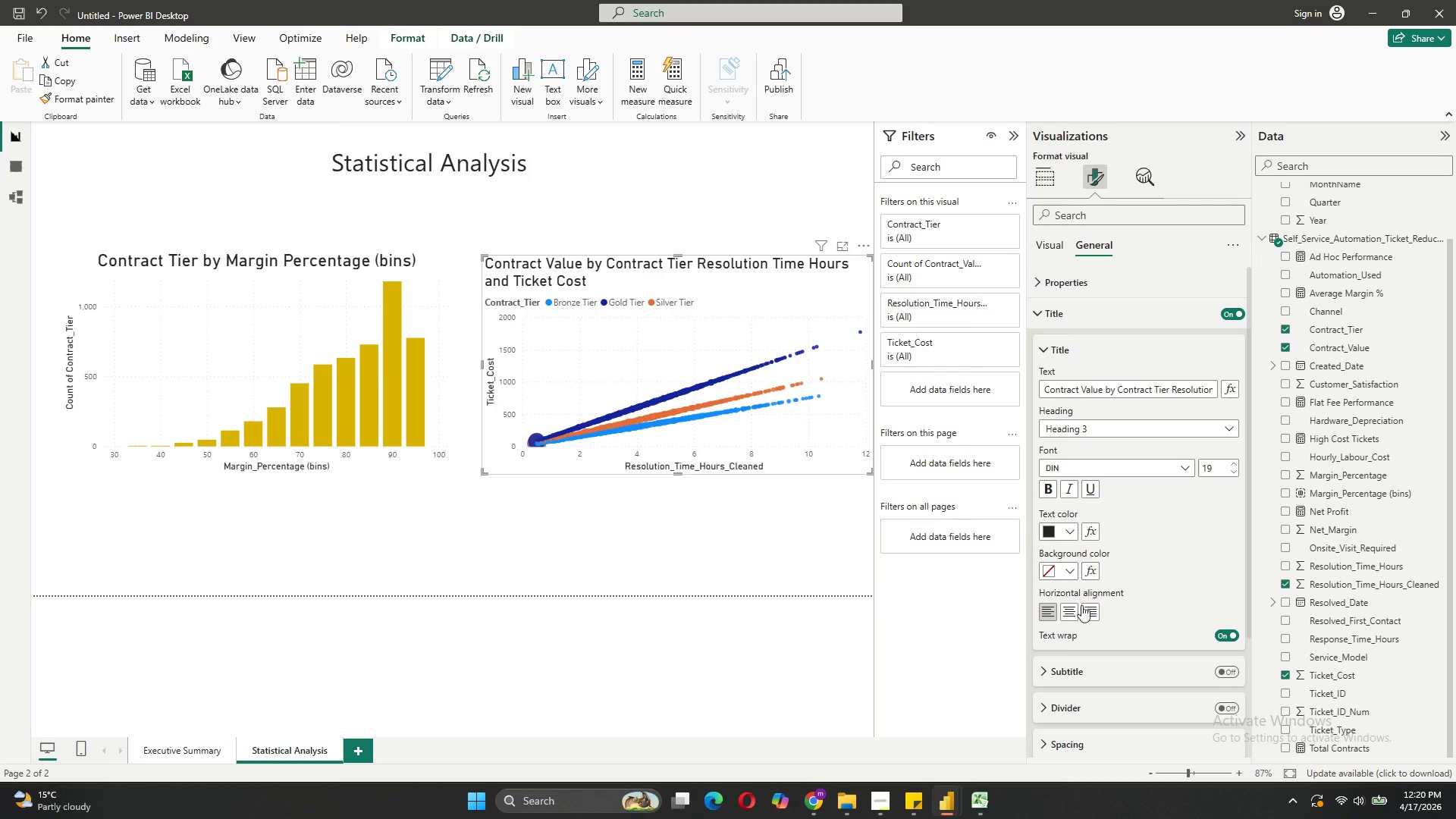 
left_click([1073, 617])
 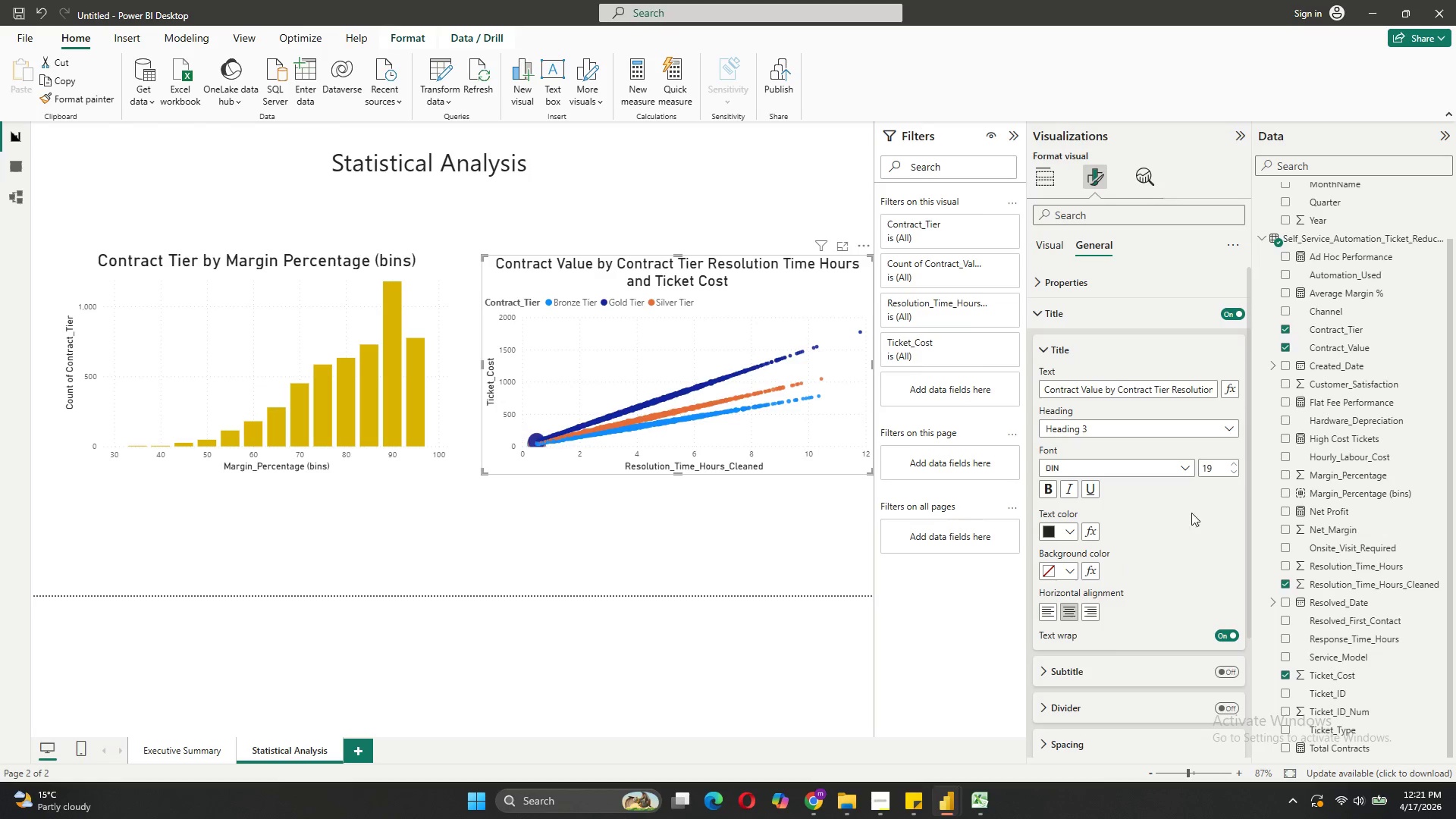 
left_click([1229, 466])
 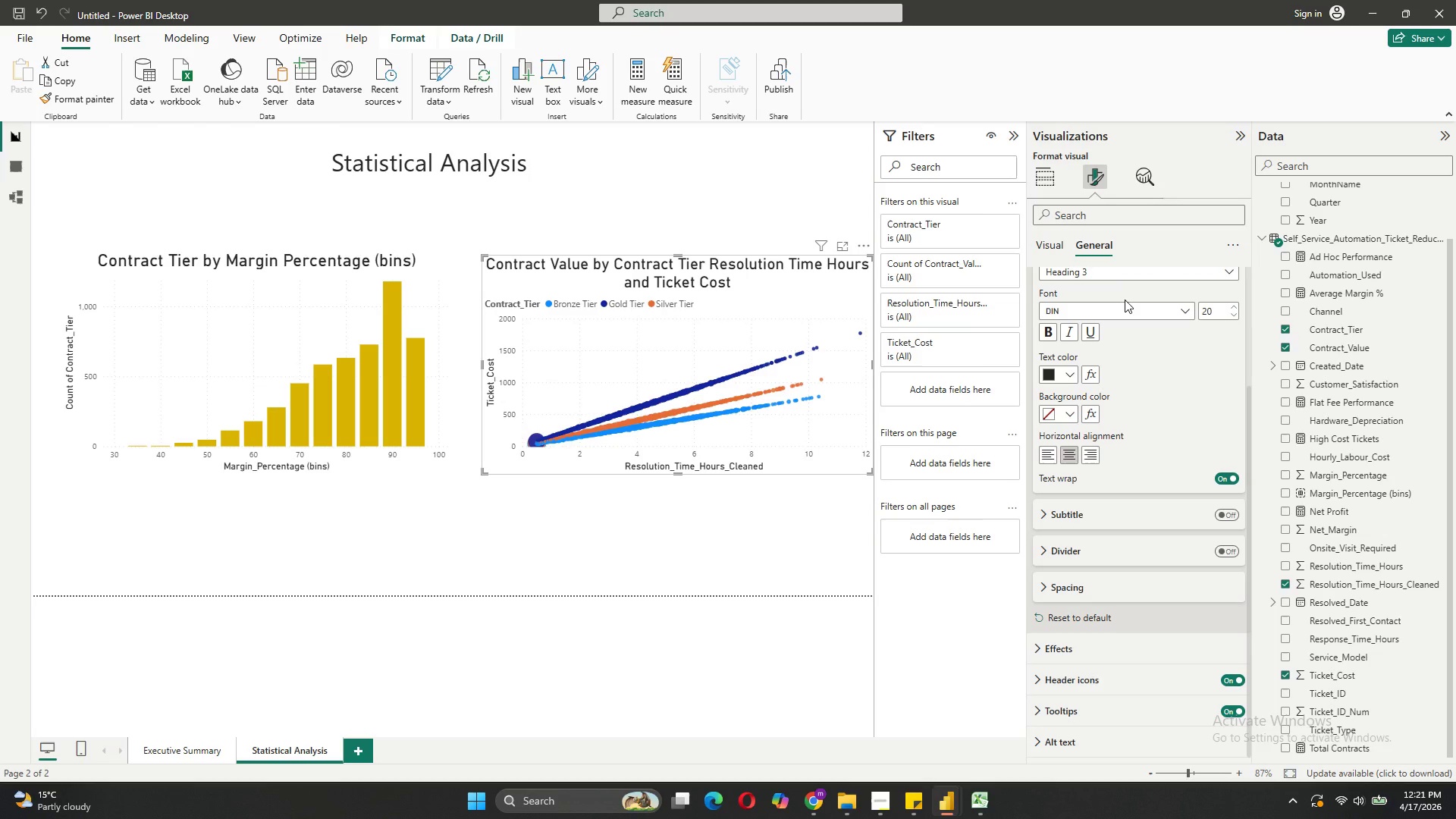 
left_click([1051, 245])
 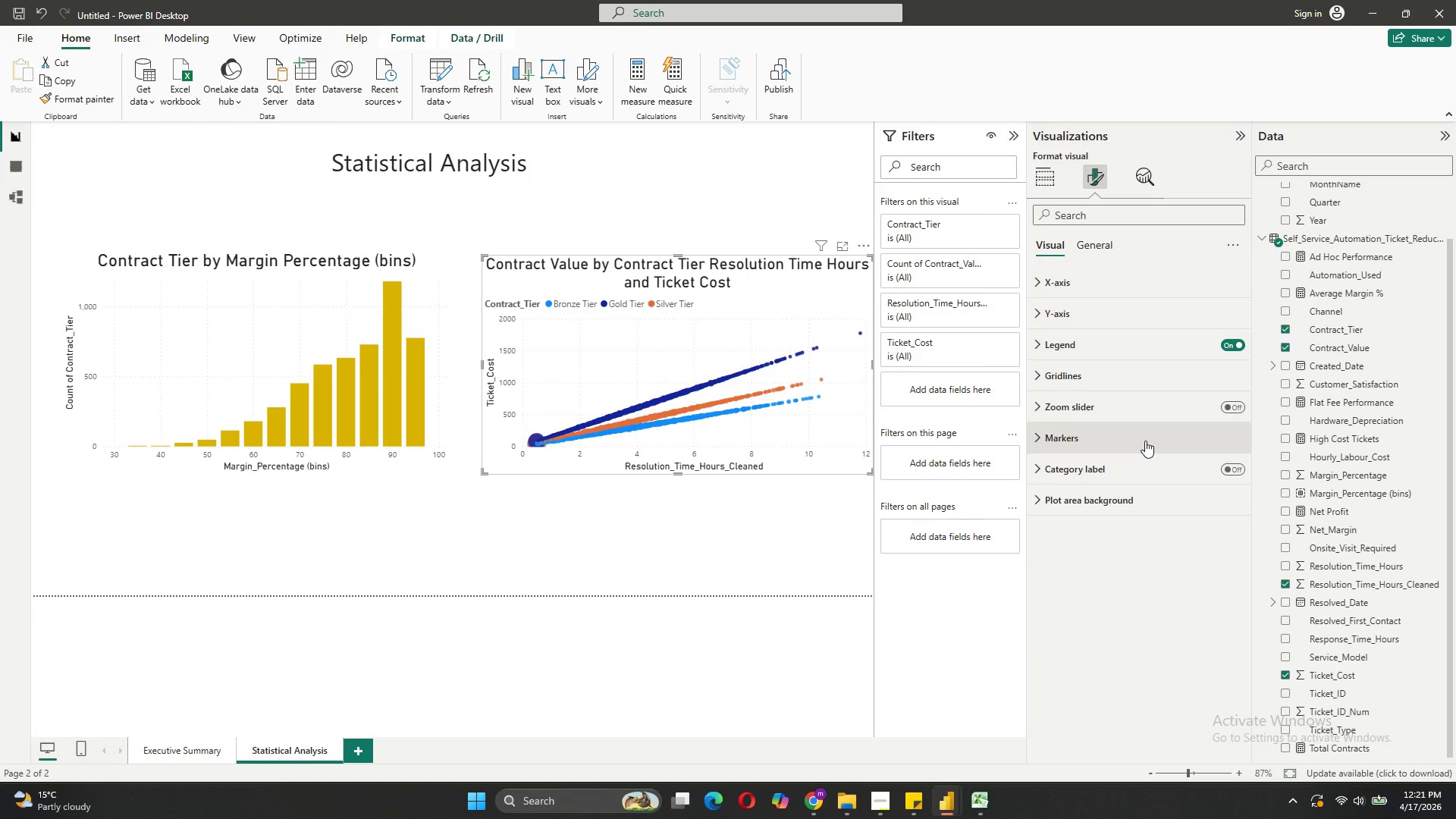 
left_click([1145, 441])
 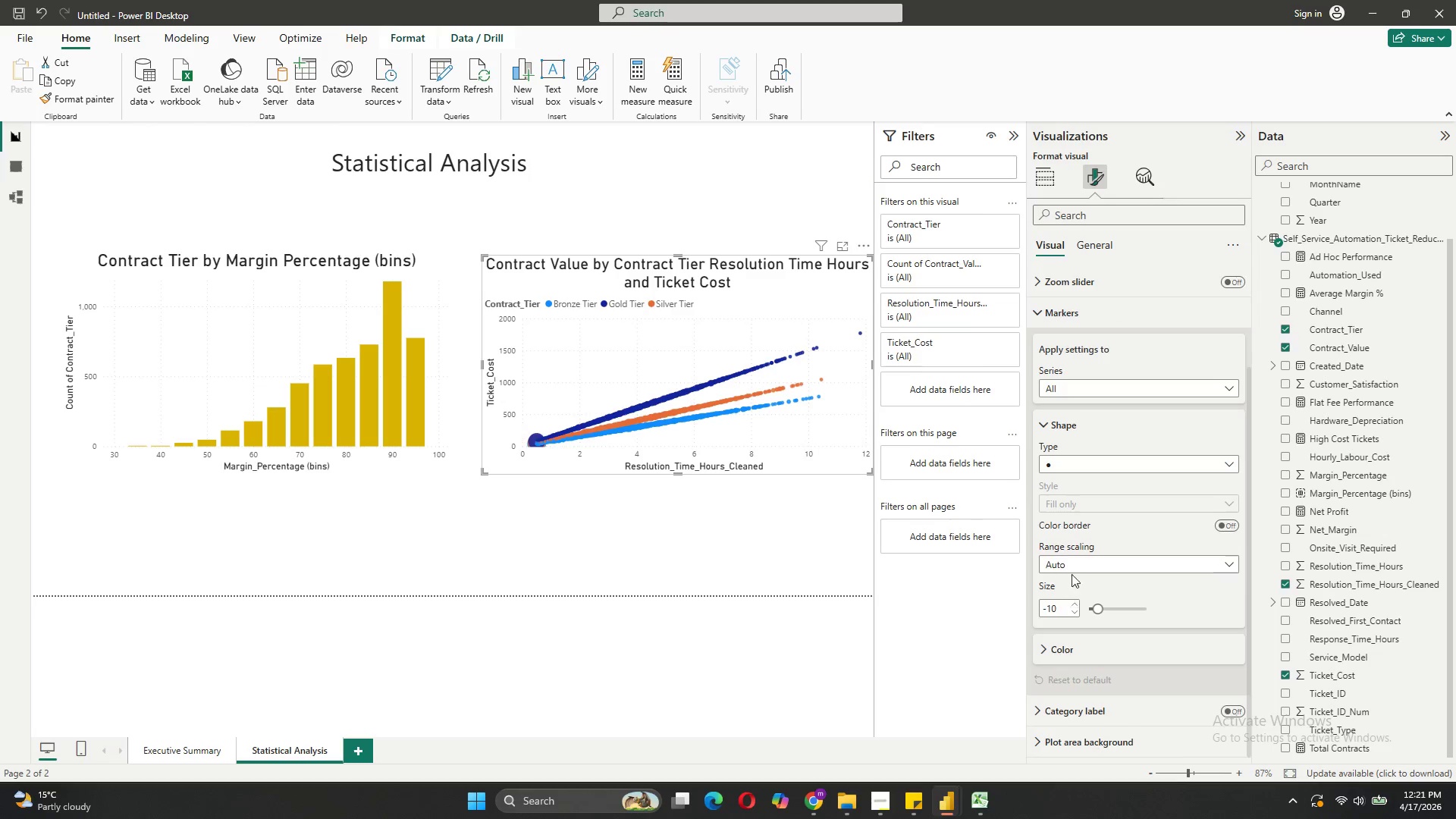 
left_click([1097, 649])
 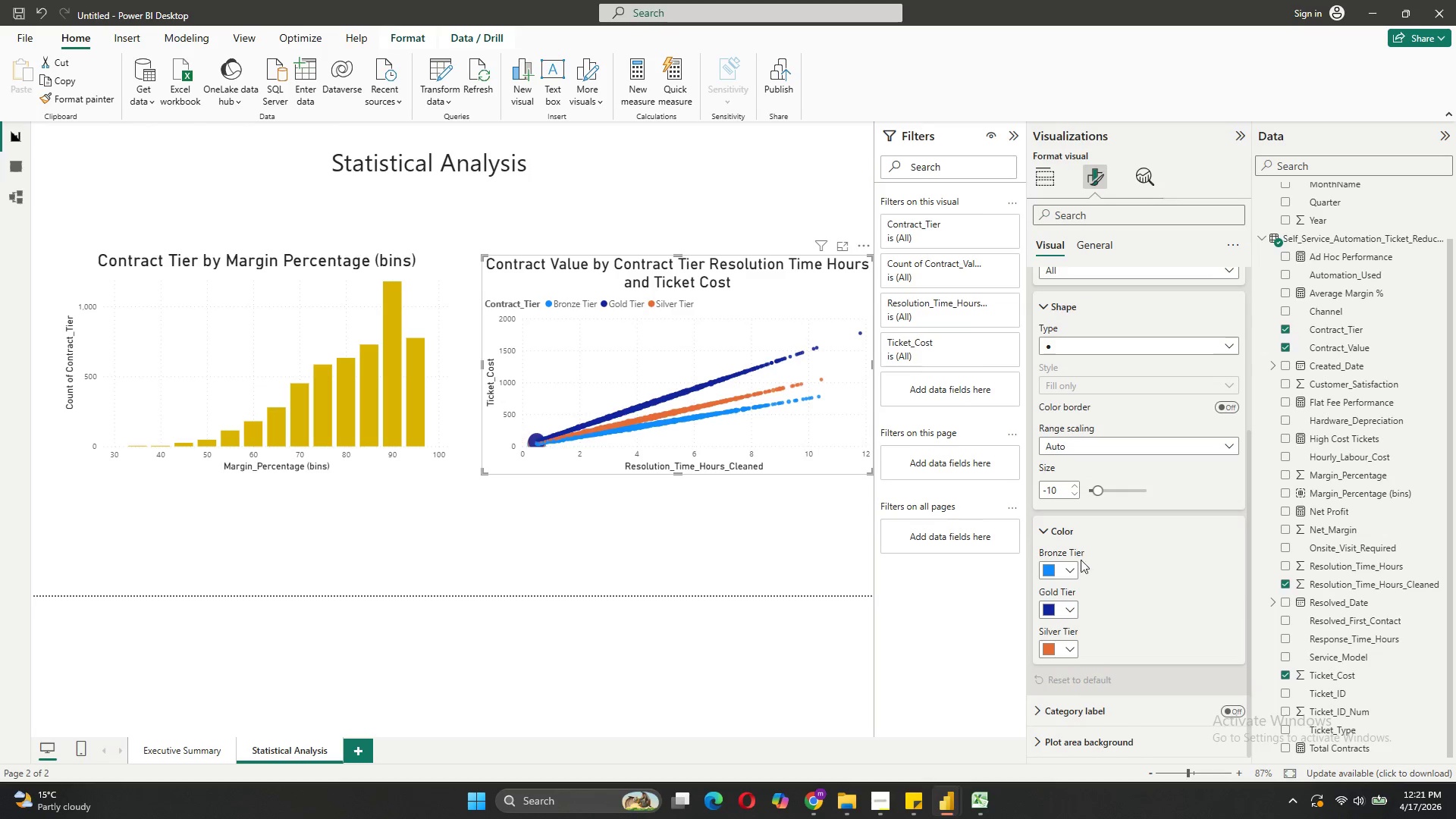 
left_click([1071, 566])
 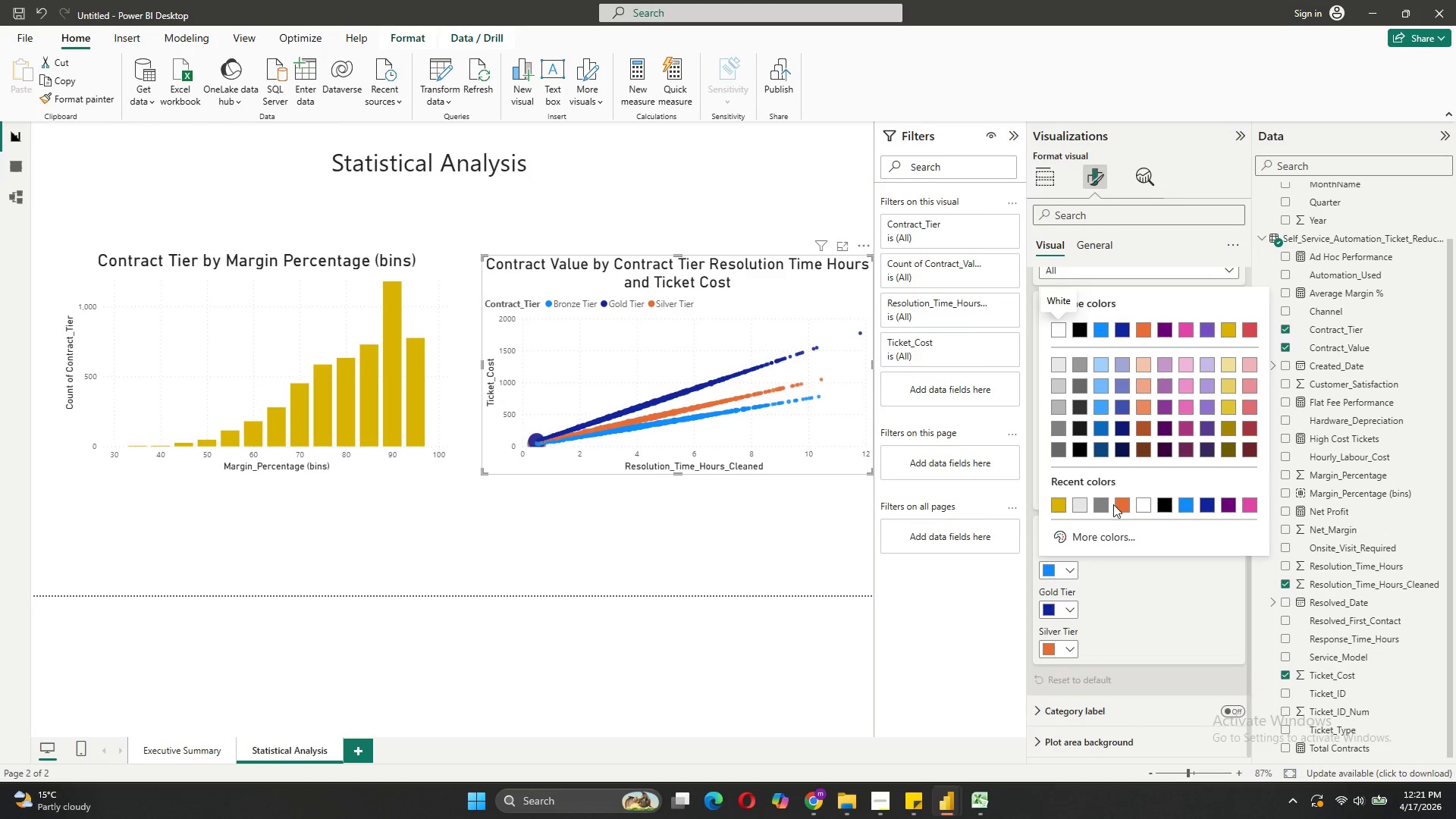 
left_click([1117, 505])
 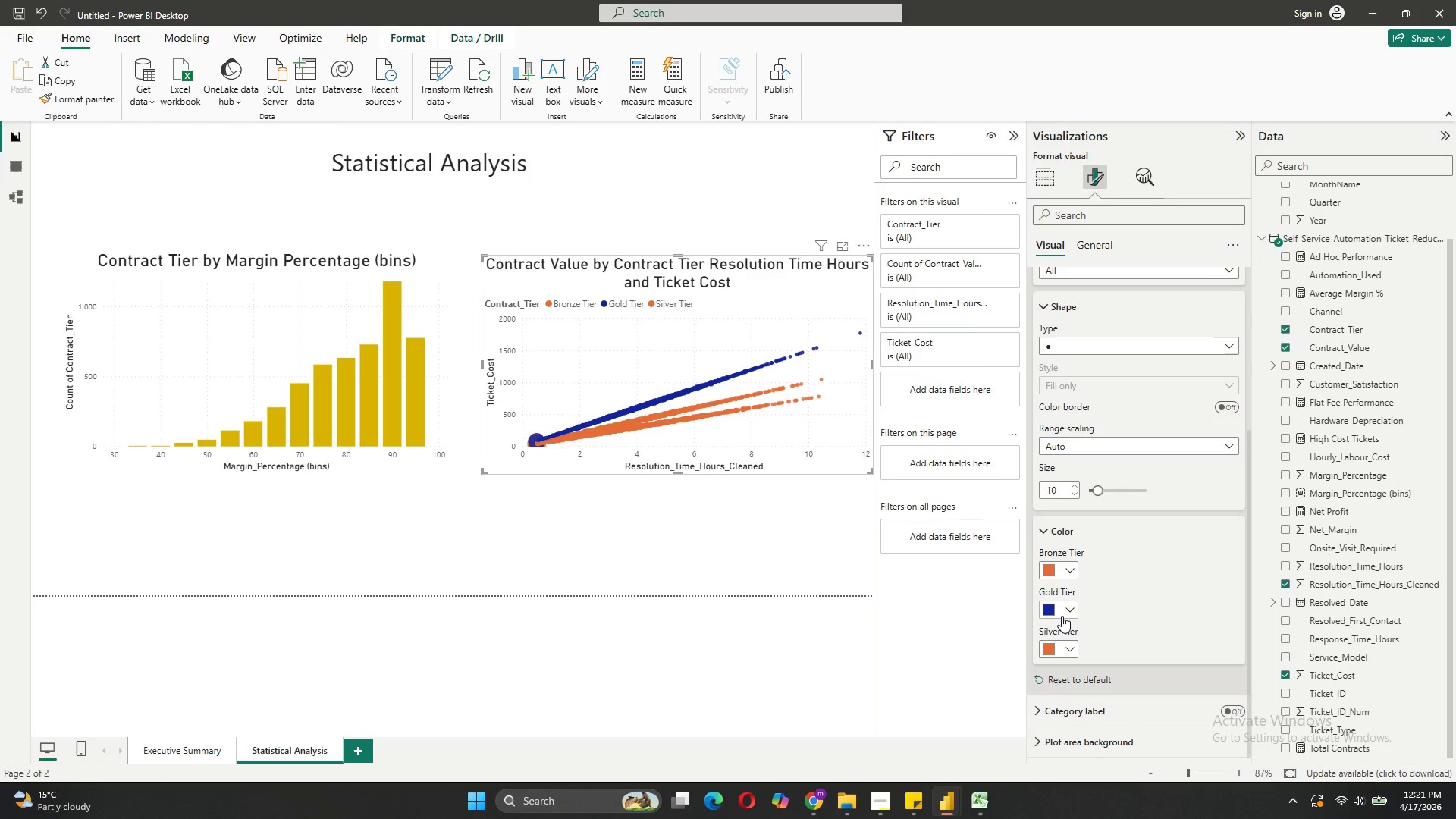 
left_click([1062, 616])
 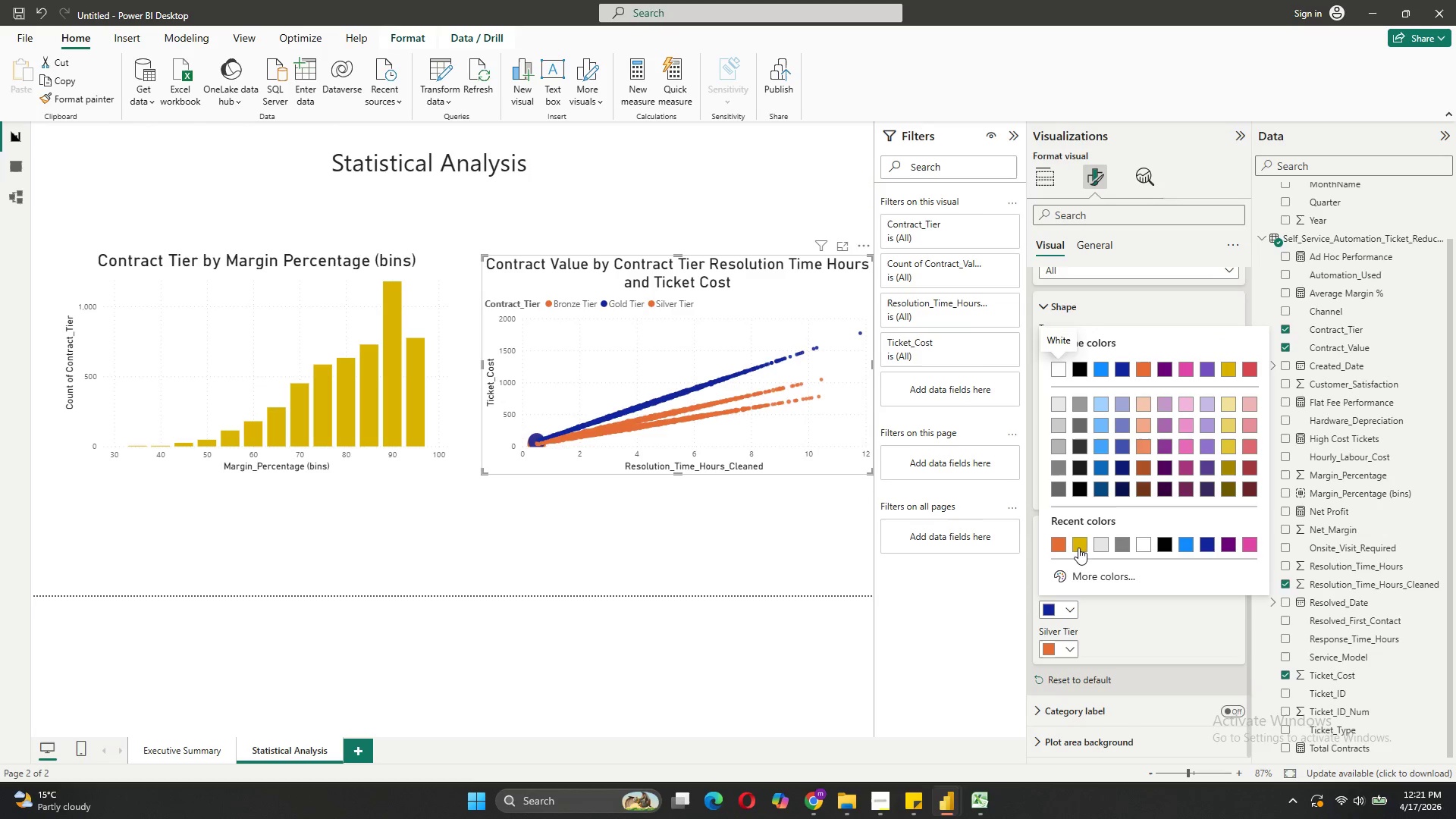 
left_click([1076, 544])
 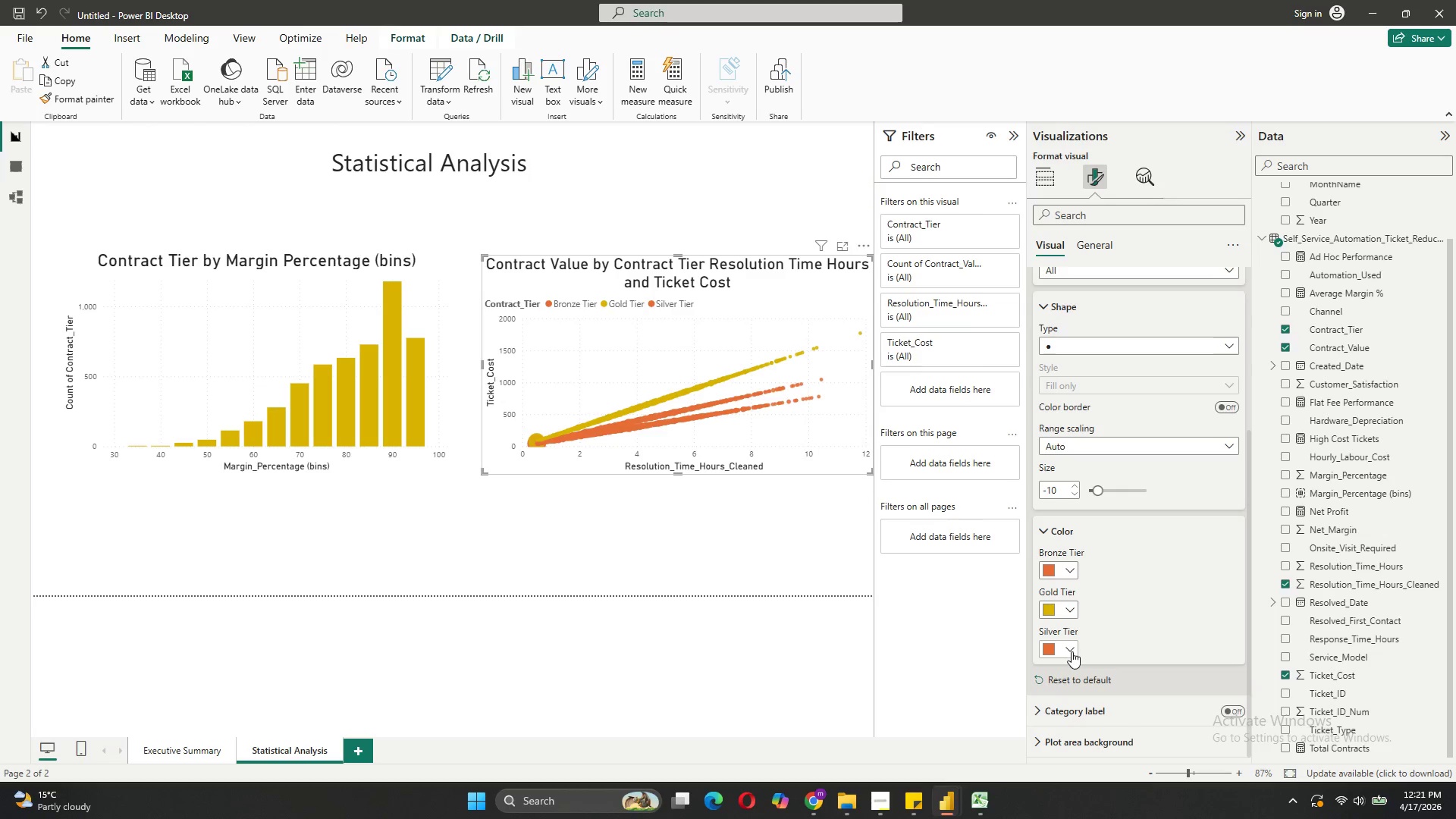 
left_click([1072, 651])
 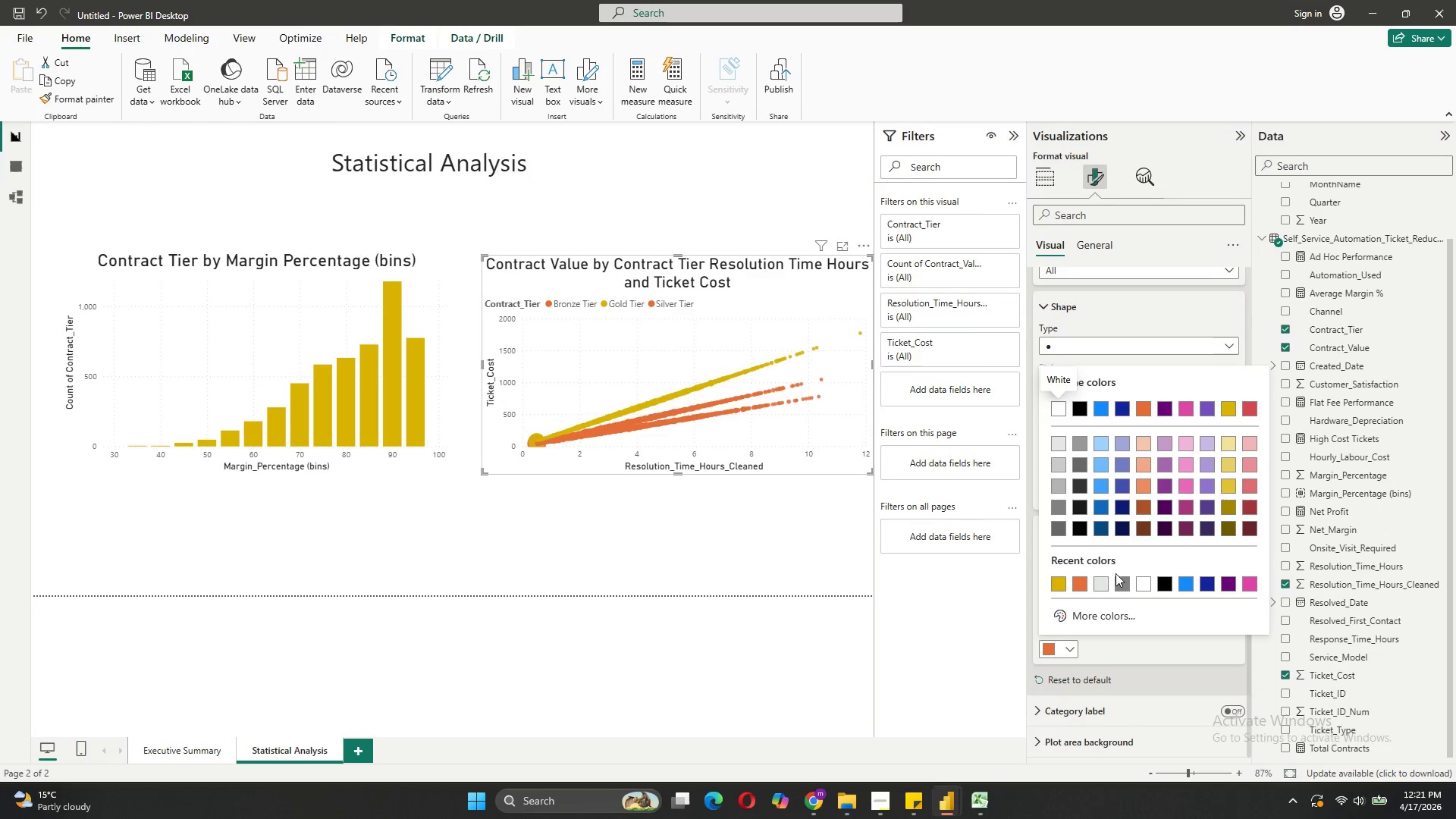 
left_click([1119, 582])
 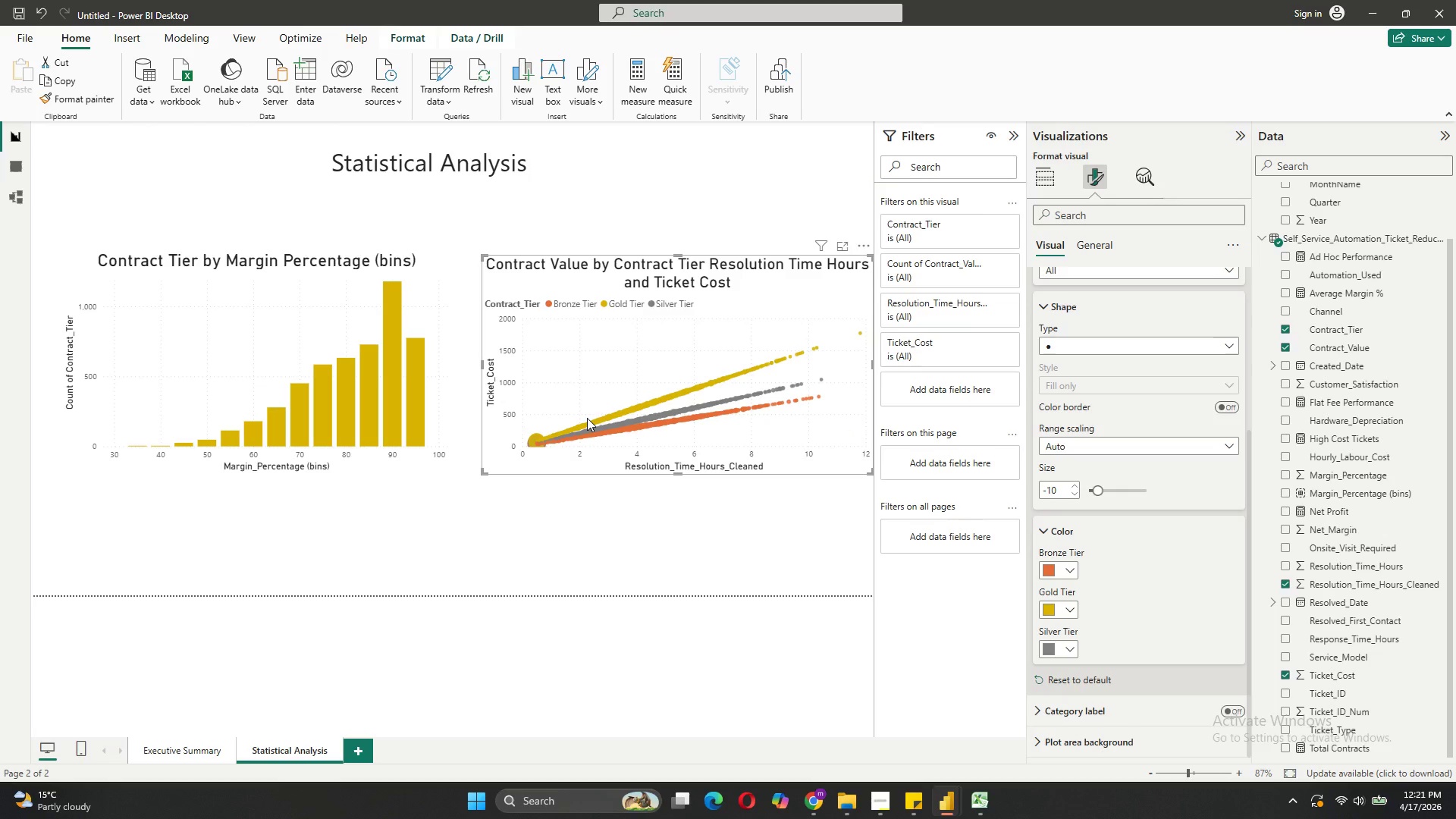 
wait(5.76)
 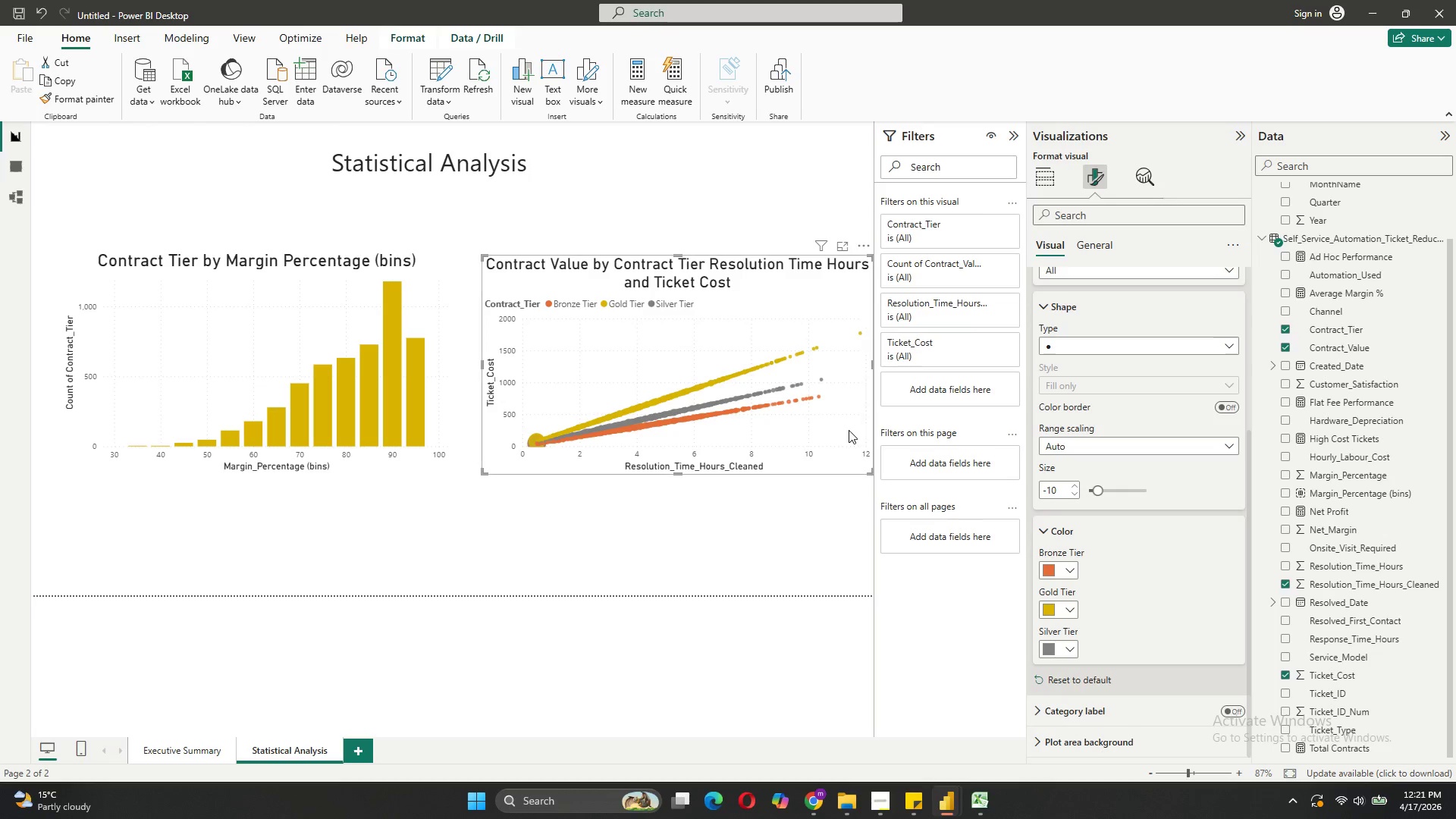 
left_click([541, 535])
 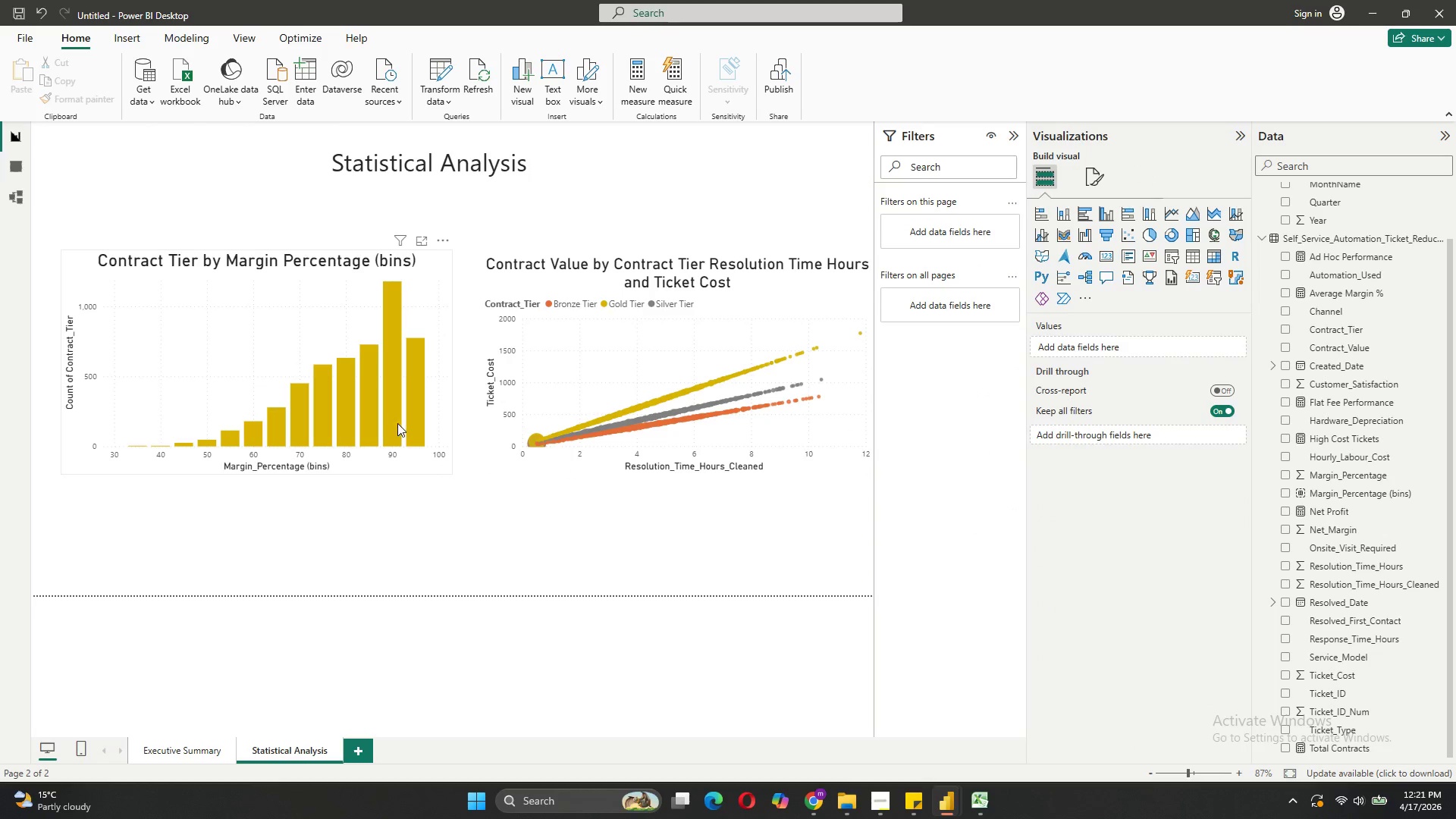 
left_click([394, 421])
 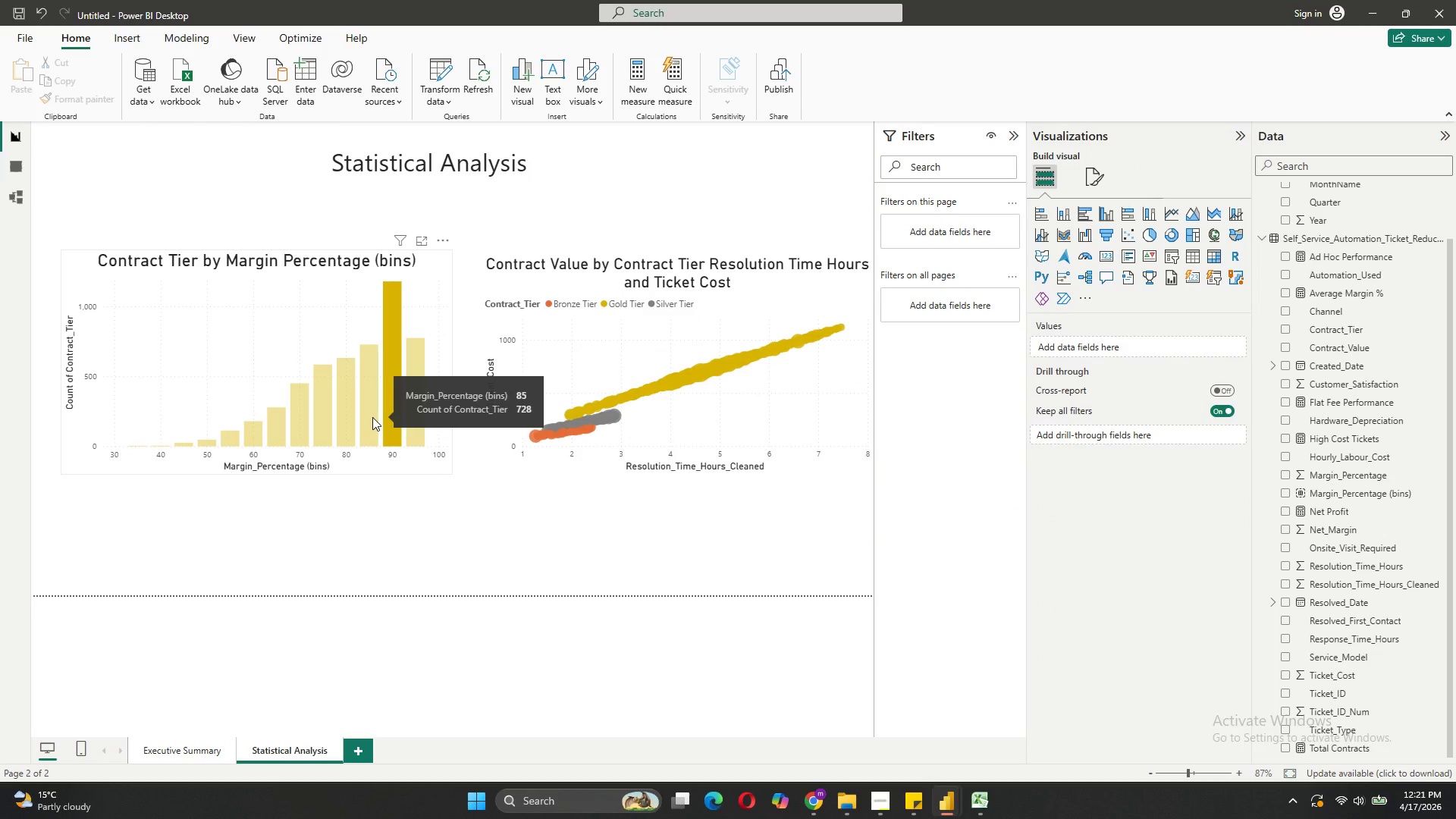 
left_click([372, 417])
 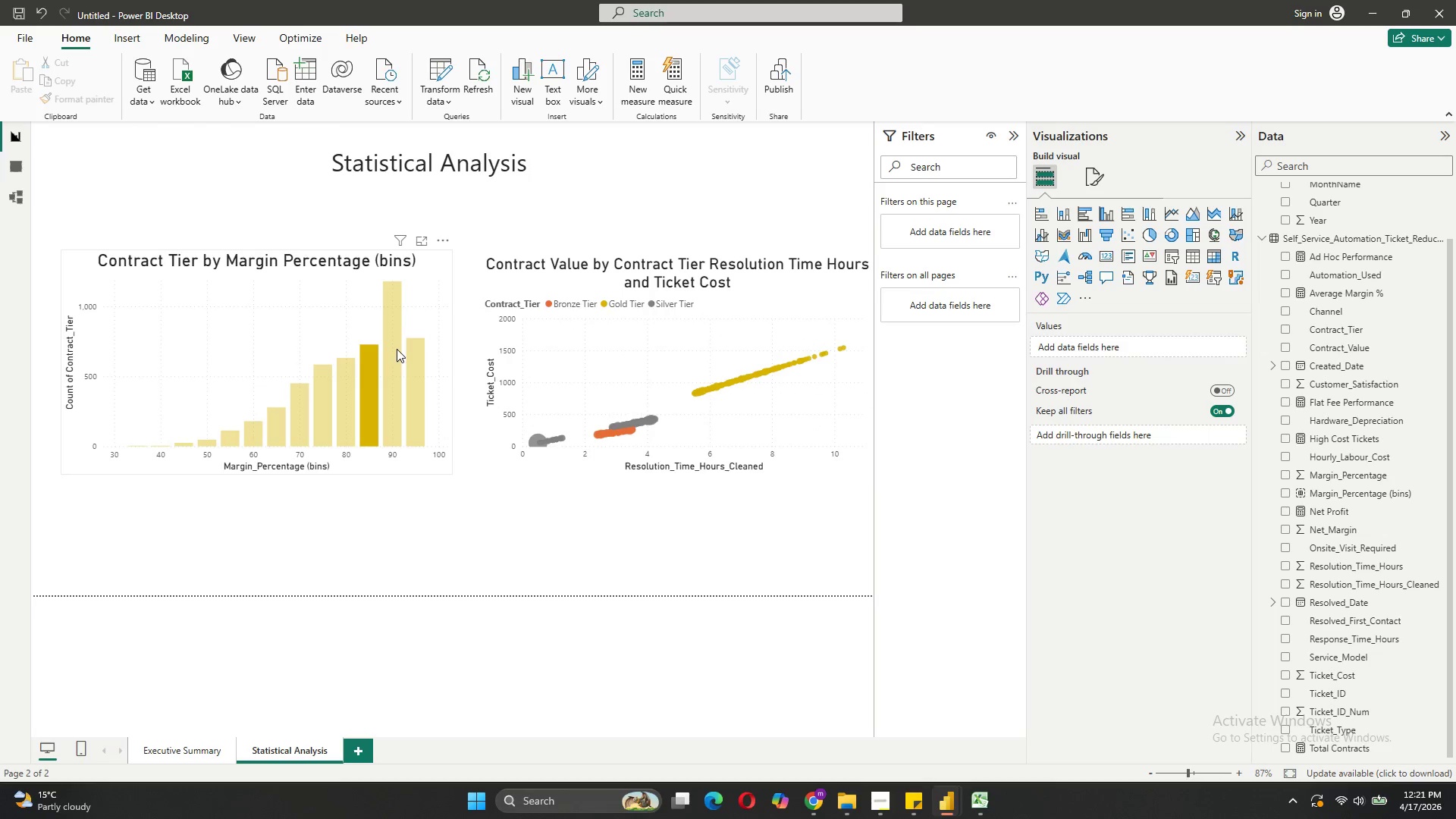 
double_click([397, 349])
 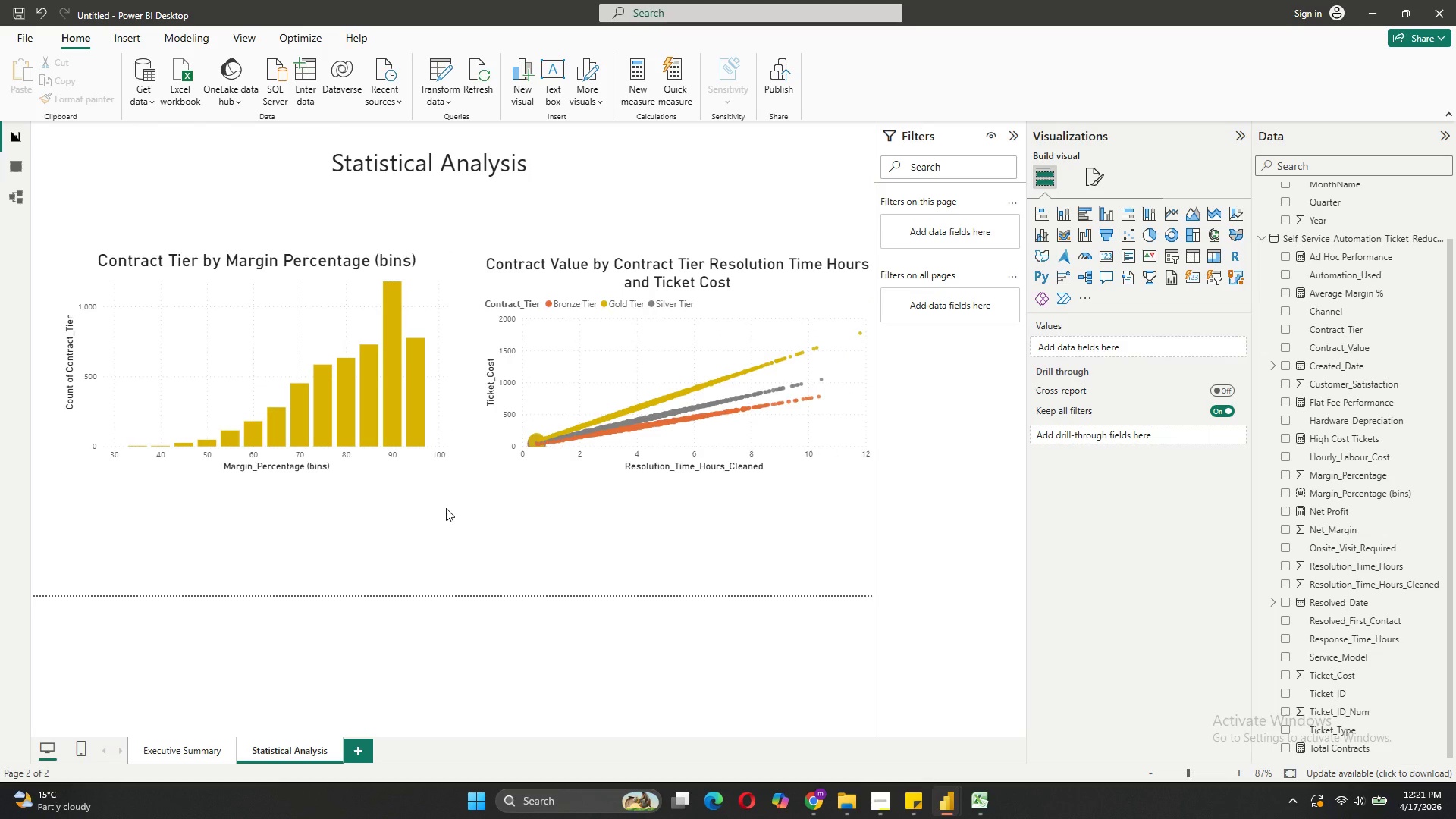 
wait(6.02)
 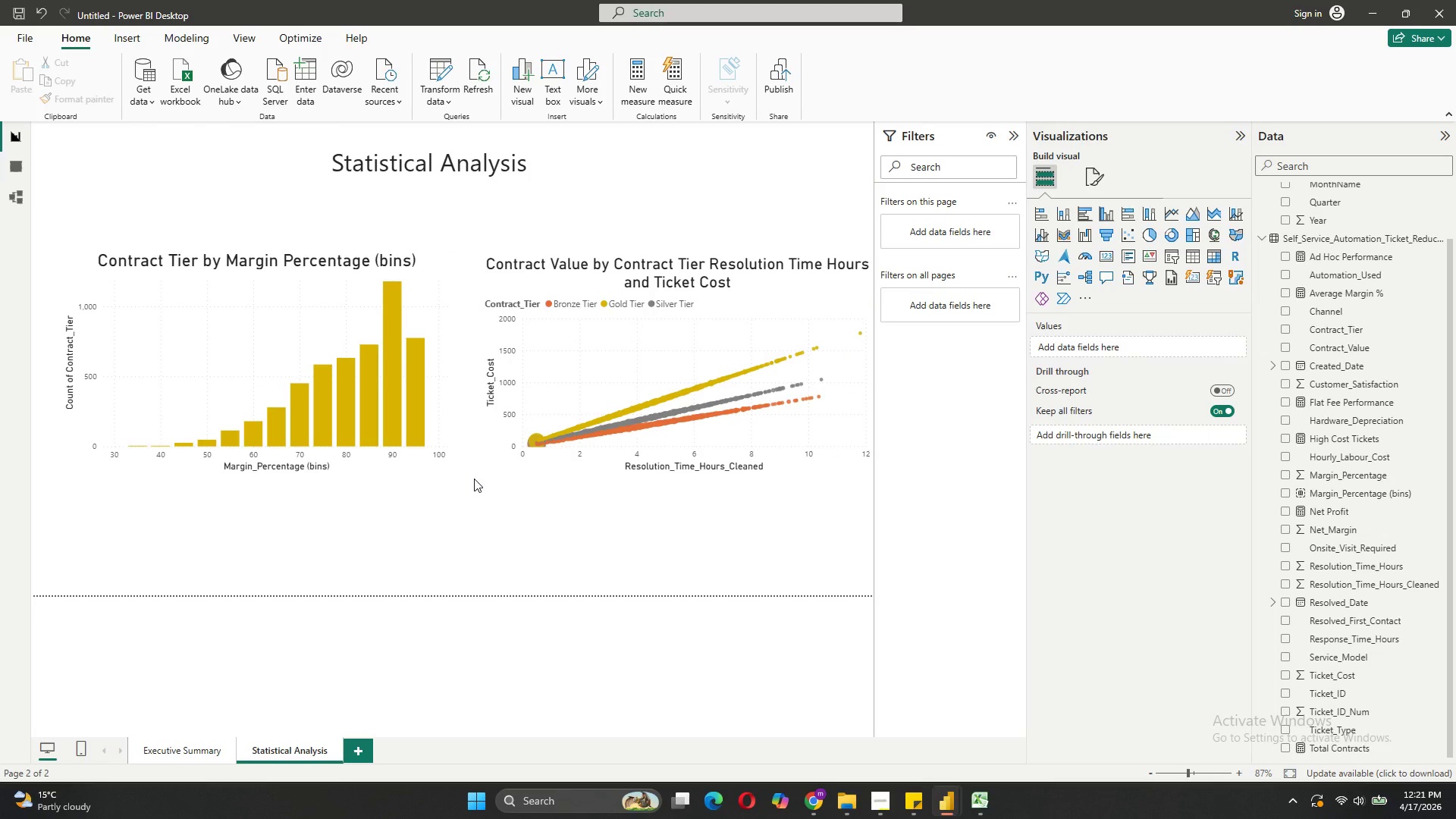 
left_click([488, 529])
 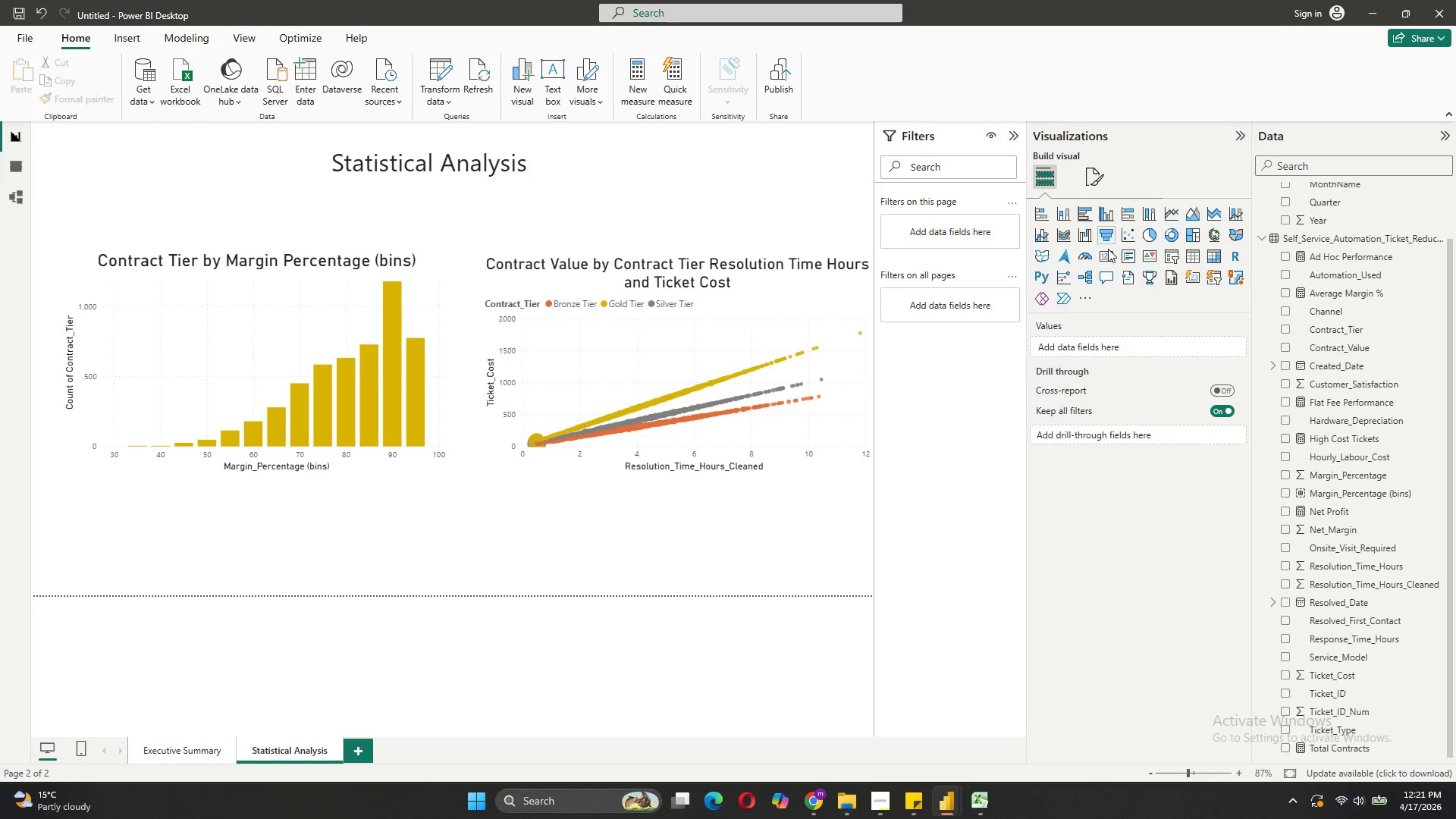 
left_click([1067, 284])
 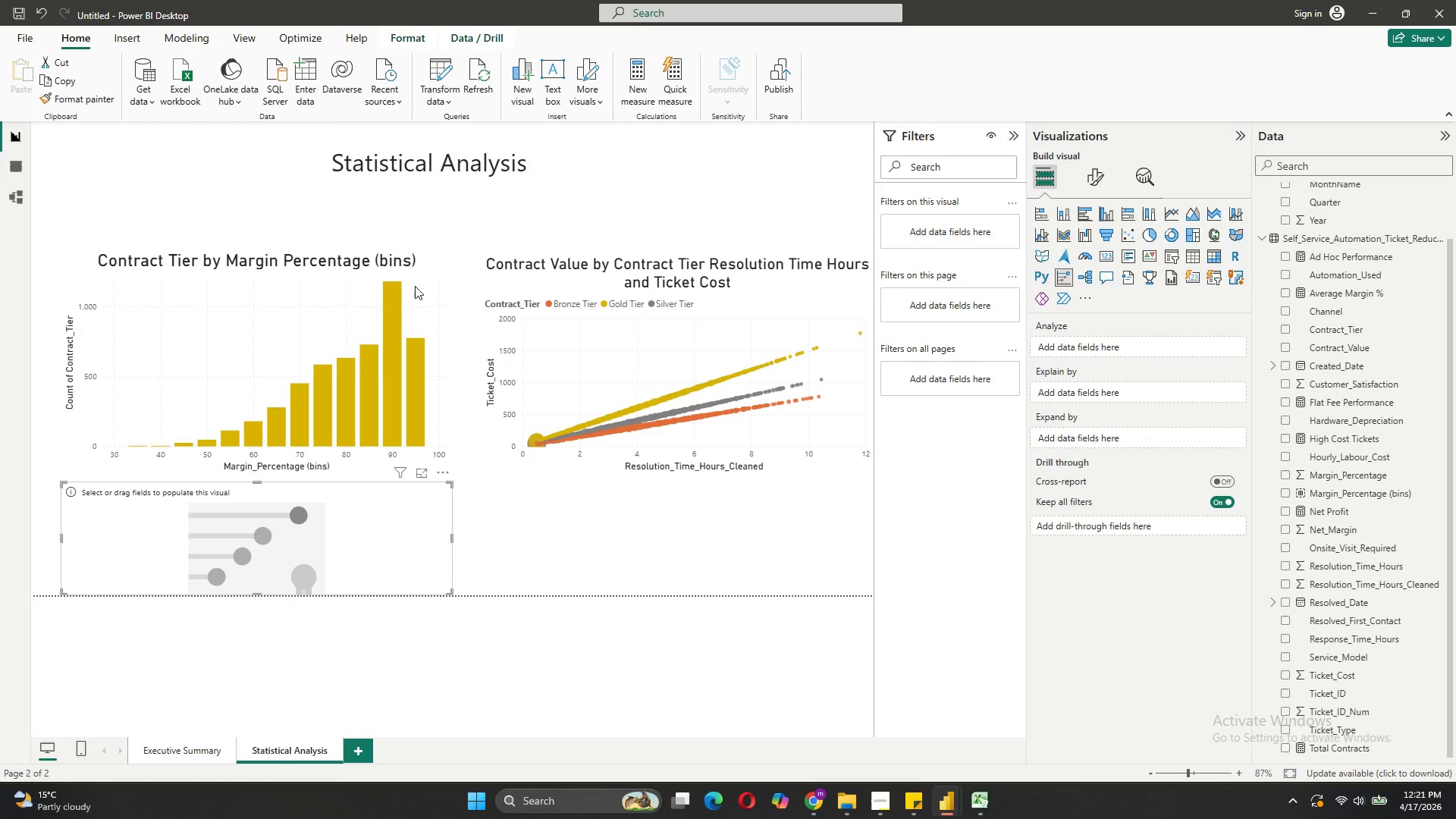 
left_click([413, 297])
 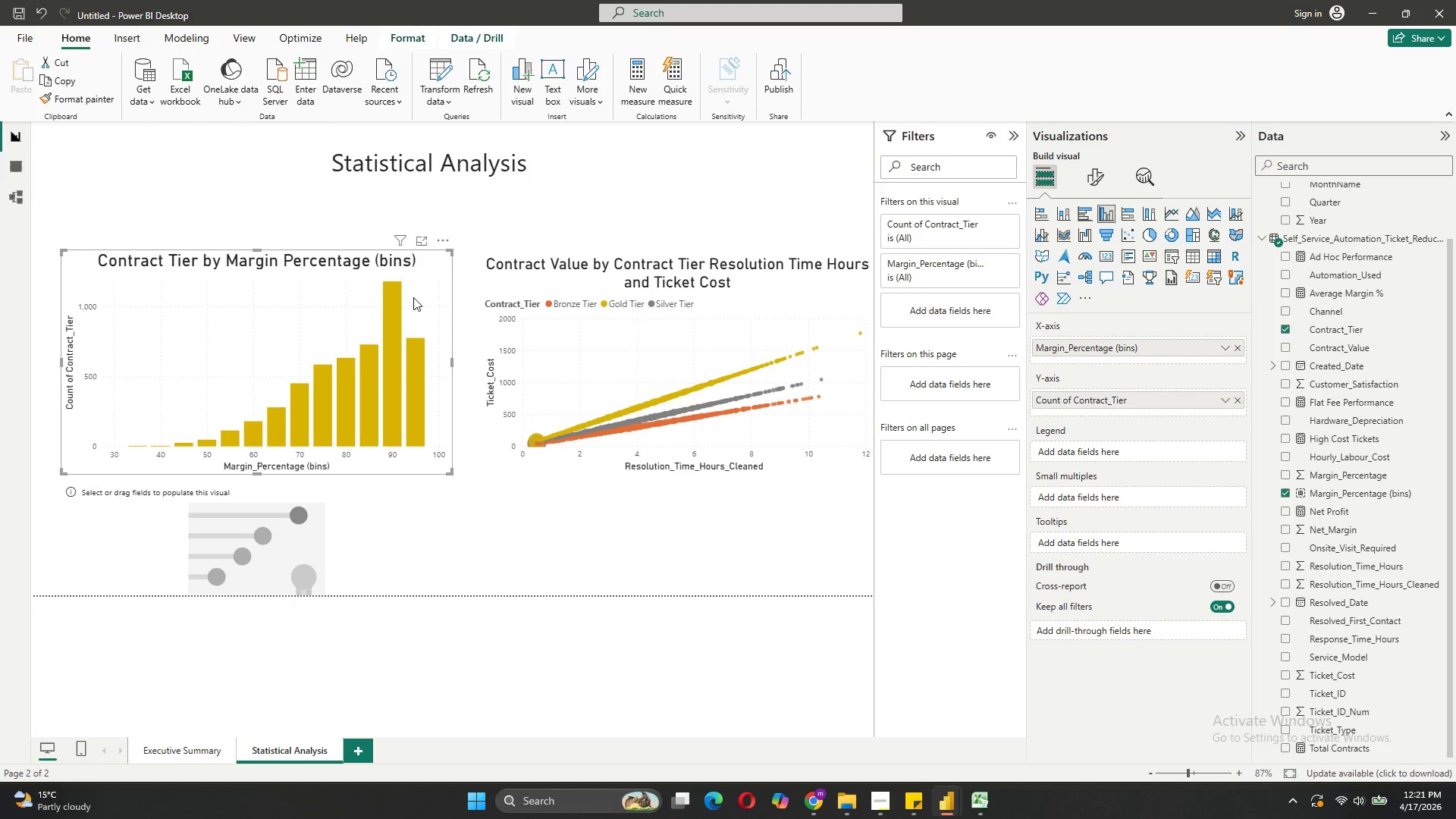 
left_click_drag(start_coordinate=[413, 297], to_coordinate=[410, 263])
 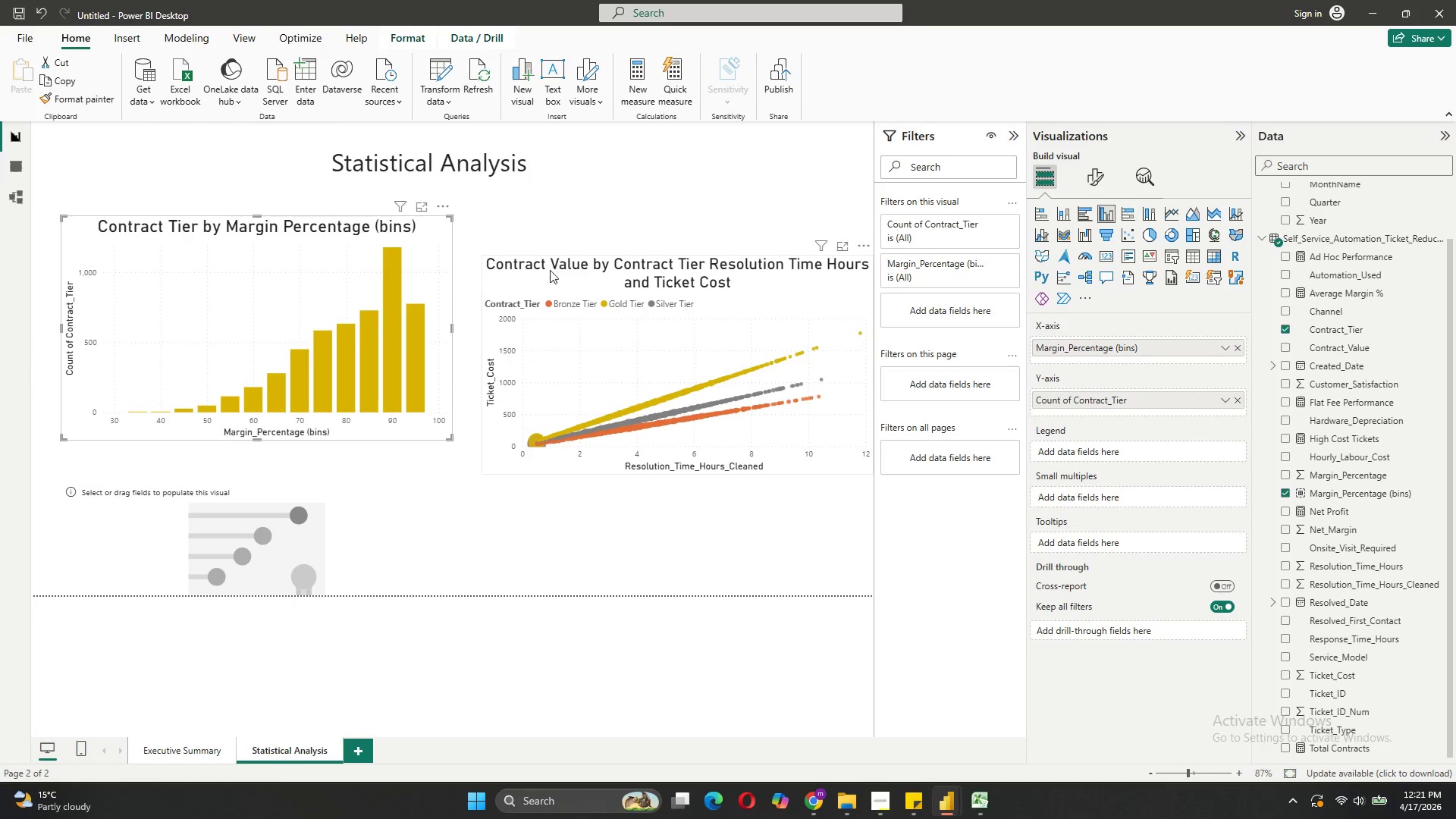 
left_click_drag(start_coordinate=[550, 276], to_coordinate=[557, 231])
 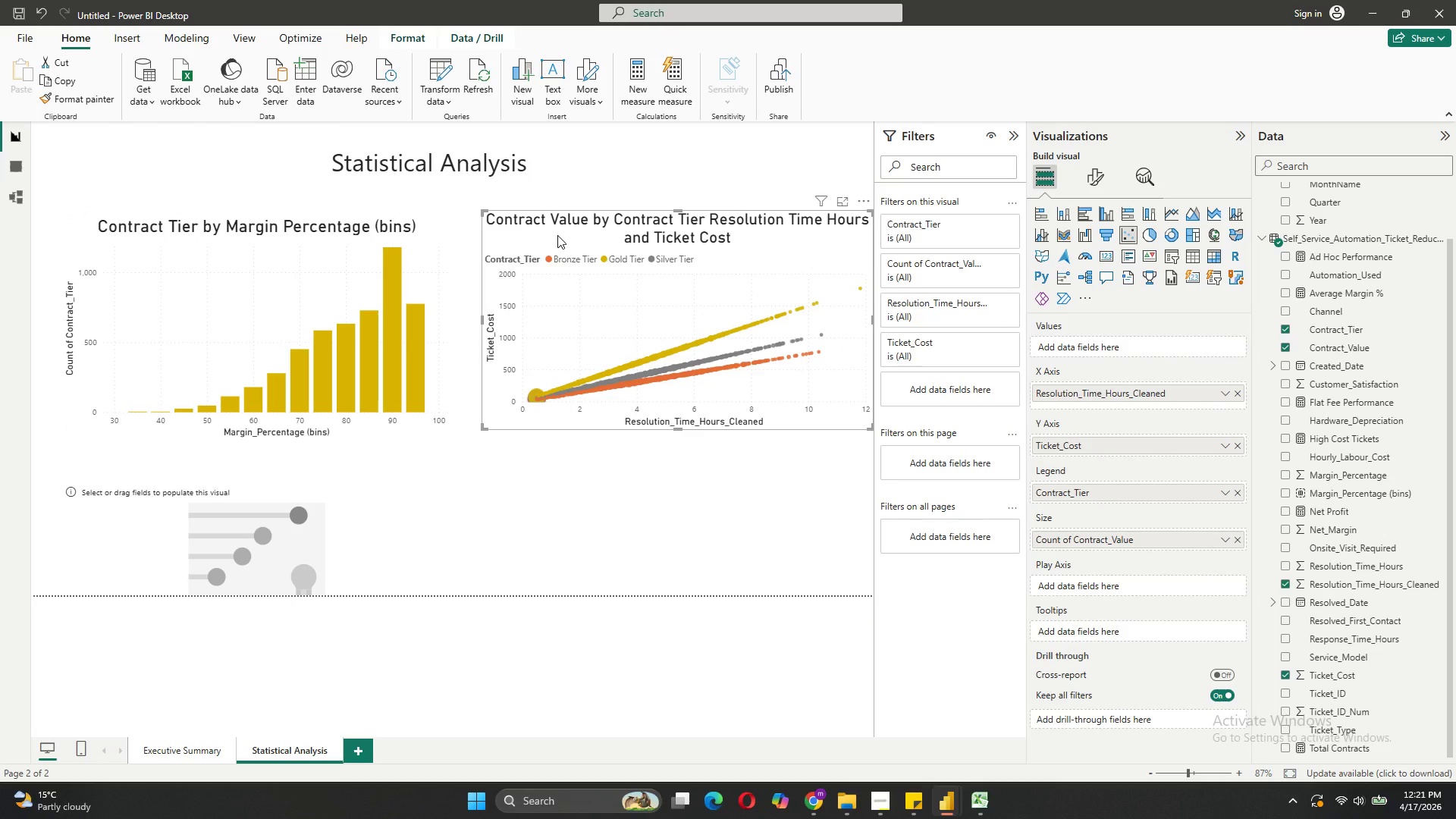 
left_click_drag(start_coordinate=[557, 235], to_coordinate=[554, 244])
 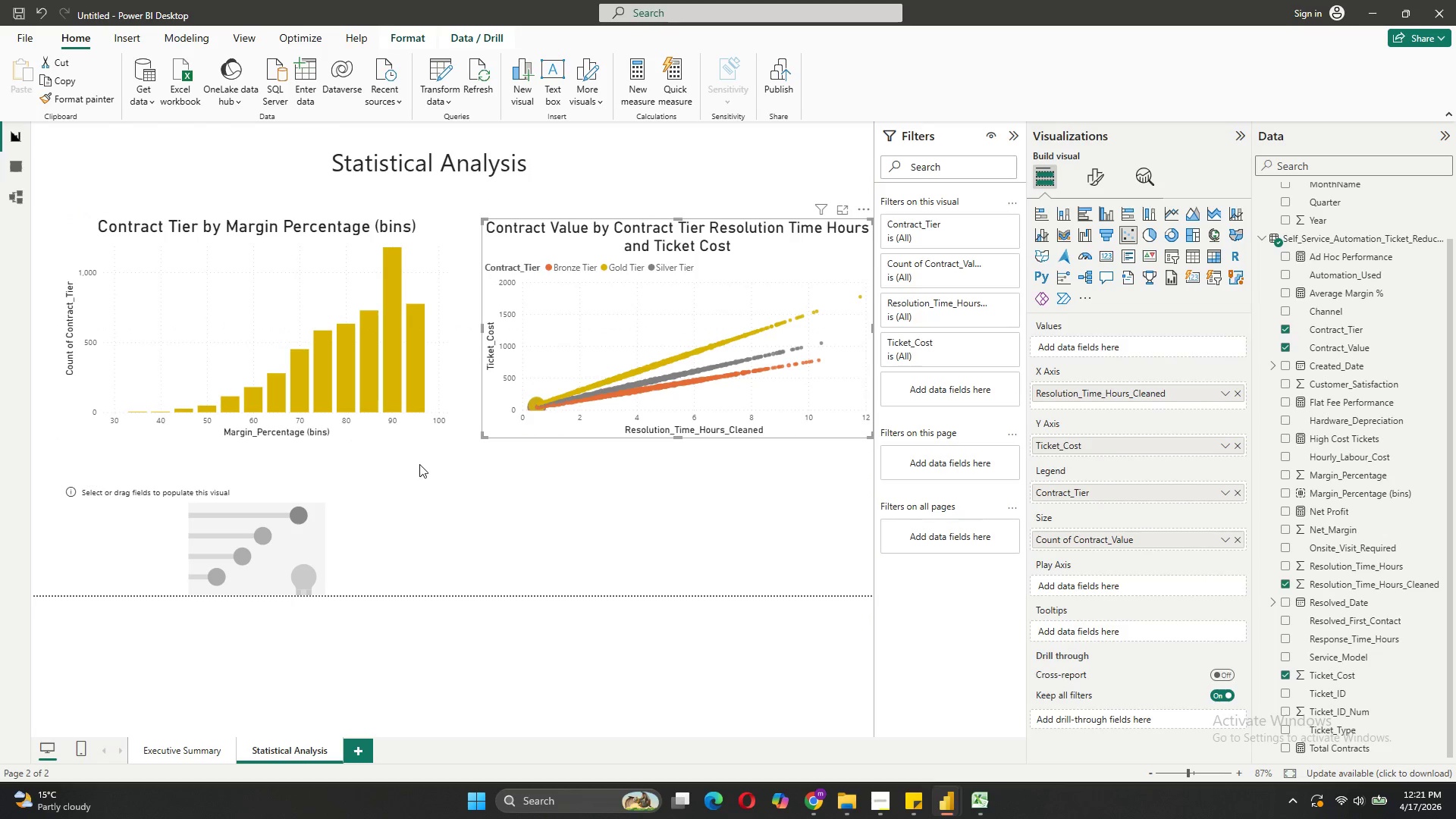 
left_click([325, 526])
 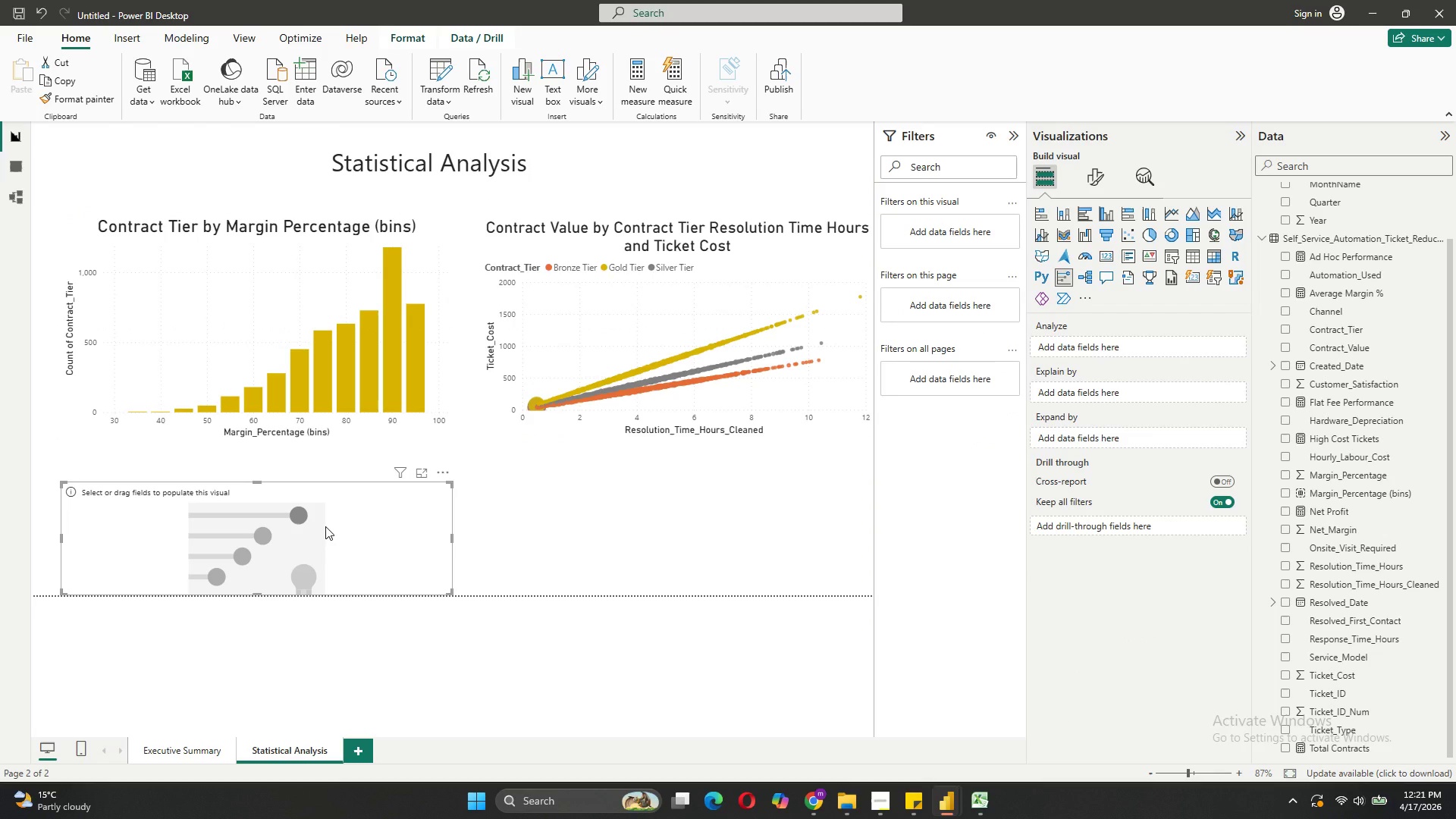 
left_click_drag(start_coordinate=[325, 526], to_coordinate=[328, 499])
 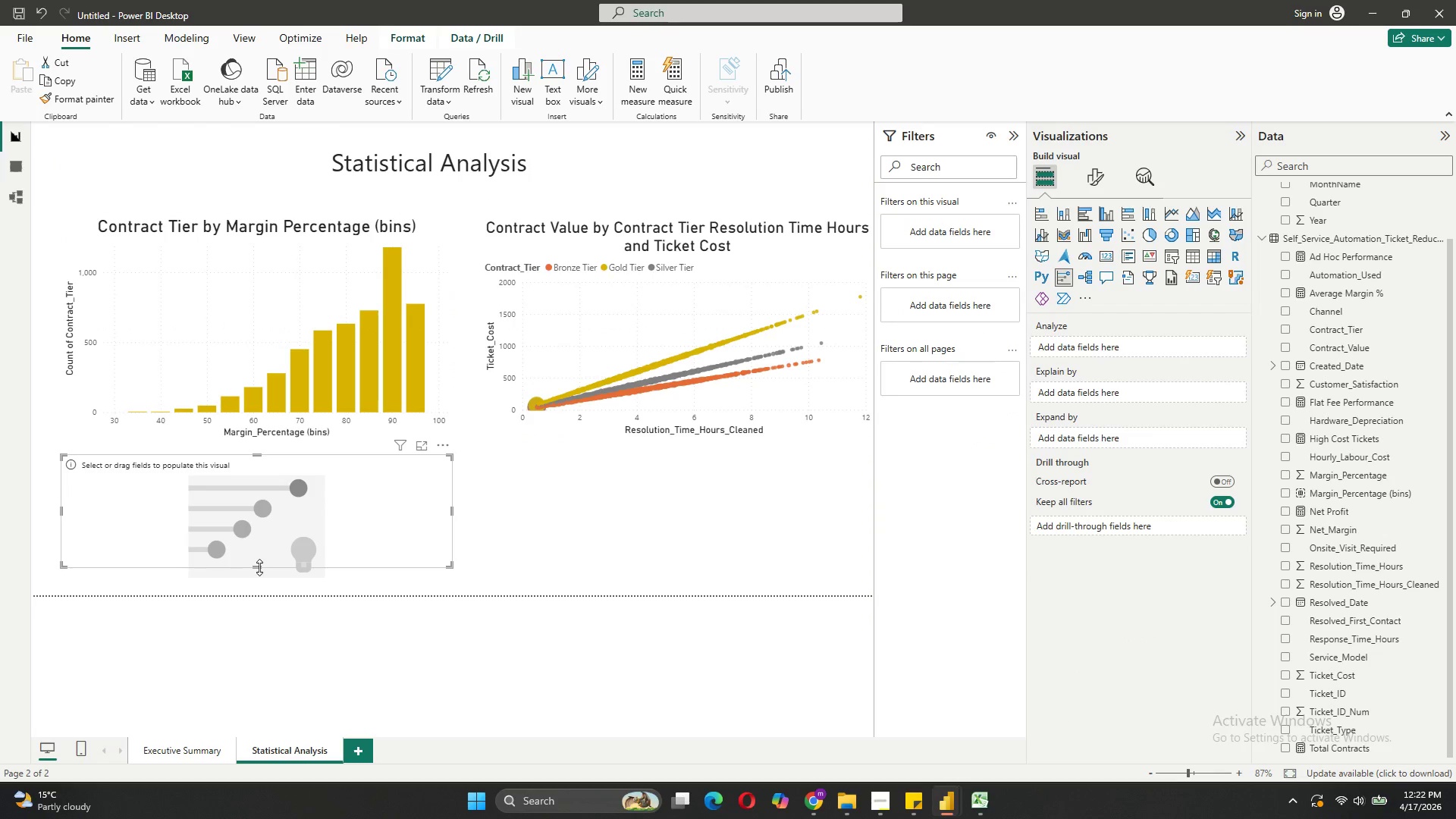 
left_click_drag(start_coordinate=[259, 567], to_coordinate=[251, 589])
 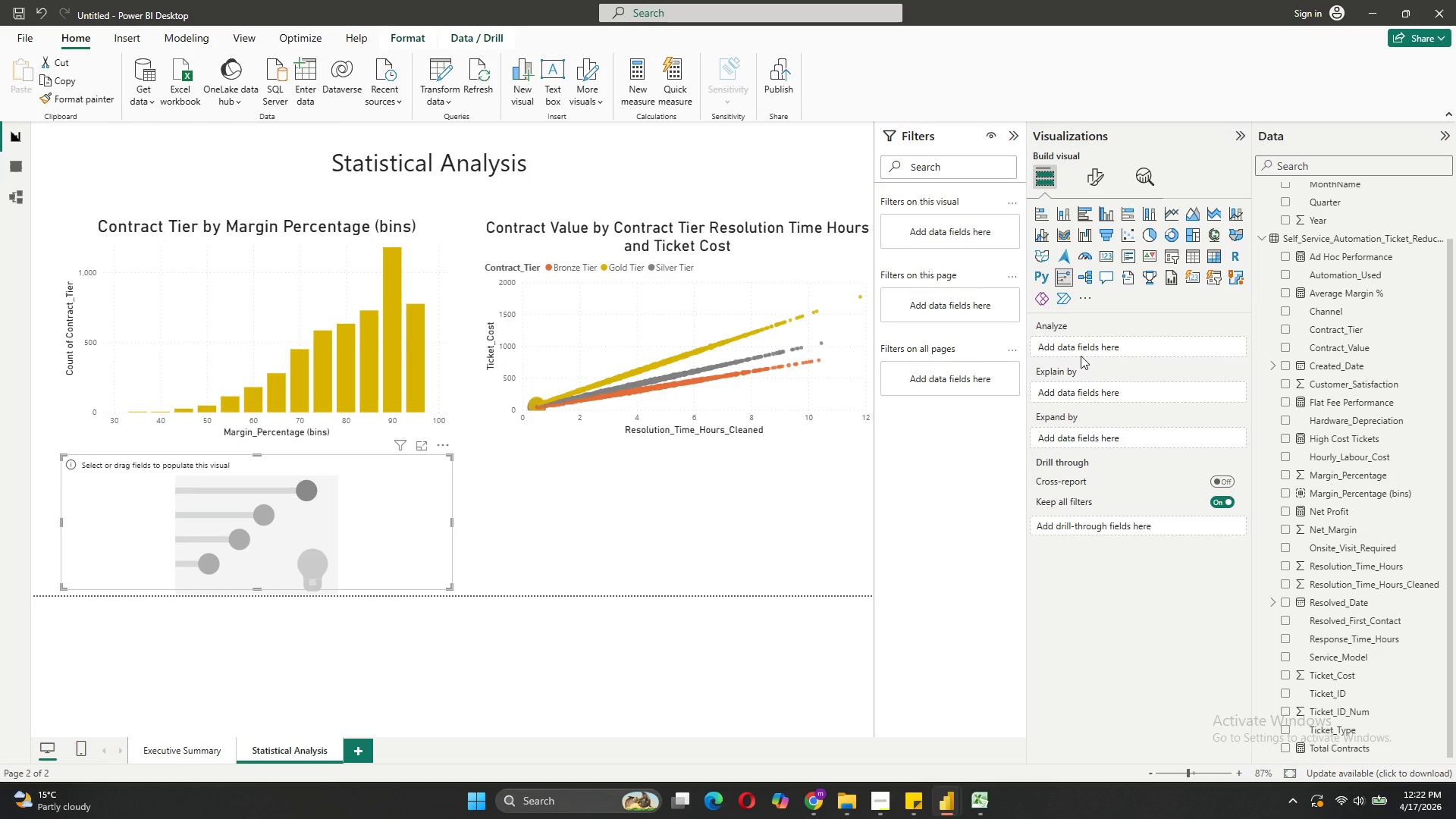 
wait(12.91)
 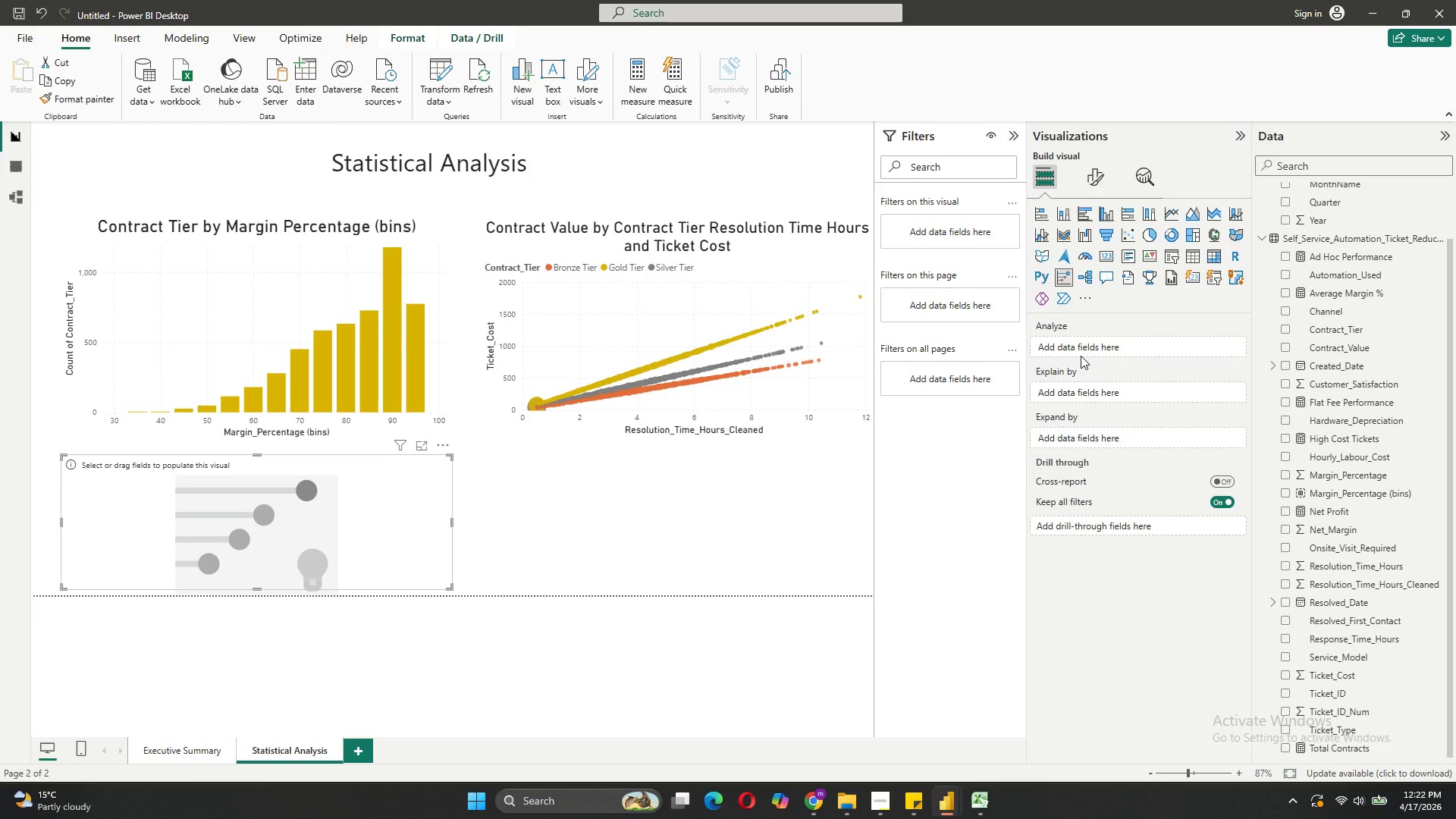 
left_click_drag(start_coordinate=[1360, 479], to_coordinate=[1134, 344])
 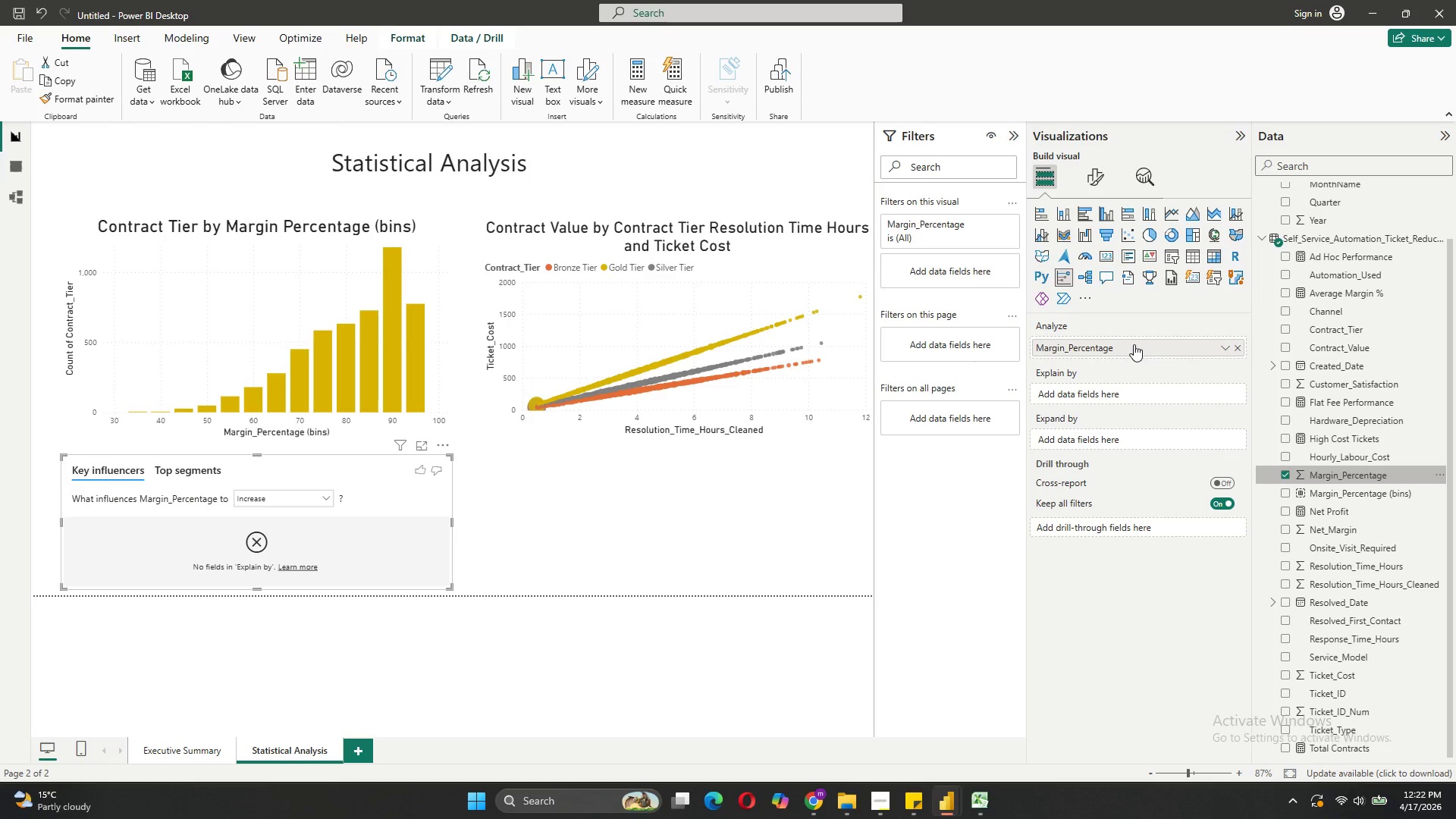 
wait(8.17)
 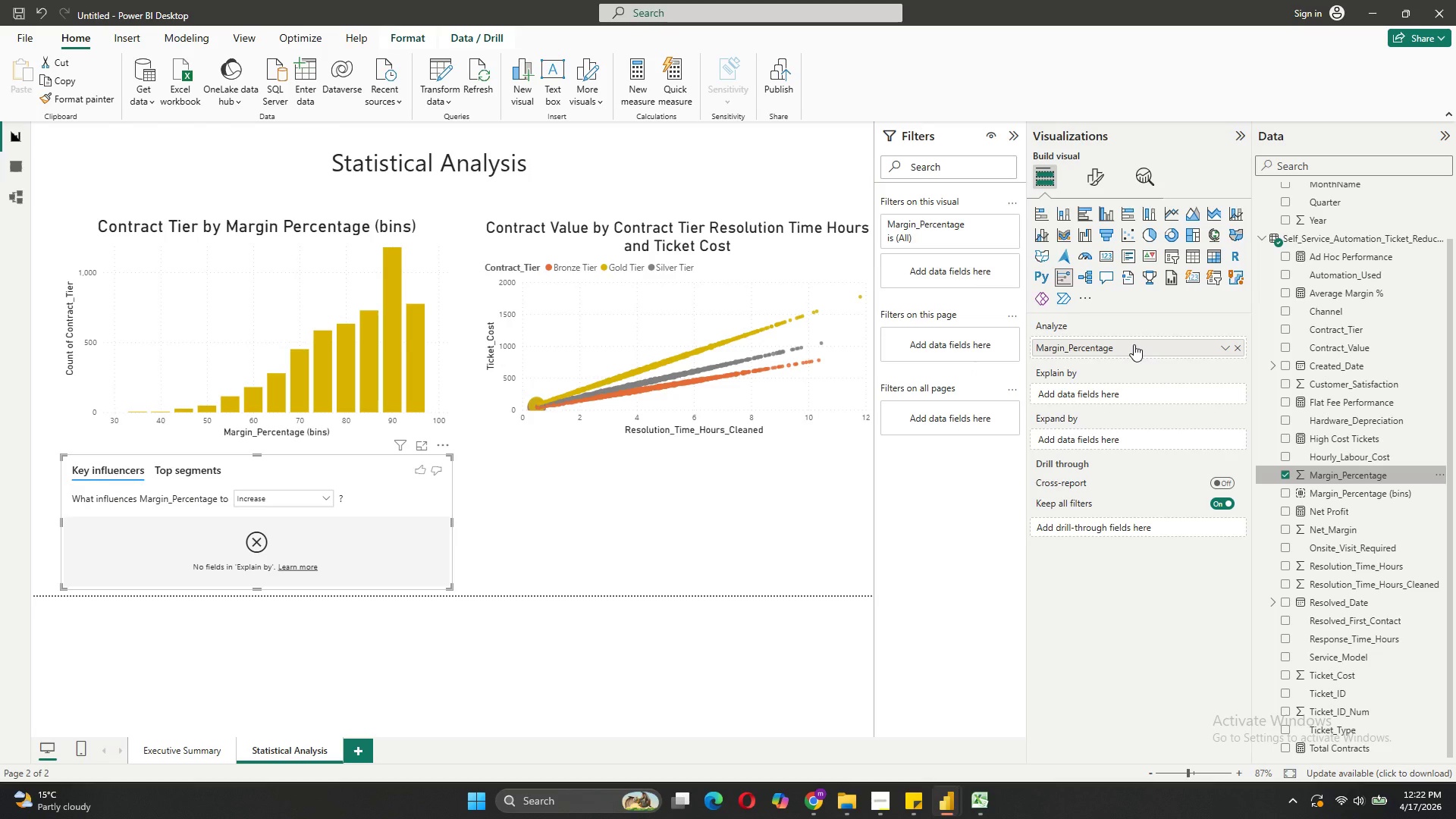 
left_click([329, 500])
 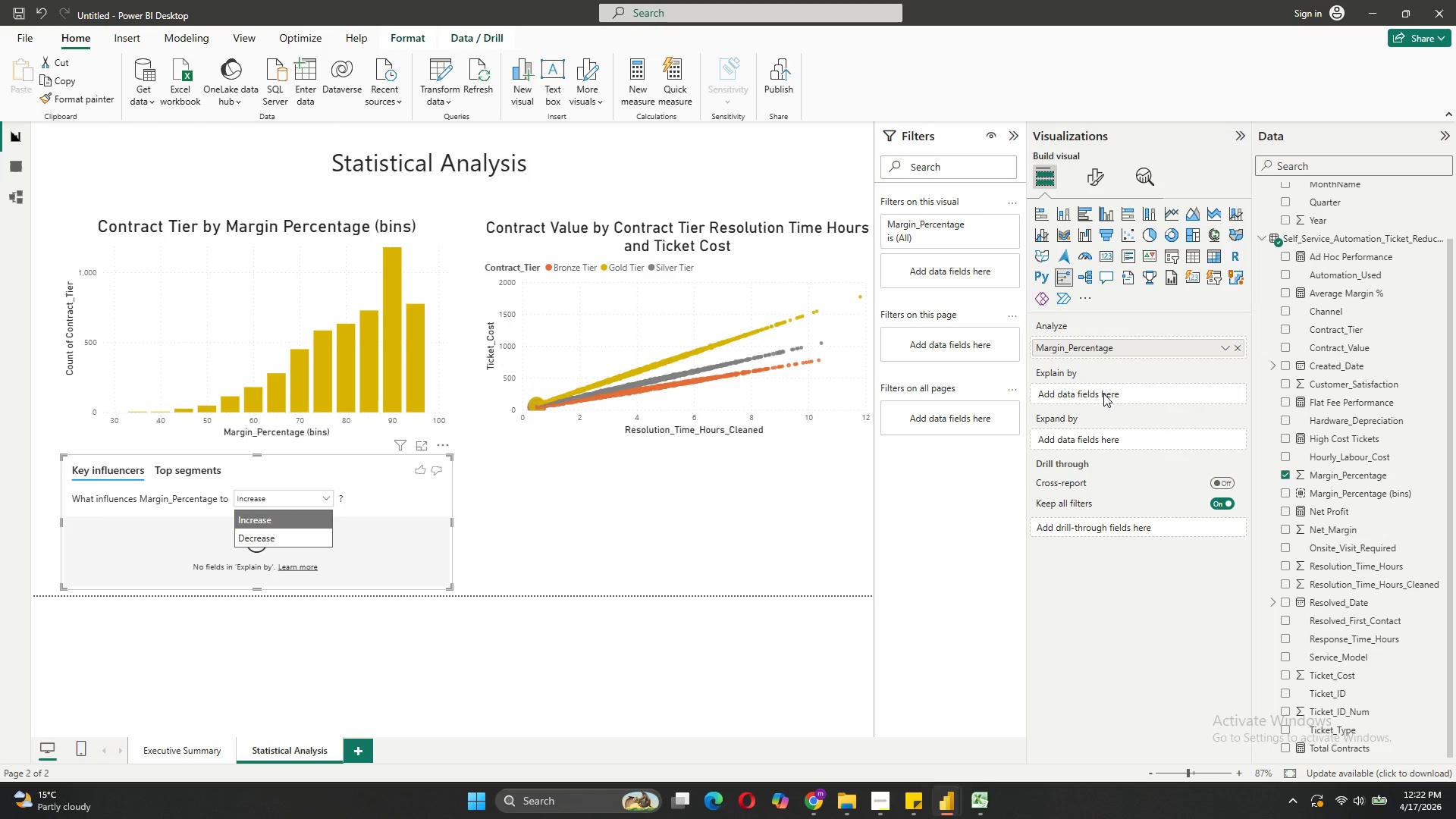 
wait(14.39)
 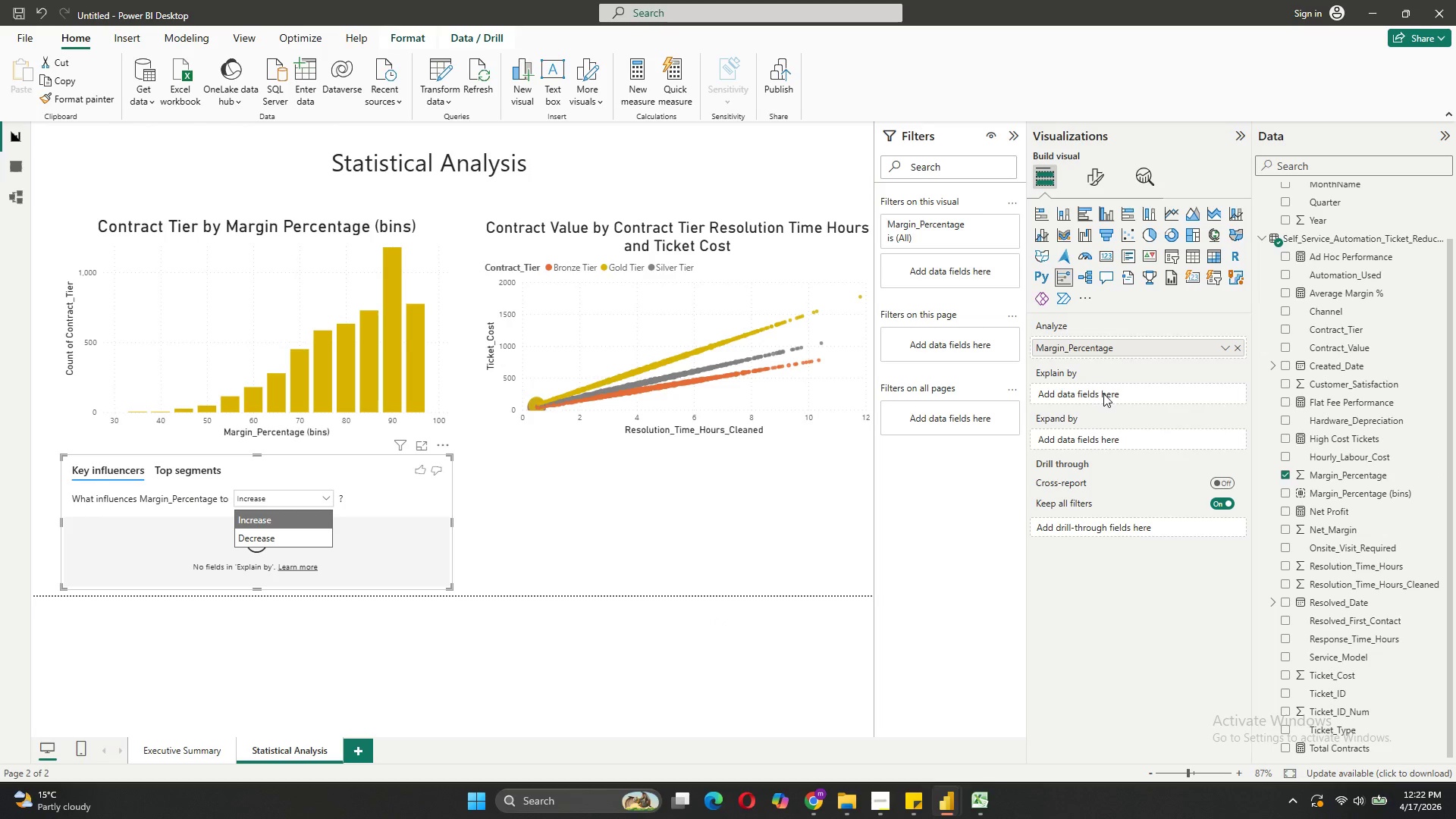 
left_click_drag(start_coordinate=[1345, 332], to_coordinate=[1122, 406])
 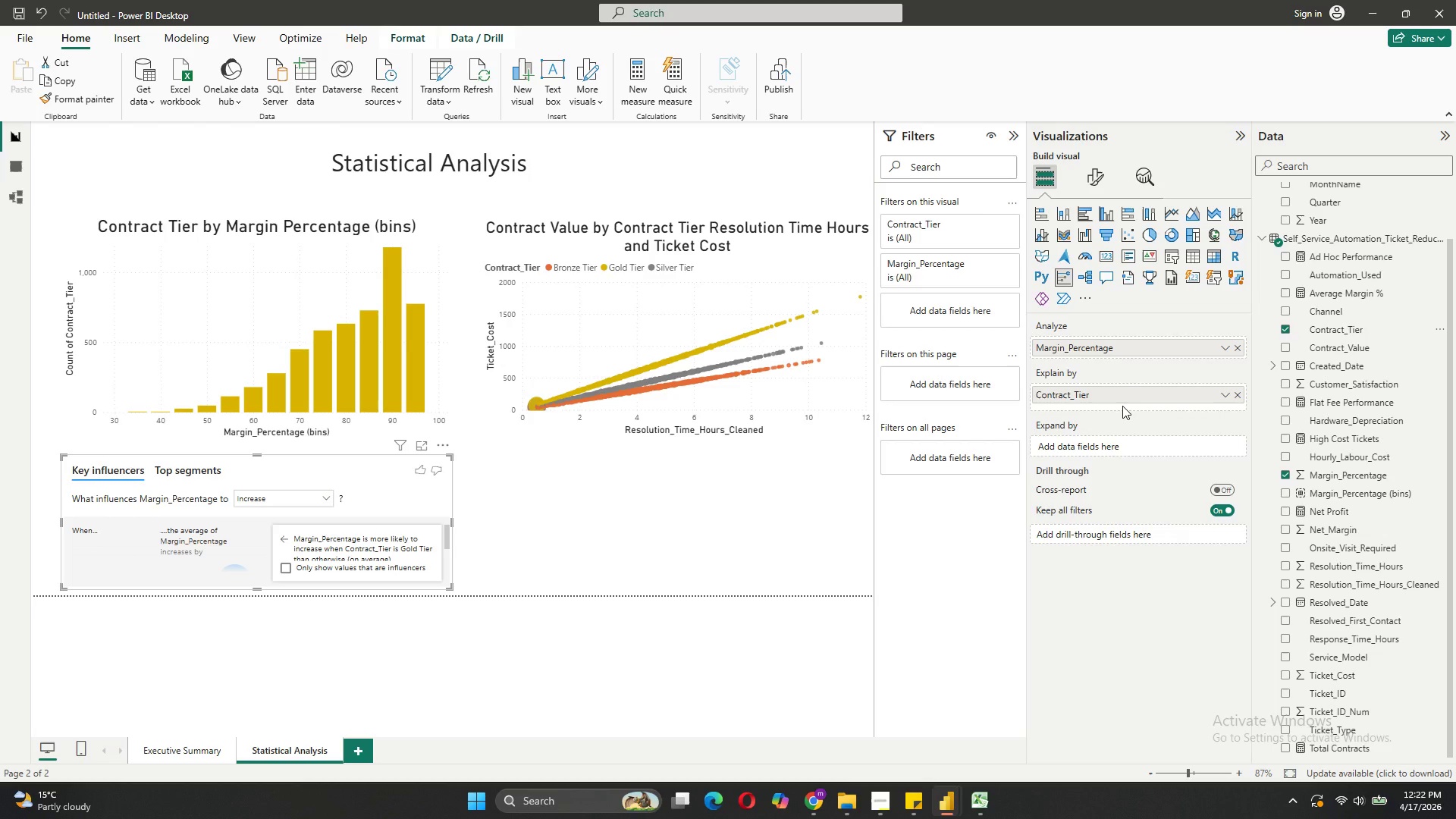 
wait(10.28)
 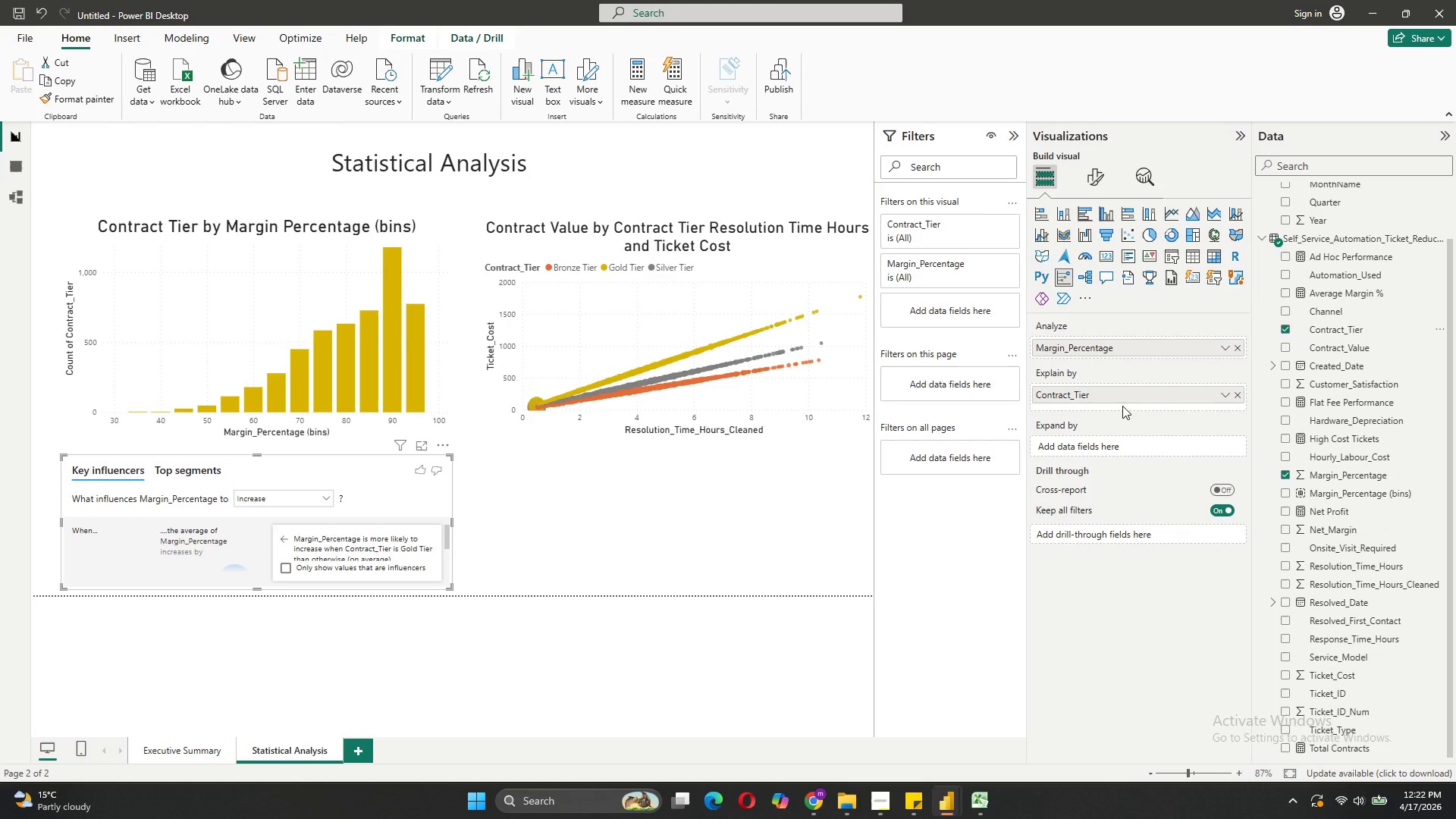 
left_click_drag(start_coordinate=[1342, 732], to_coordinate=[1135, 408])
 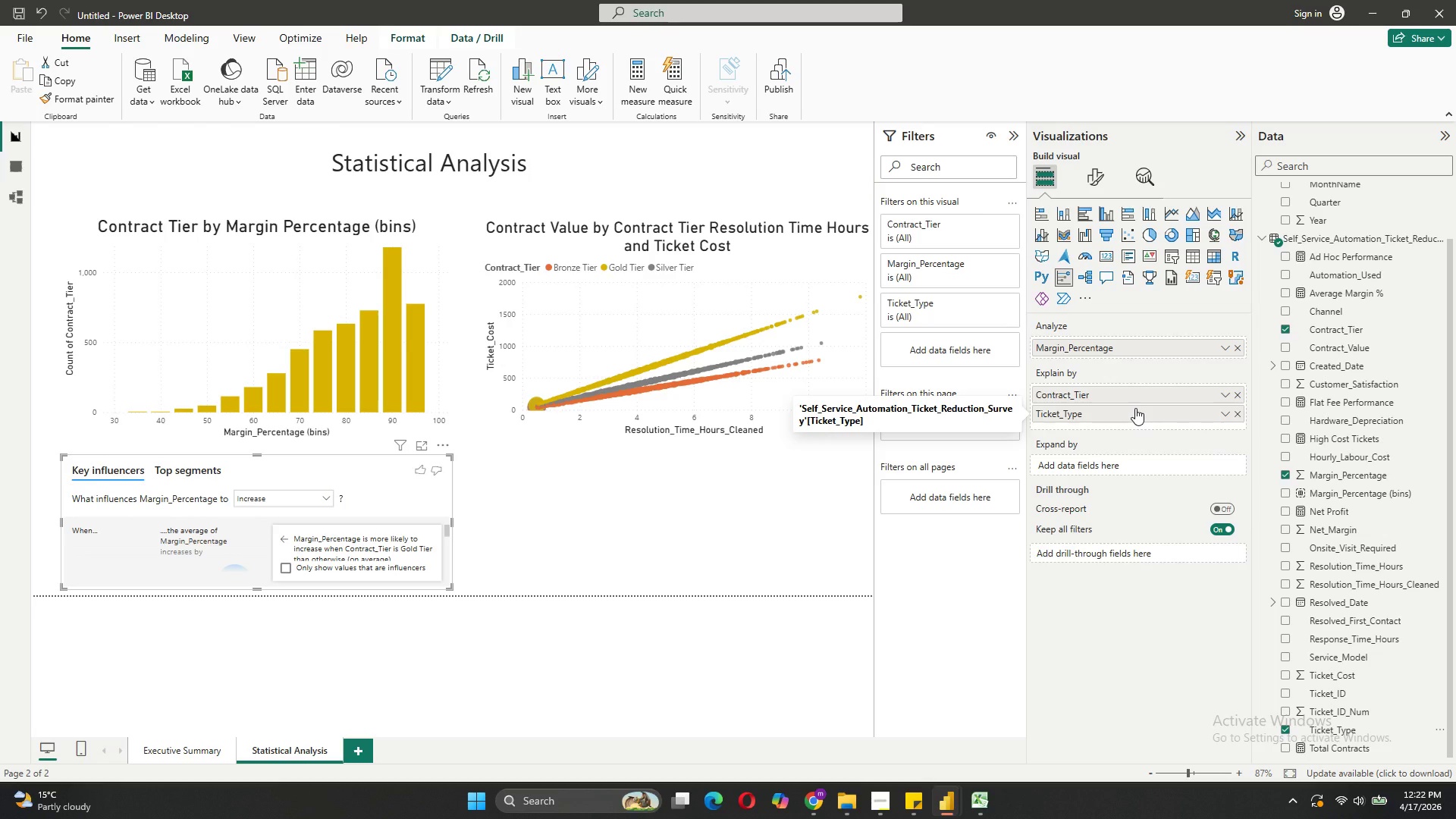 
left_click_drag(start_coordinate=[1310, 313], to_coordinate=[1099, 423])
 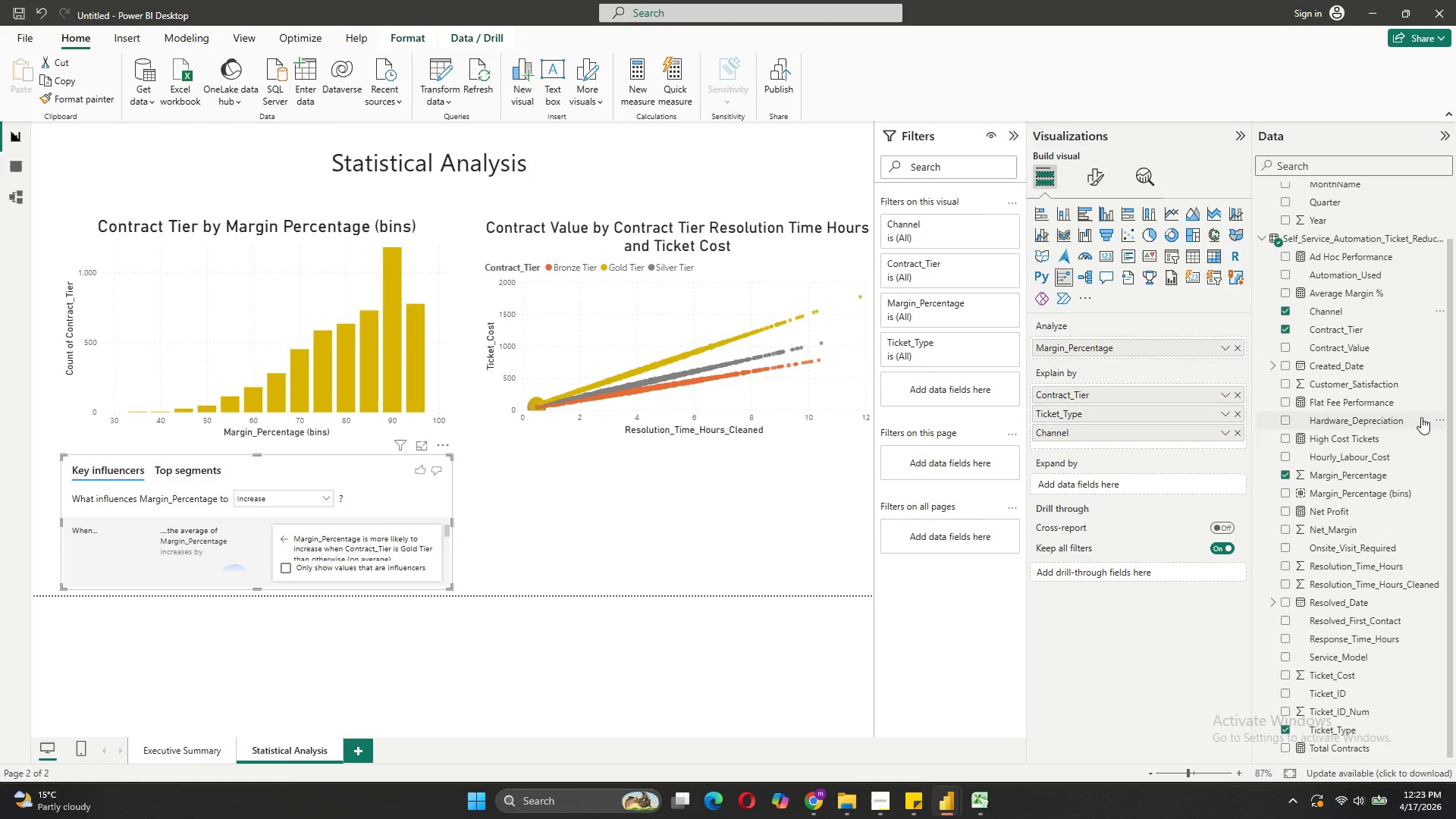 
wait(5.7)
 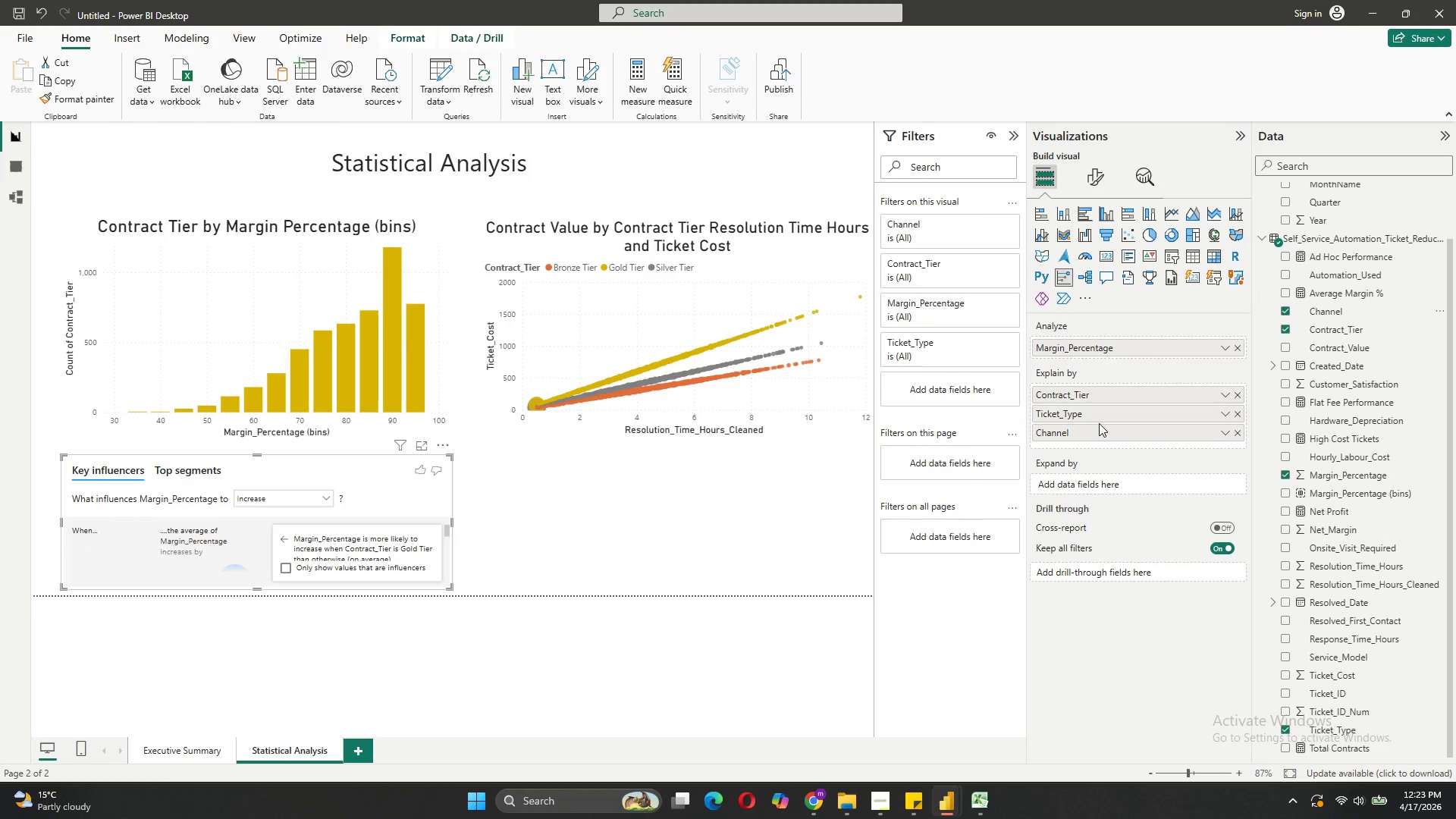 
left_click_drag(start_coordinate=[1359, 270], to_coordinate=[1119, 440])
 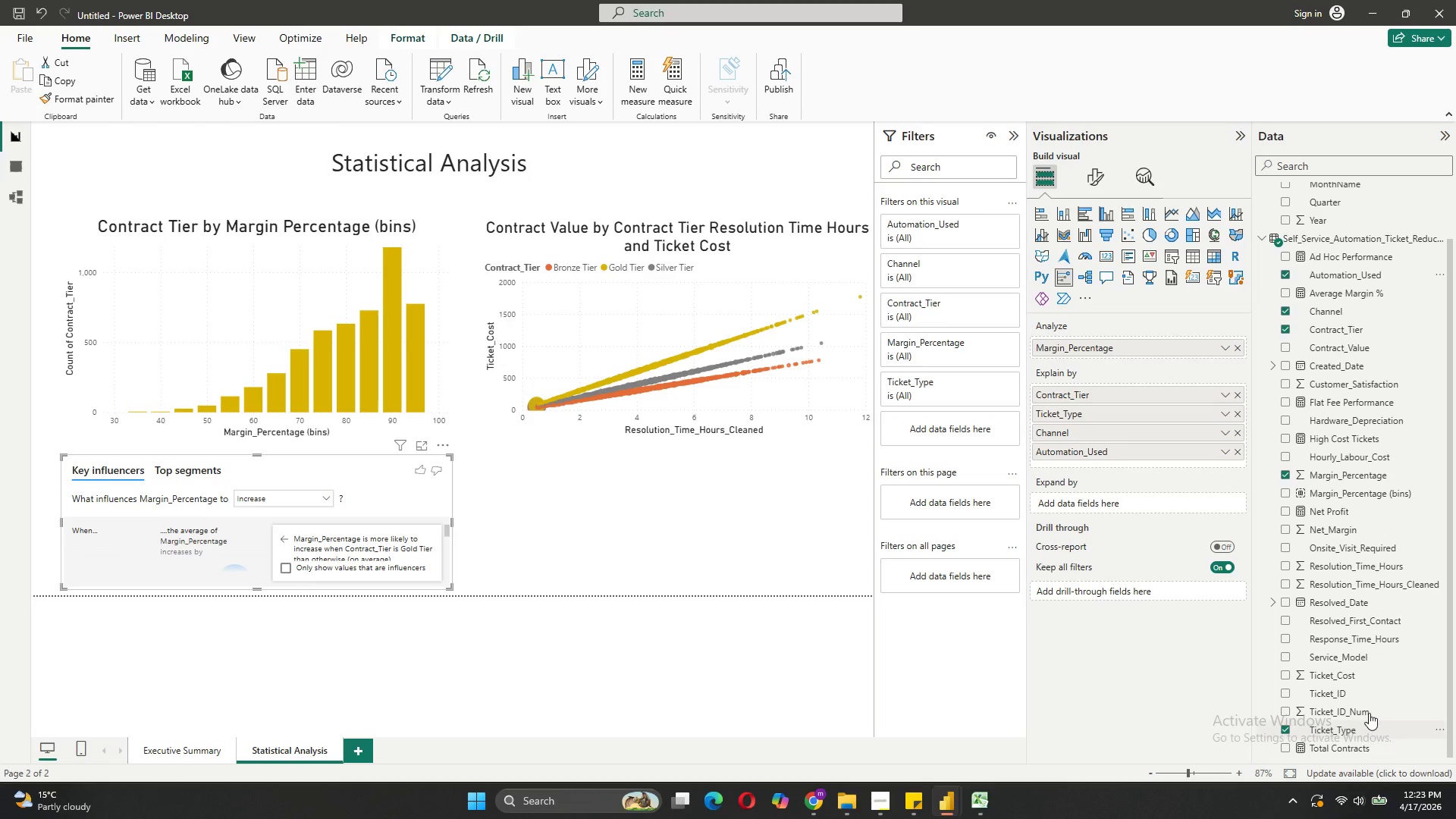 
left_click_drag(start_coordinate=[1342, 657], to_coordinate=[1128, 456])
 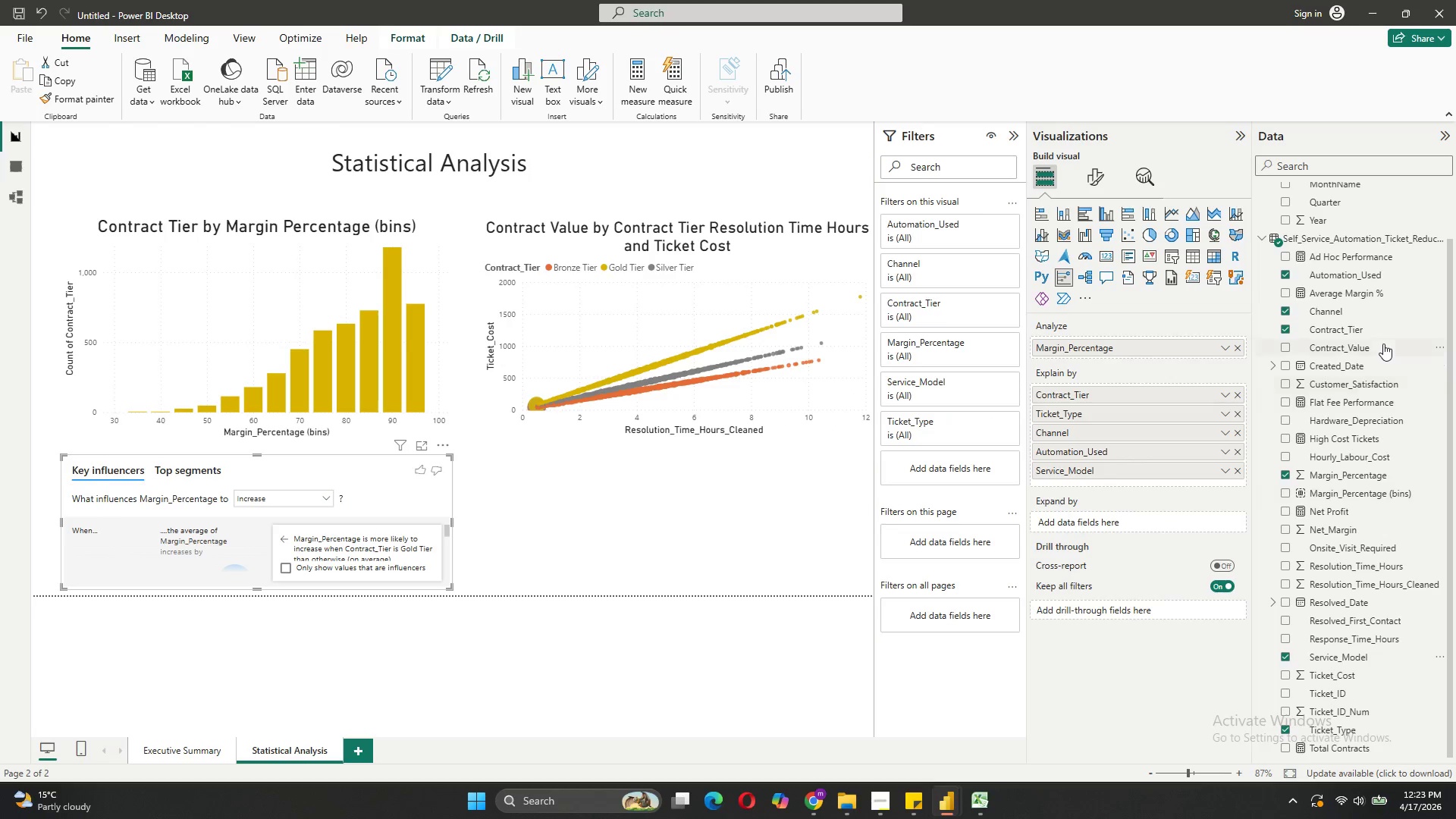 
wait(6.61)
 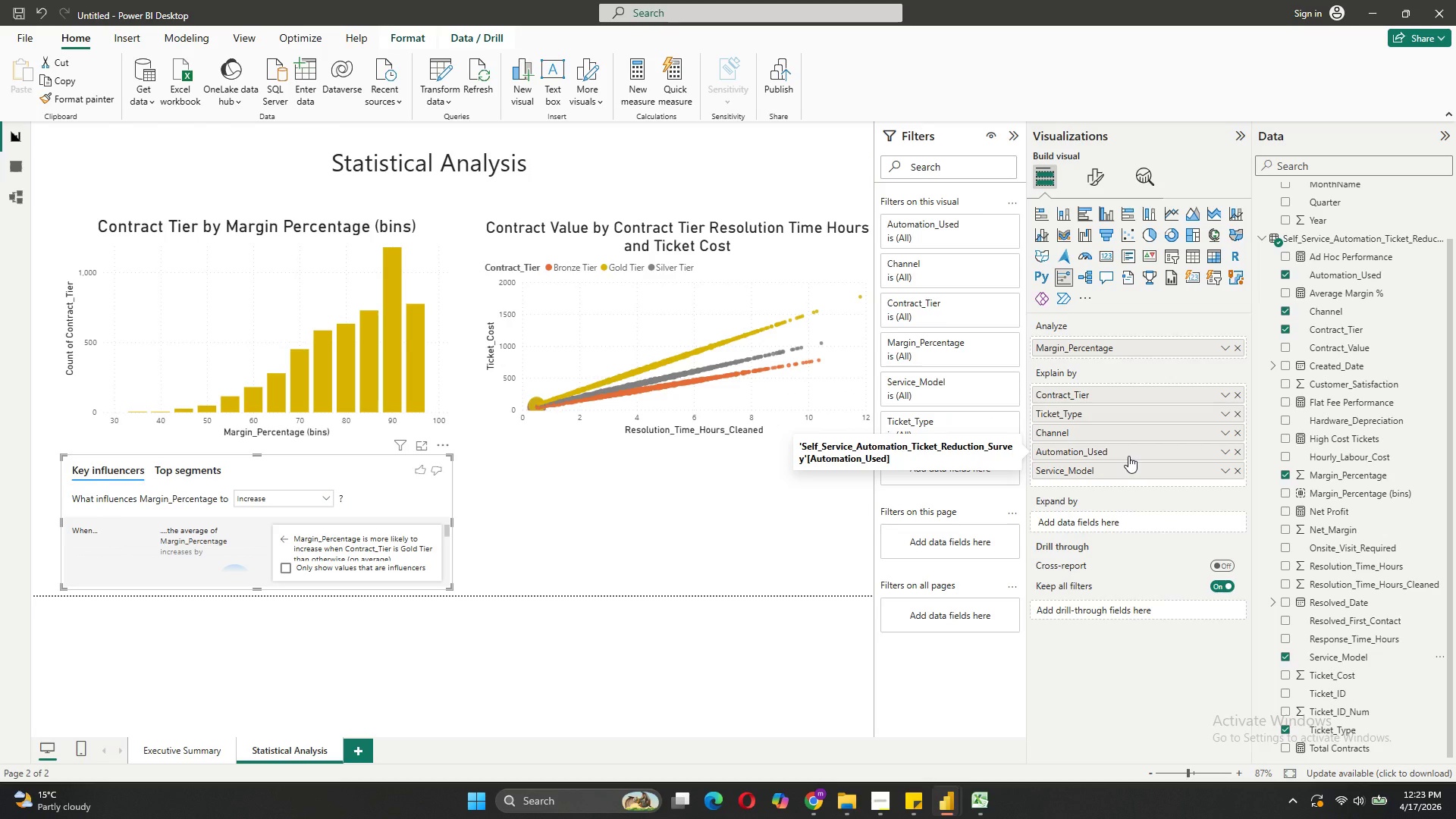 
left_click_drag(start_coordinate=[1348, 553], to_coordinate=[1122, 482])
 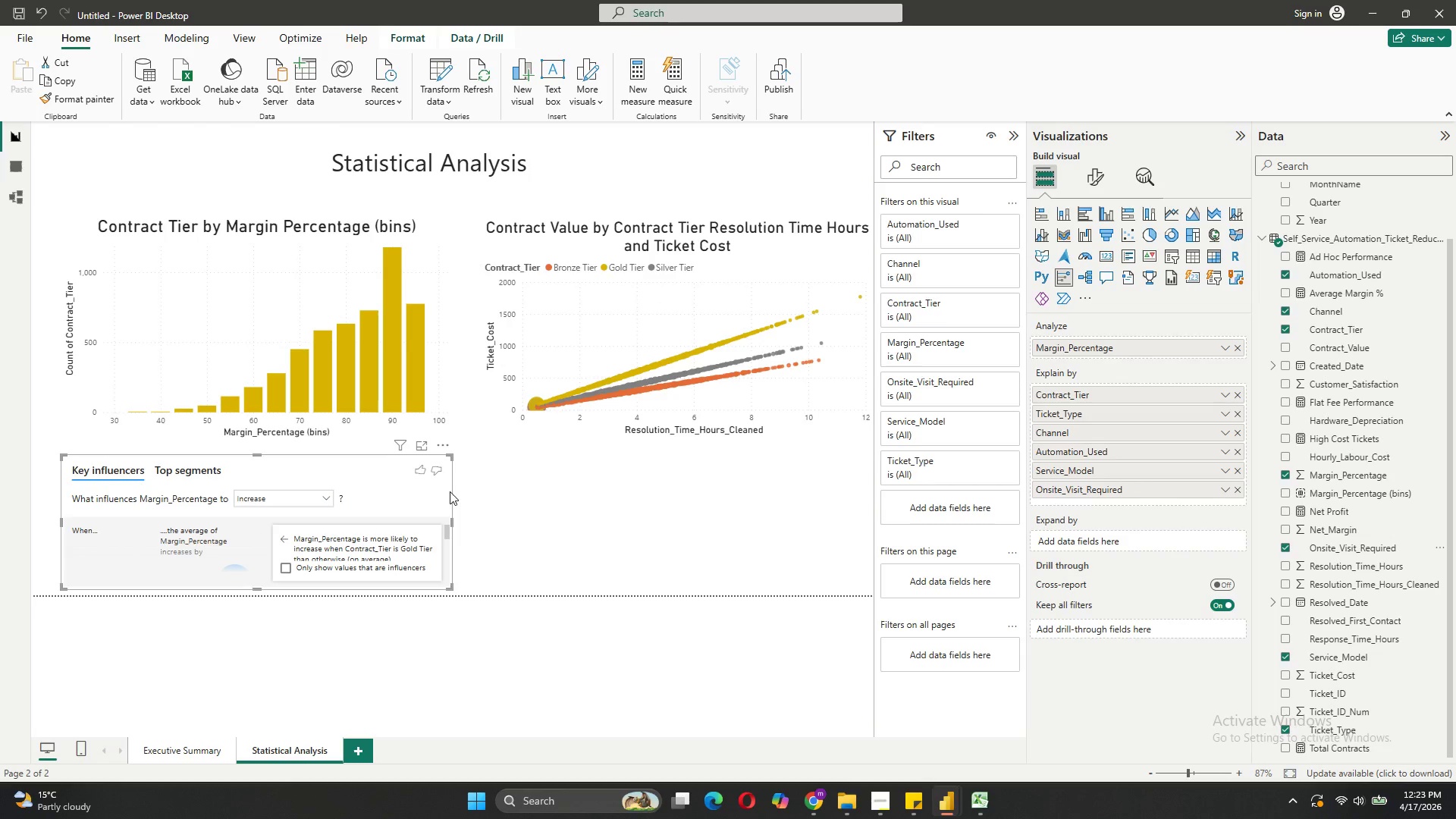 
wait(6.44)
 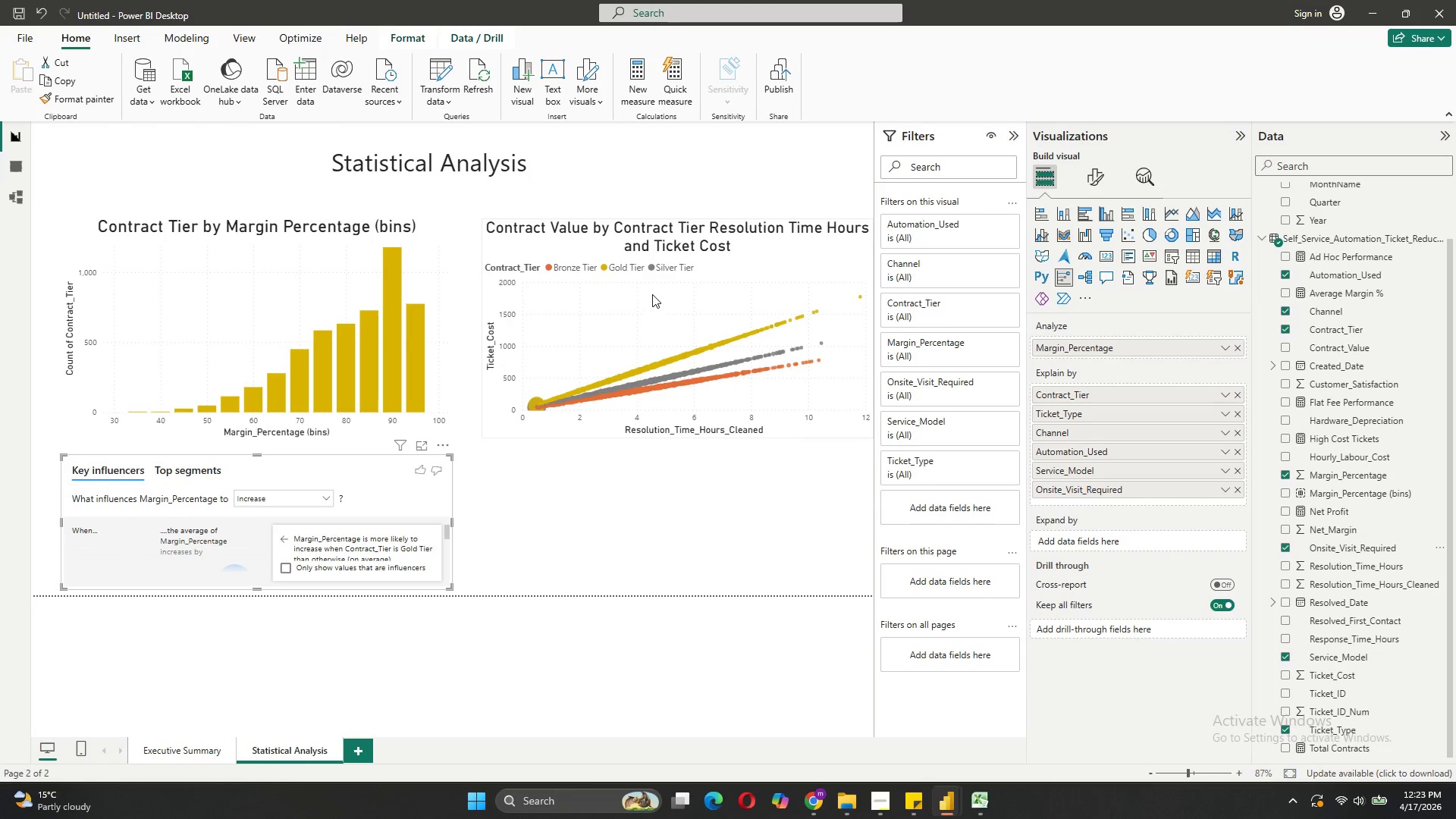 
left_click_drag(start_coordinate=[452, 521], to_coordinate=[548, 539])
 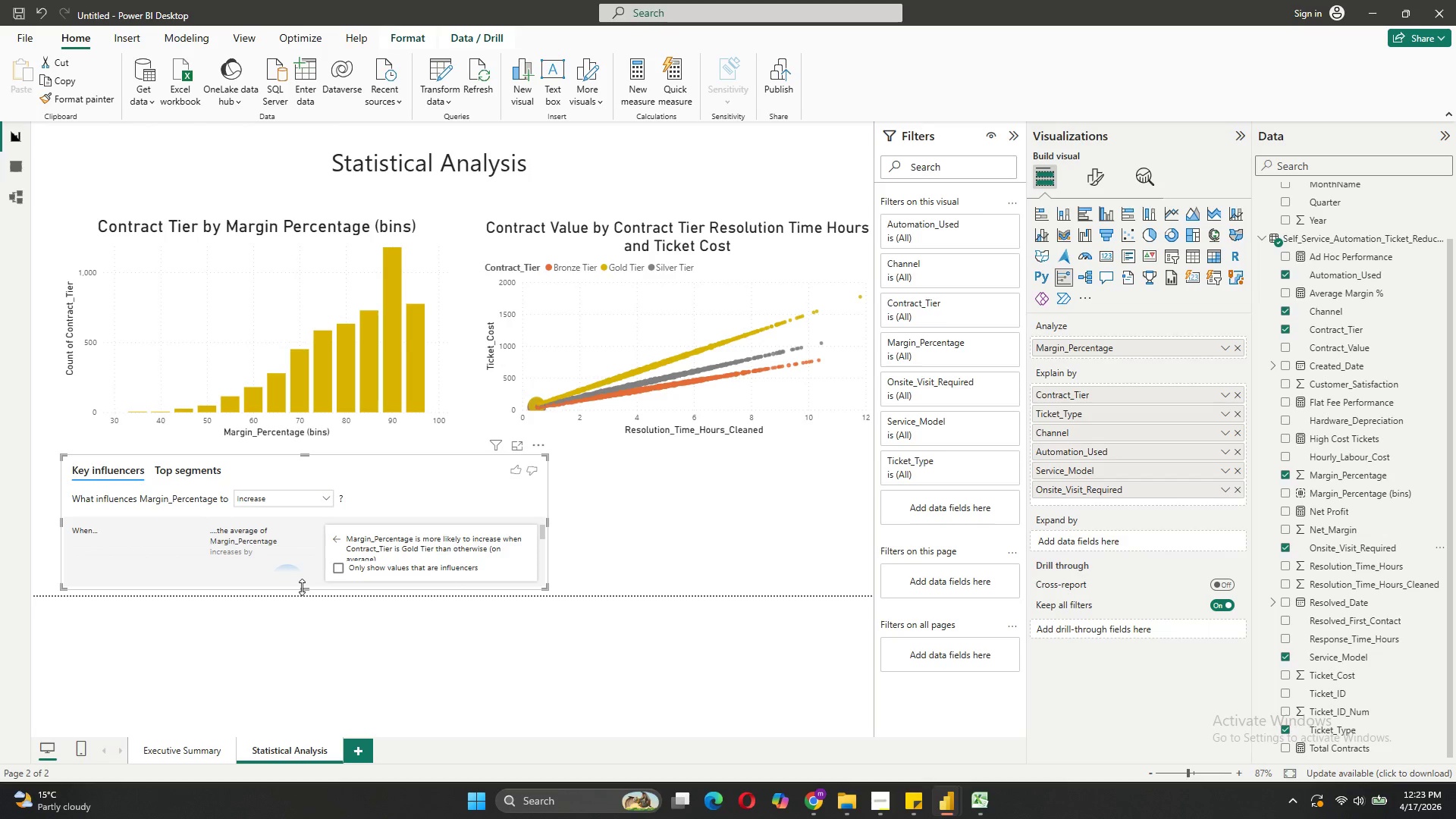 
left_click_drag(start_coordinate=[302, 587], to_coordinate=[298, 648])
 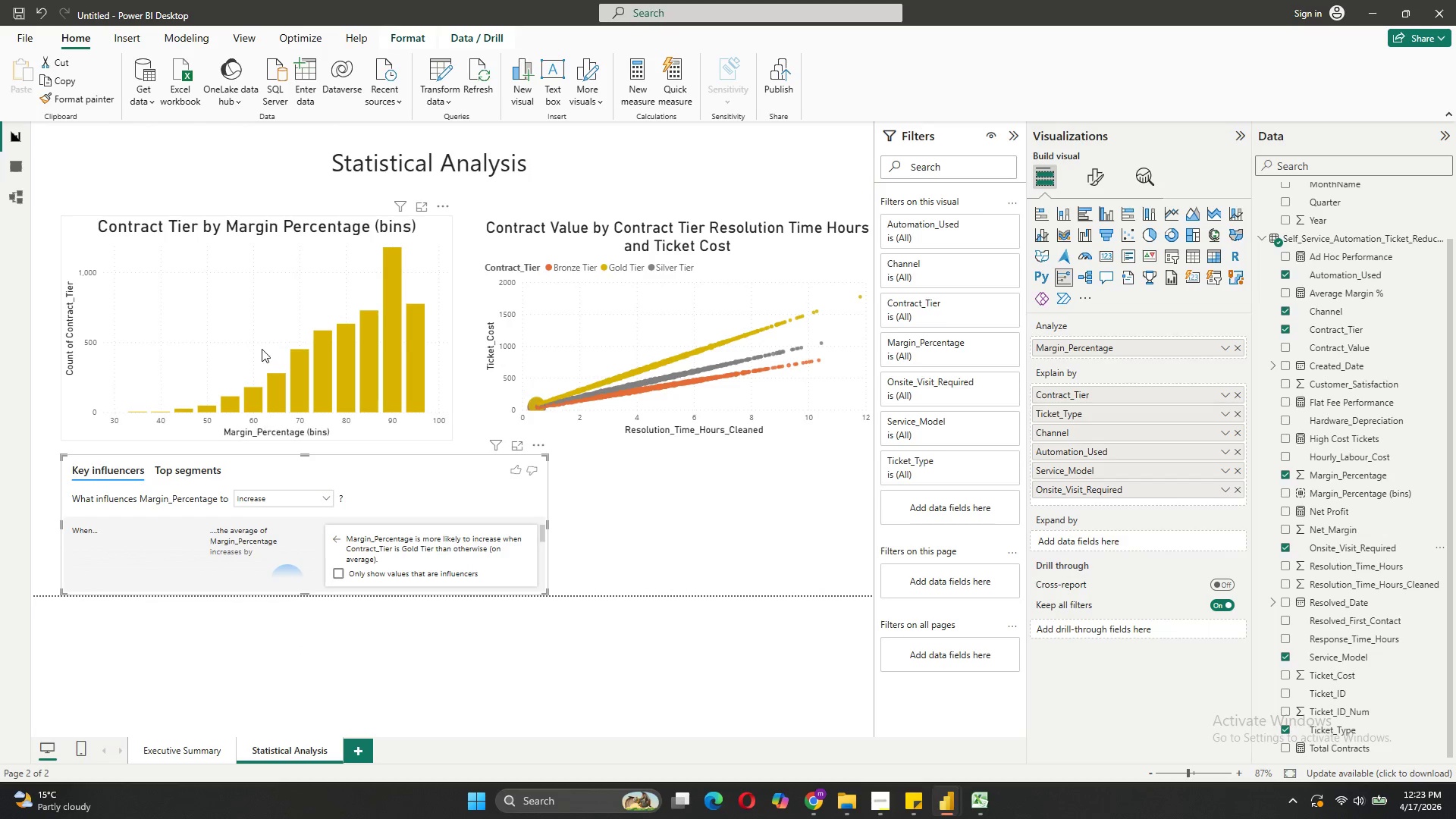 
left_click([259, 297])
 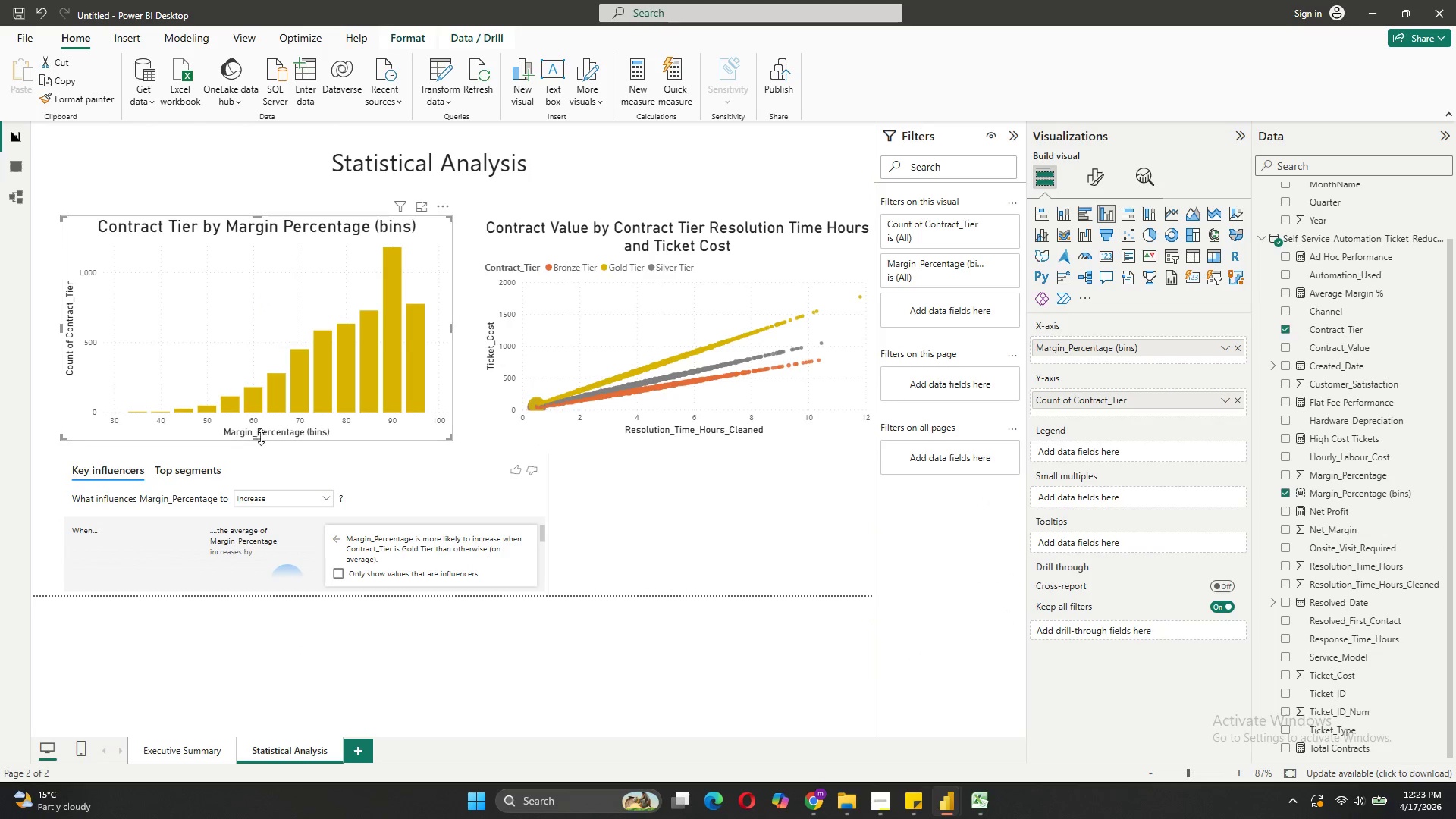 
left_click_drag(start_coordinate=[258, 437], to_coordinate=[250, 338])
 